 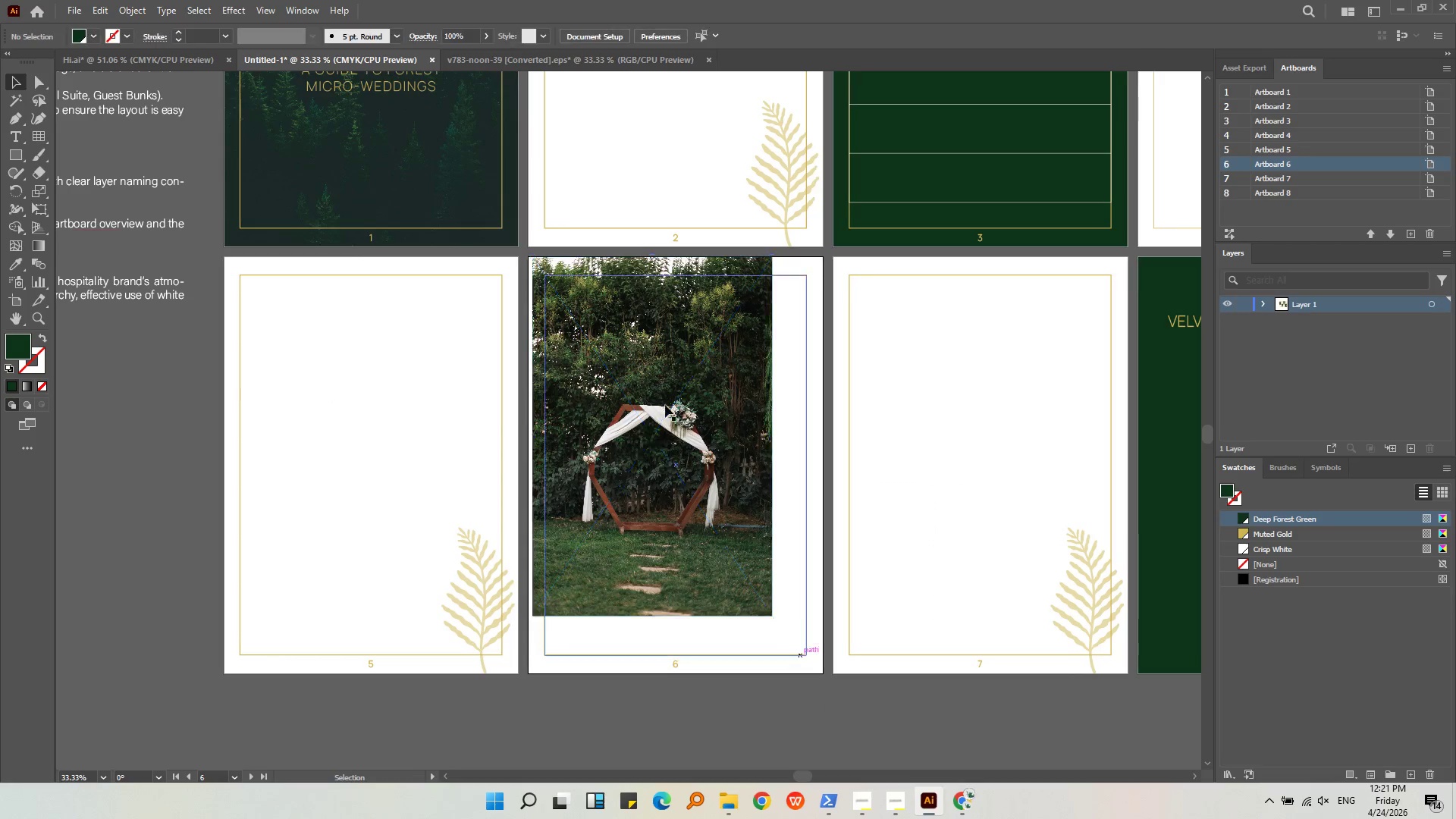 
hold_key(key=AltLeft, duration=0.61)
 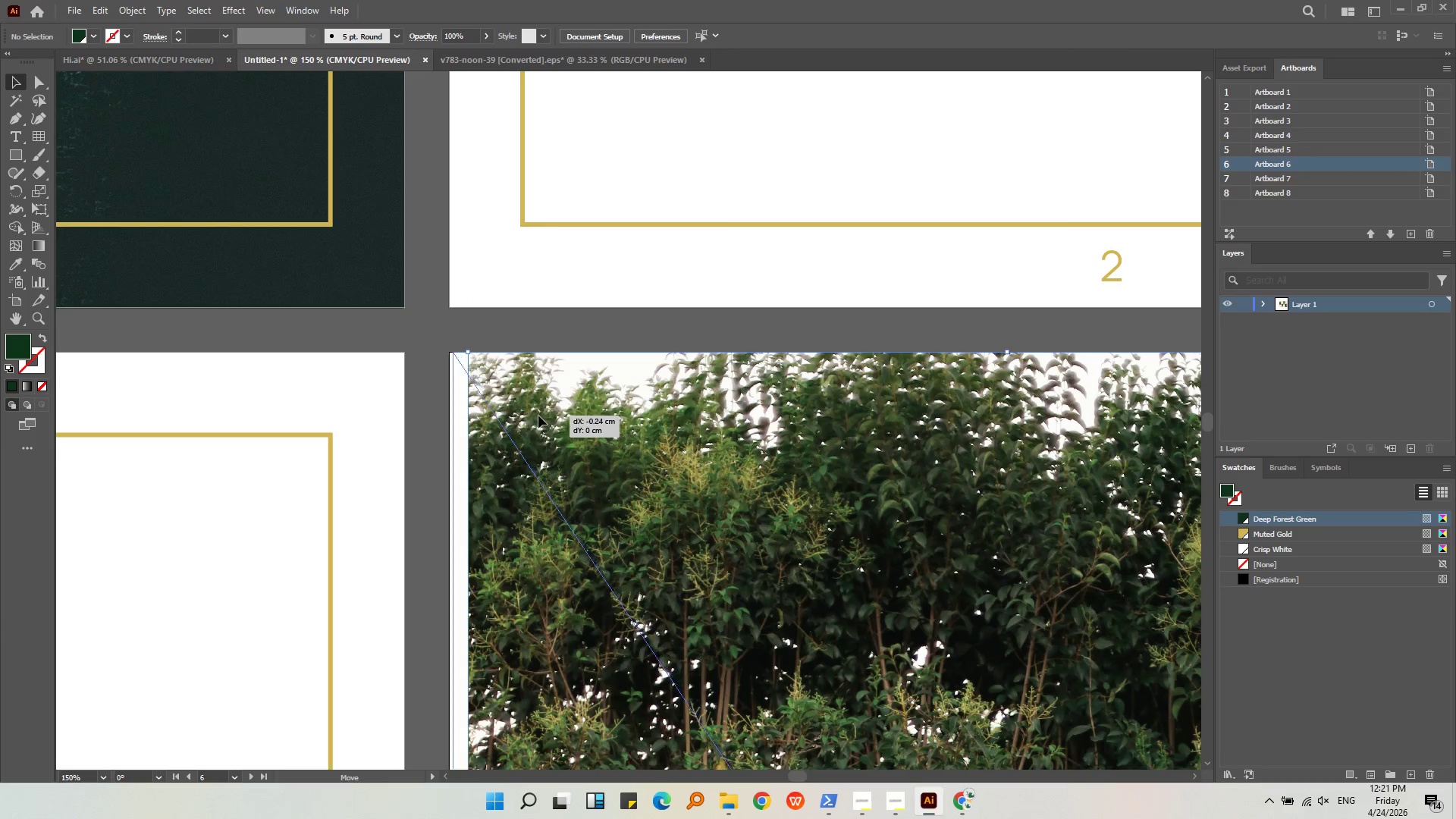 
left_click_drag(start_coordinate=[554, 416], to_coordinate=[538, 416])
 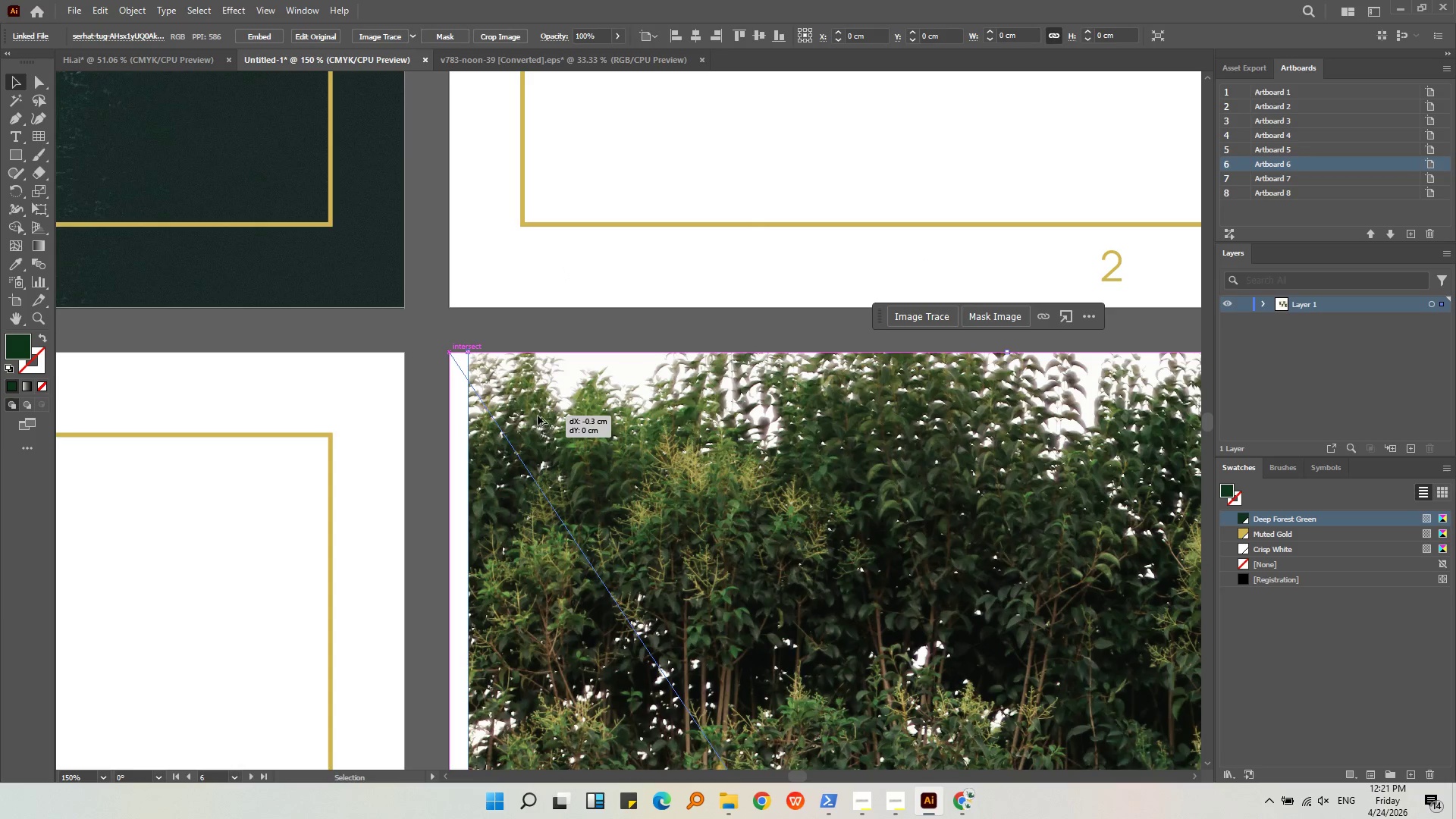 
scroll: coordinate [551, 228], scroll_direction: up, amount: 4.0
 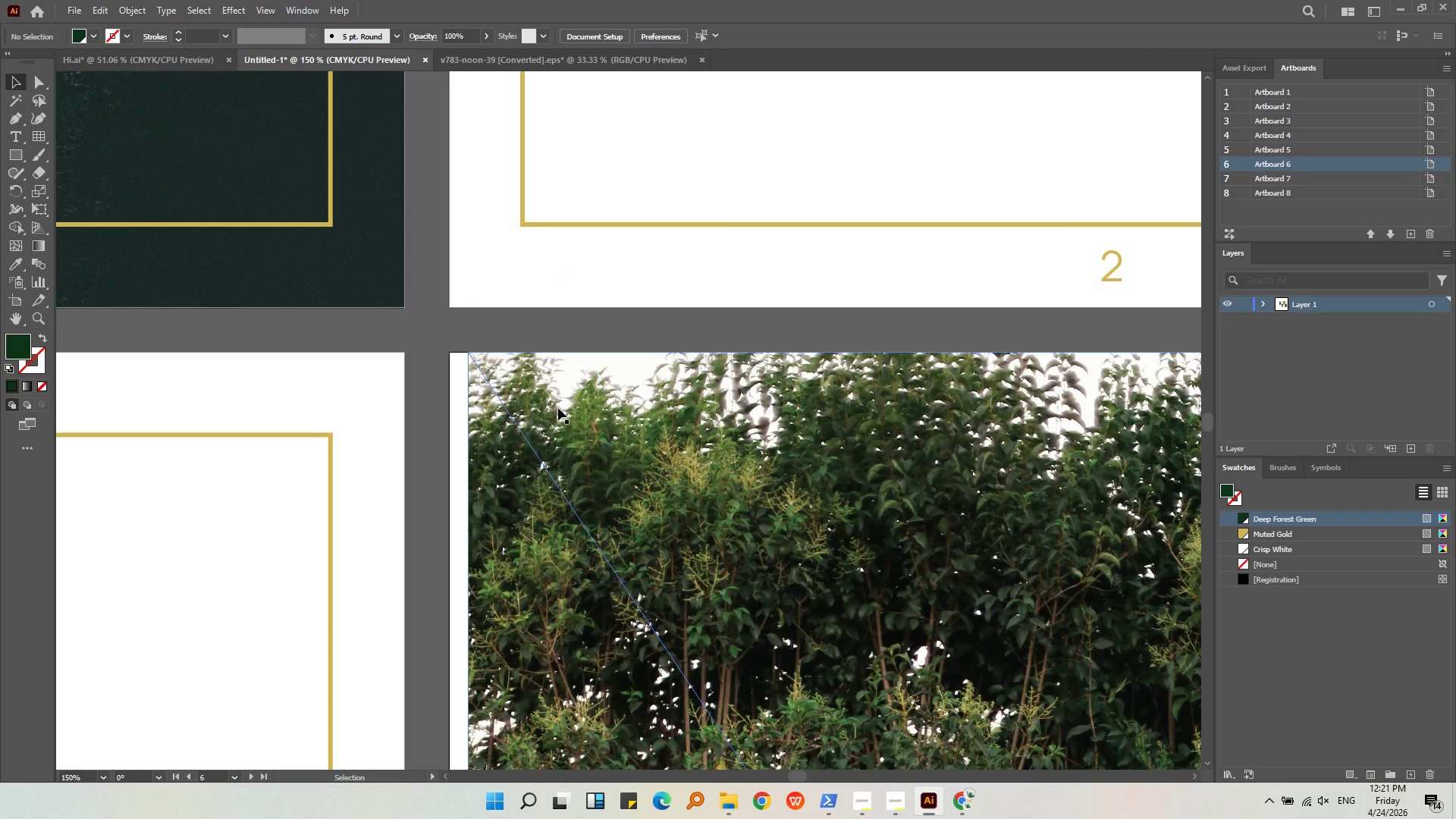 
hold_key(key=AltLeft, duration=0.33)
scroll: coordinate [537, 413], scroll_direction: down, amount: 2.0
 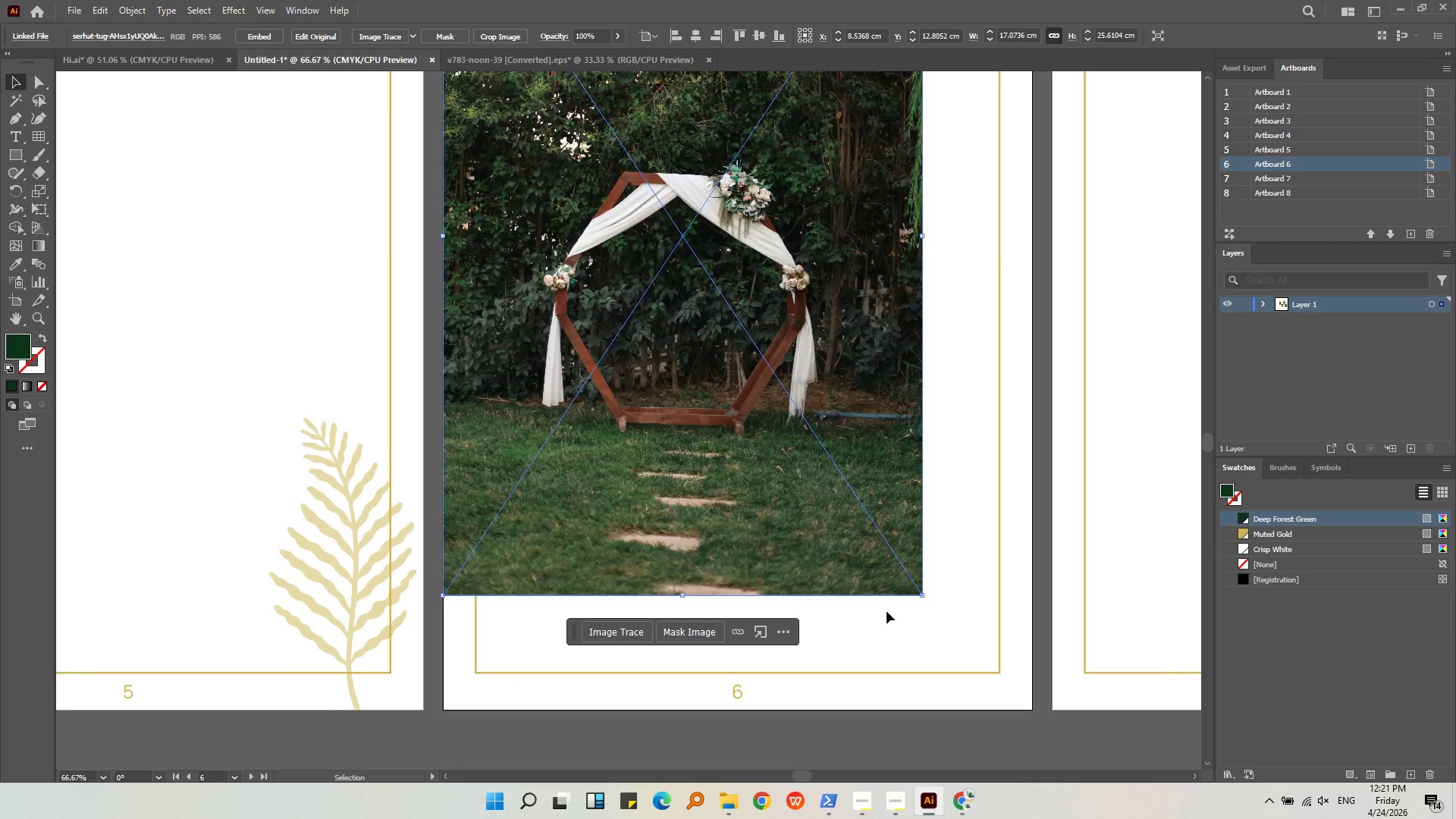 
hold_key(key=ShiftLeft, duration=3.08)
left_click_drag(start_coordinate=[923, 598], to_coordinate=[1035, 761])
 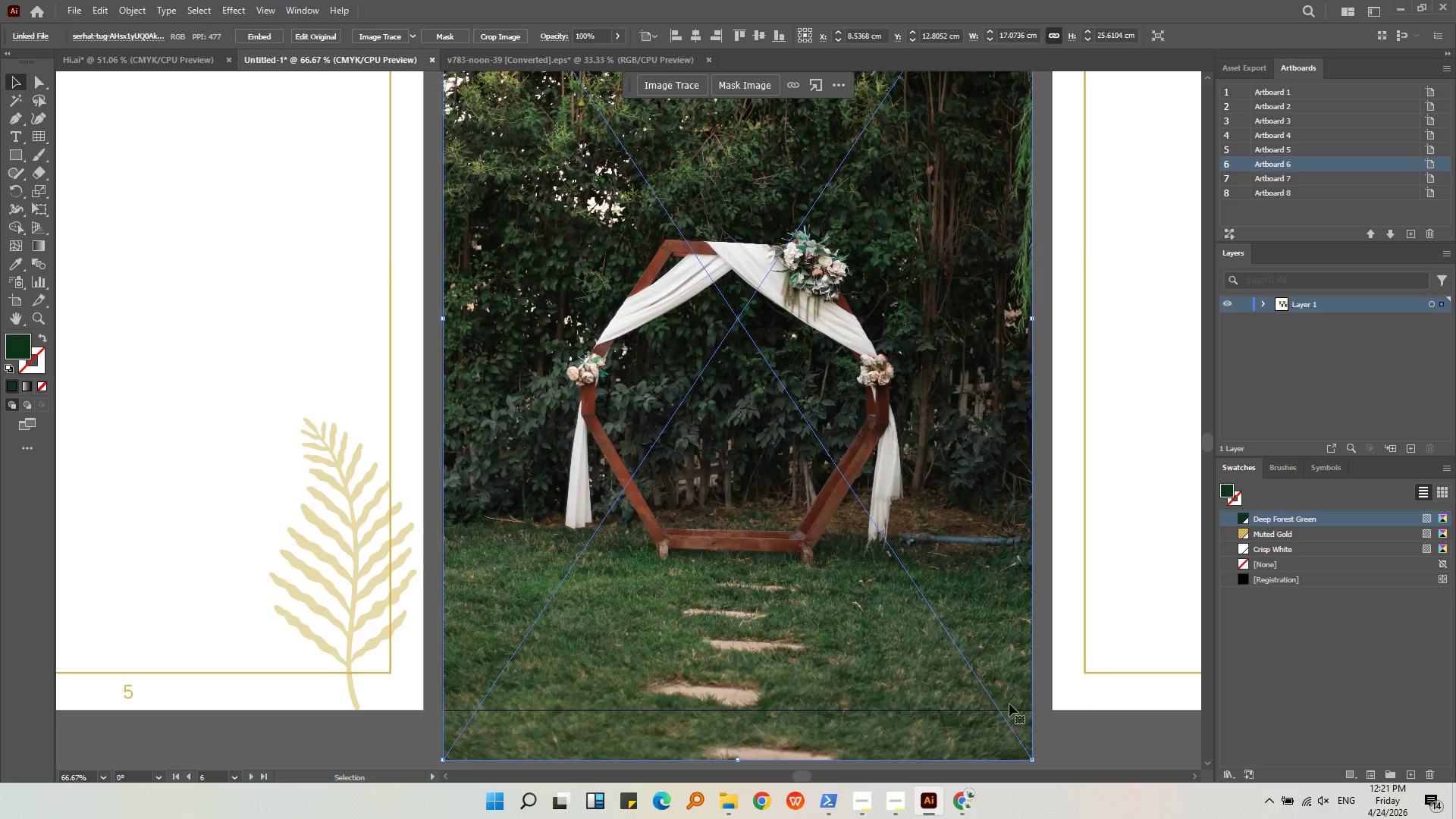 
key(Alt+AltLeft)
 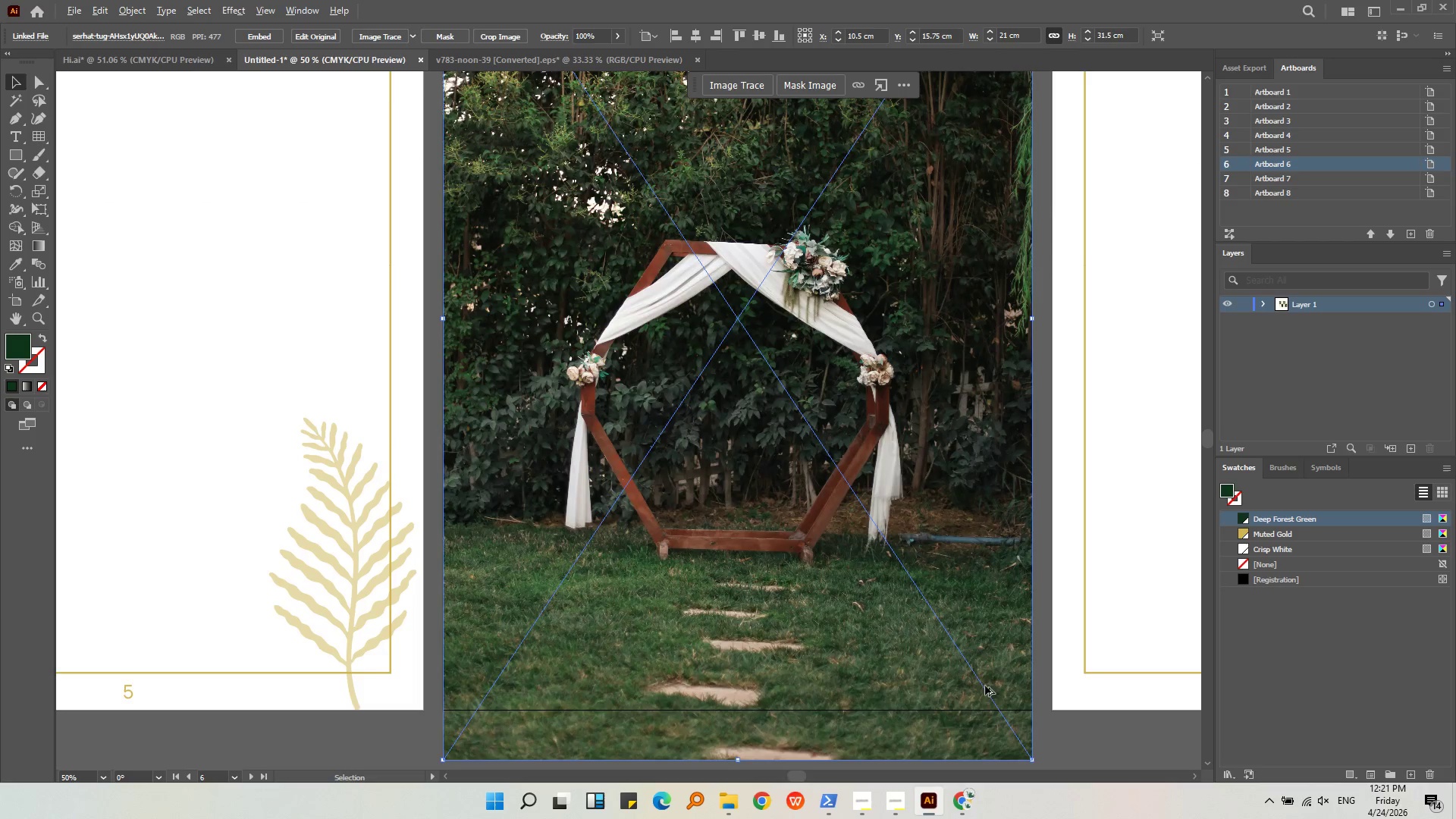 
scroll: coordinate [985, 686], scroll_direction: down, amount: 2.0
 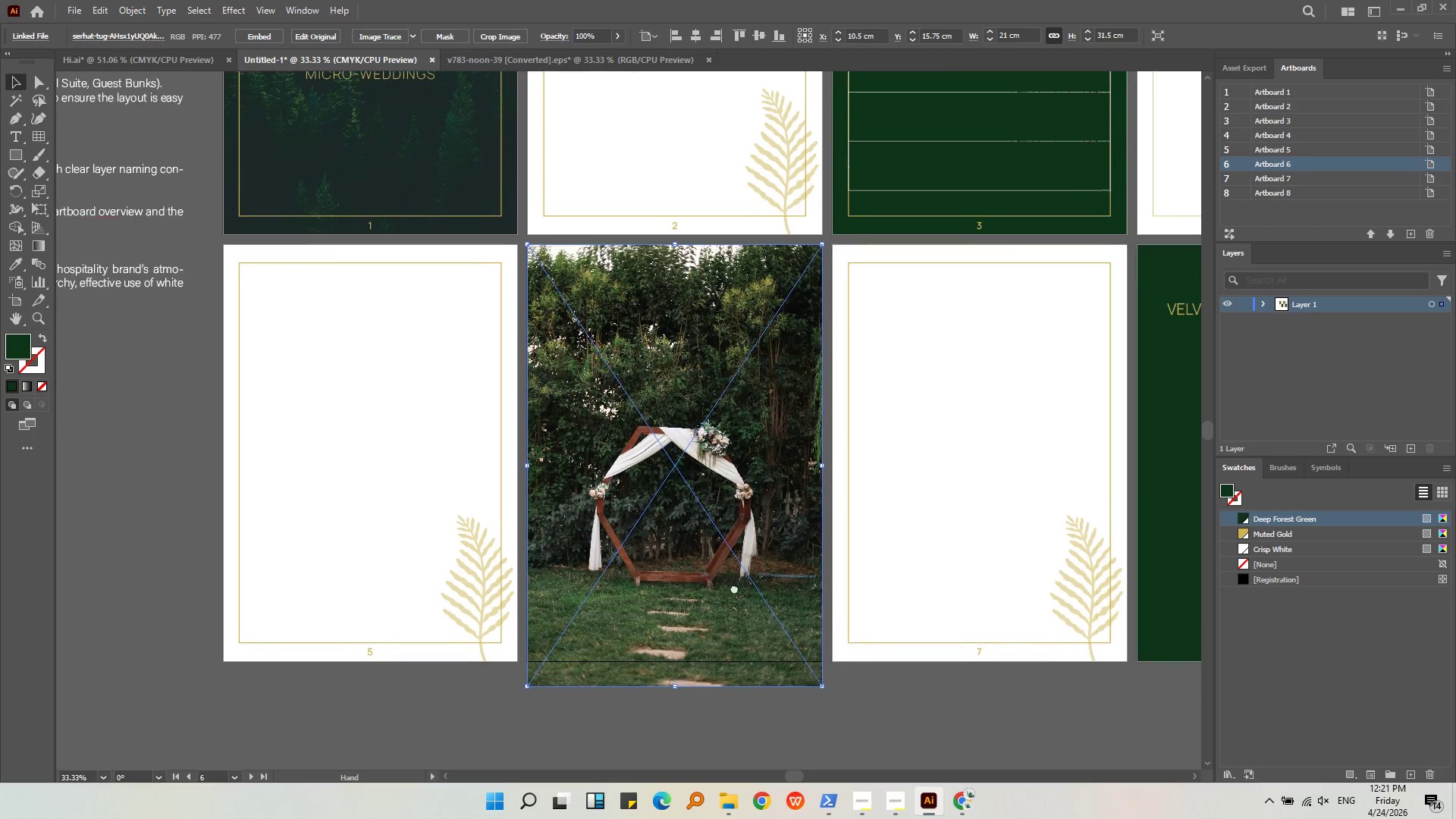 
left_click_drag(start_coordinate=[728, 598], to_coordinate=[728, 573])
 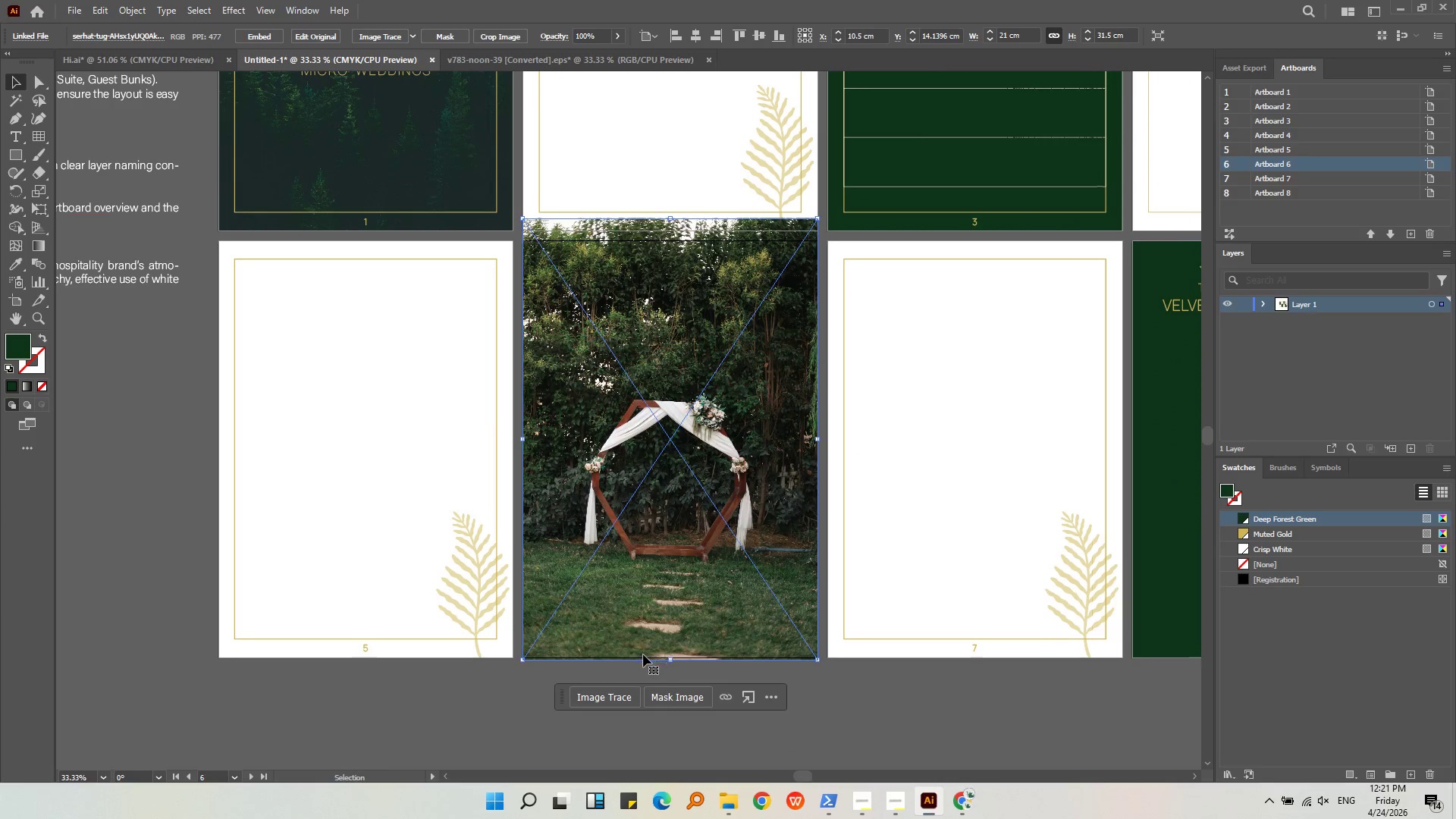 
hold_key(key=ShiftLeft, duration=1.52)
 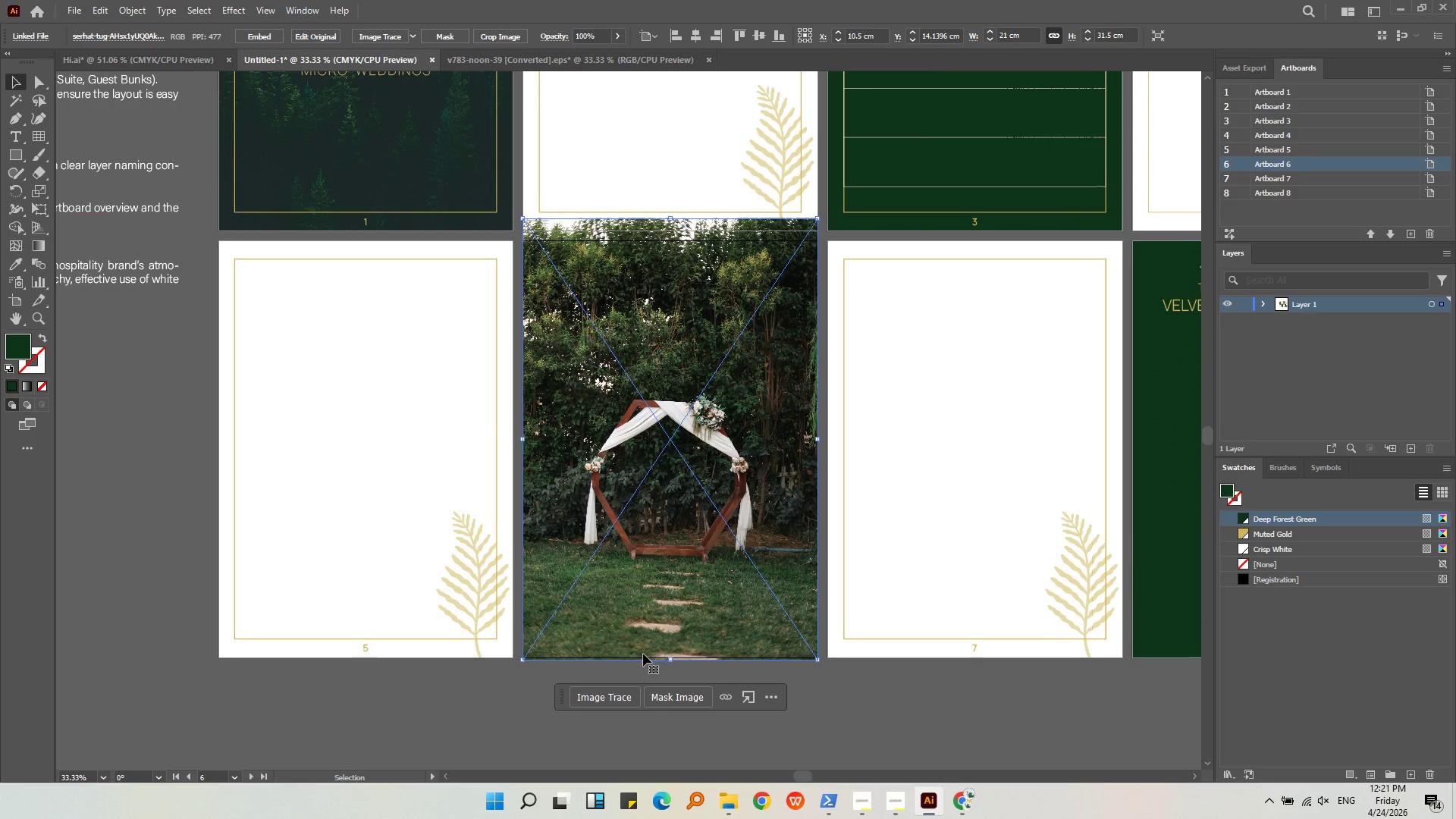 
hold_key(key=AltLeft, duration=0.48)
scroll: coordinate [538, 654], scroll_direction: up, amount: 4.0
 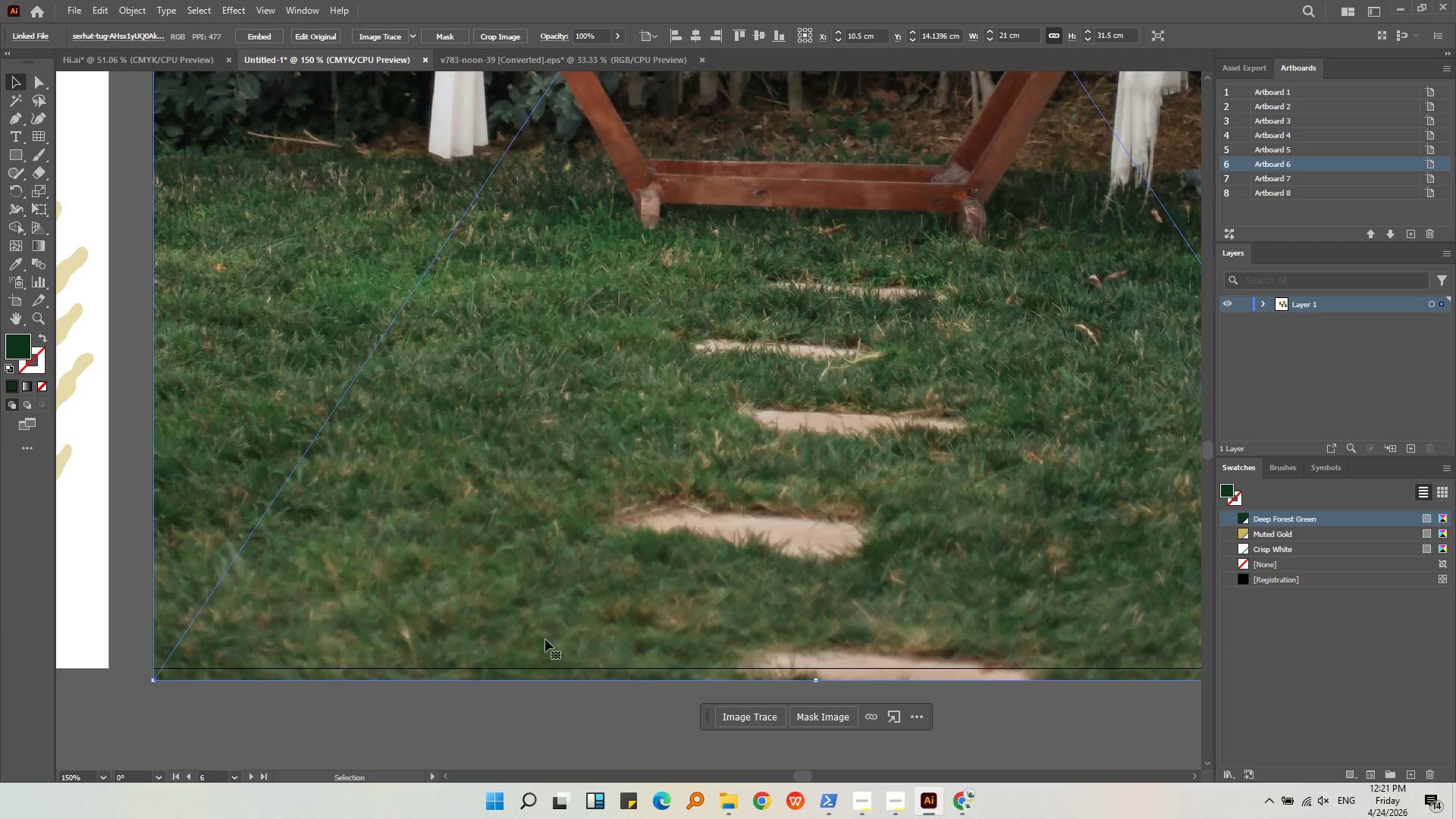 
left_click_drag(start_coordinate=[547, 632], to_coordinate=[548, 621])
 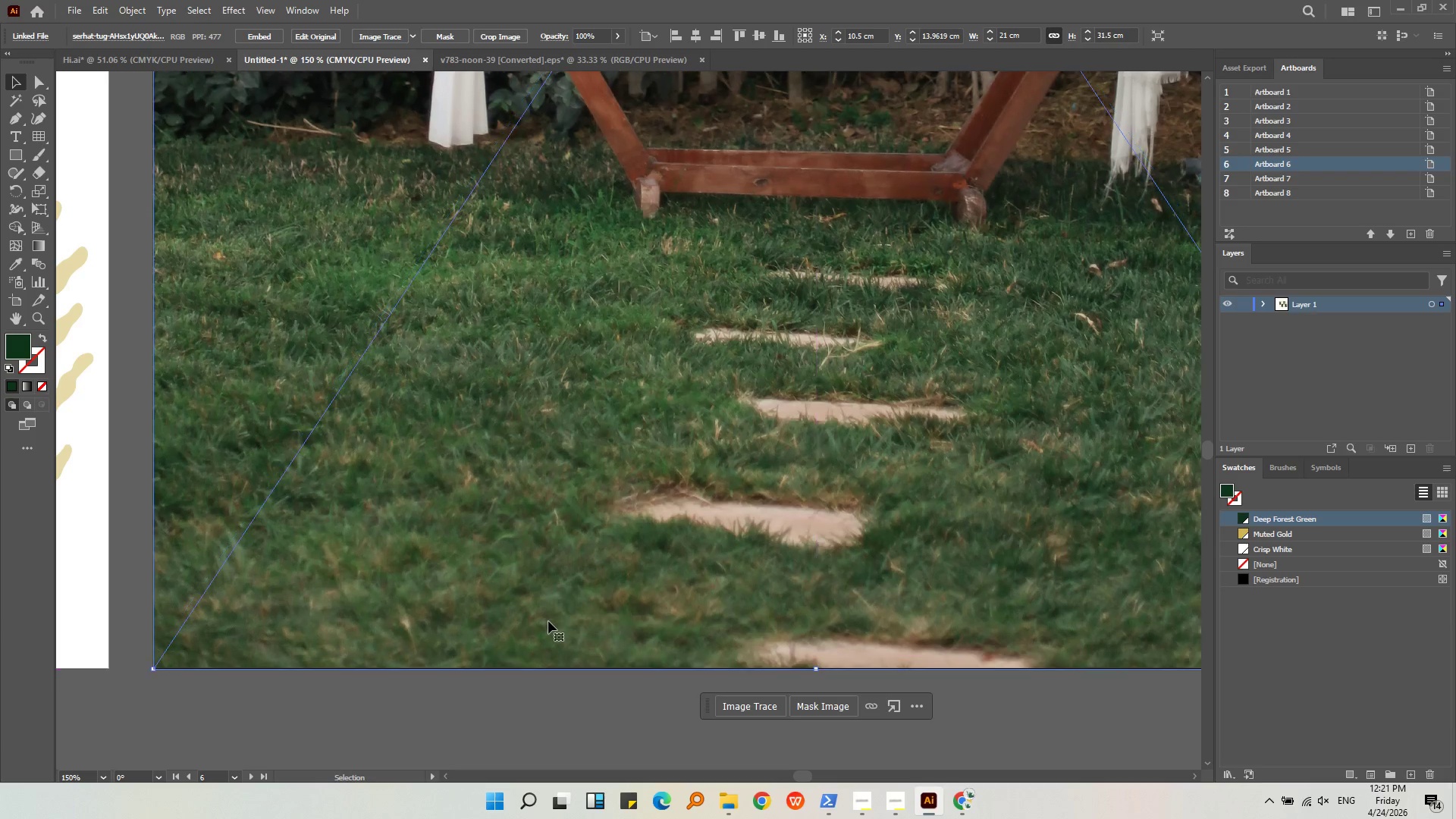 
hold_key(key=AltLeft, duration=0.52)
 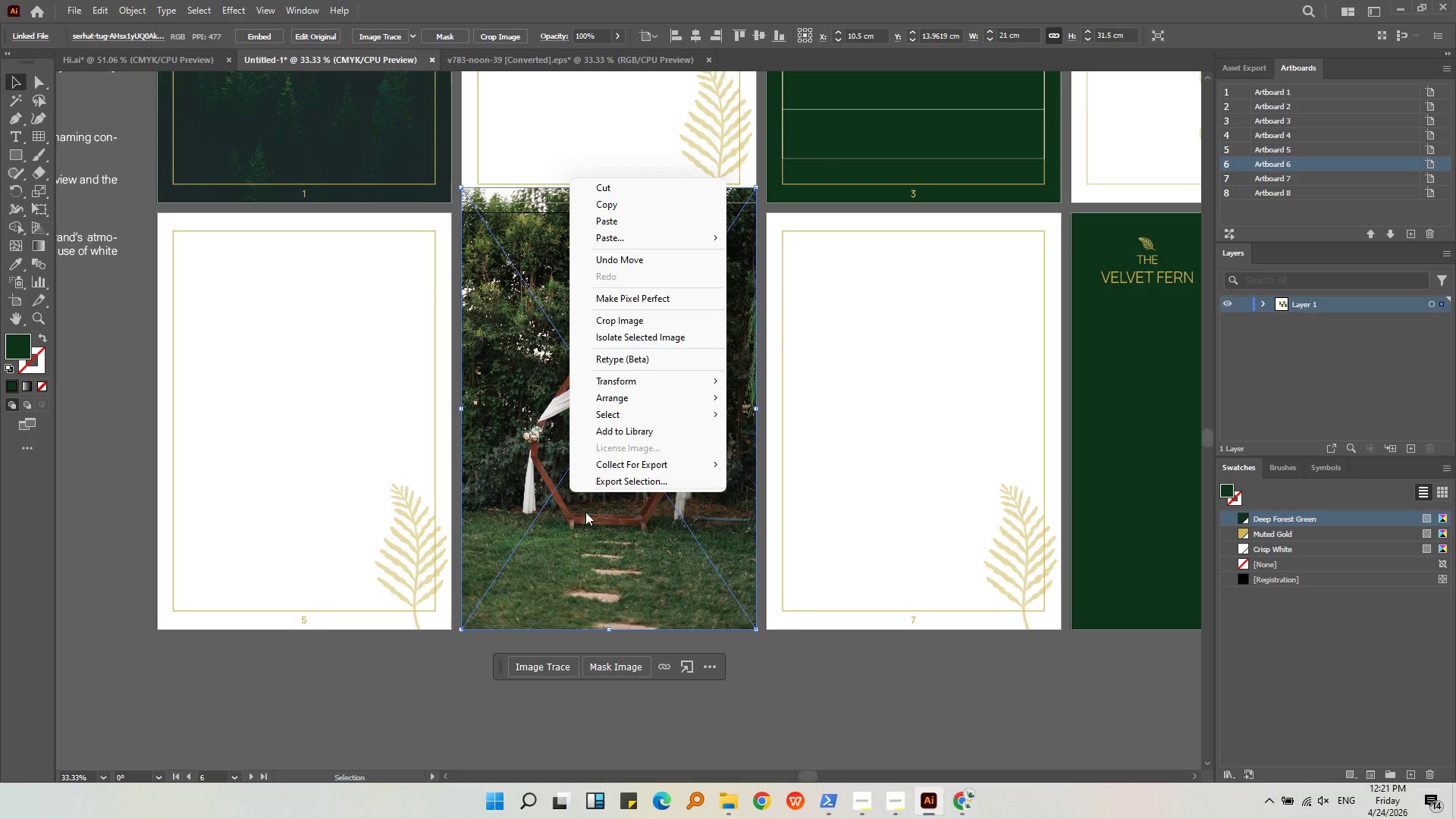 
right_click([570, 492])
 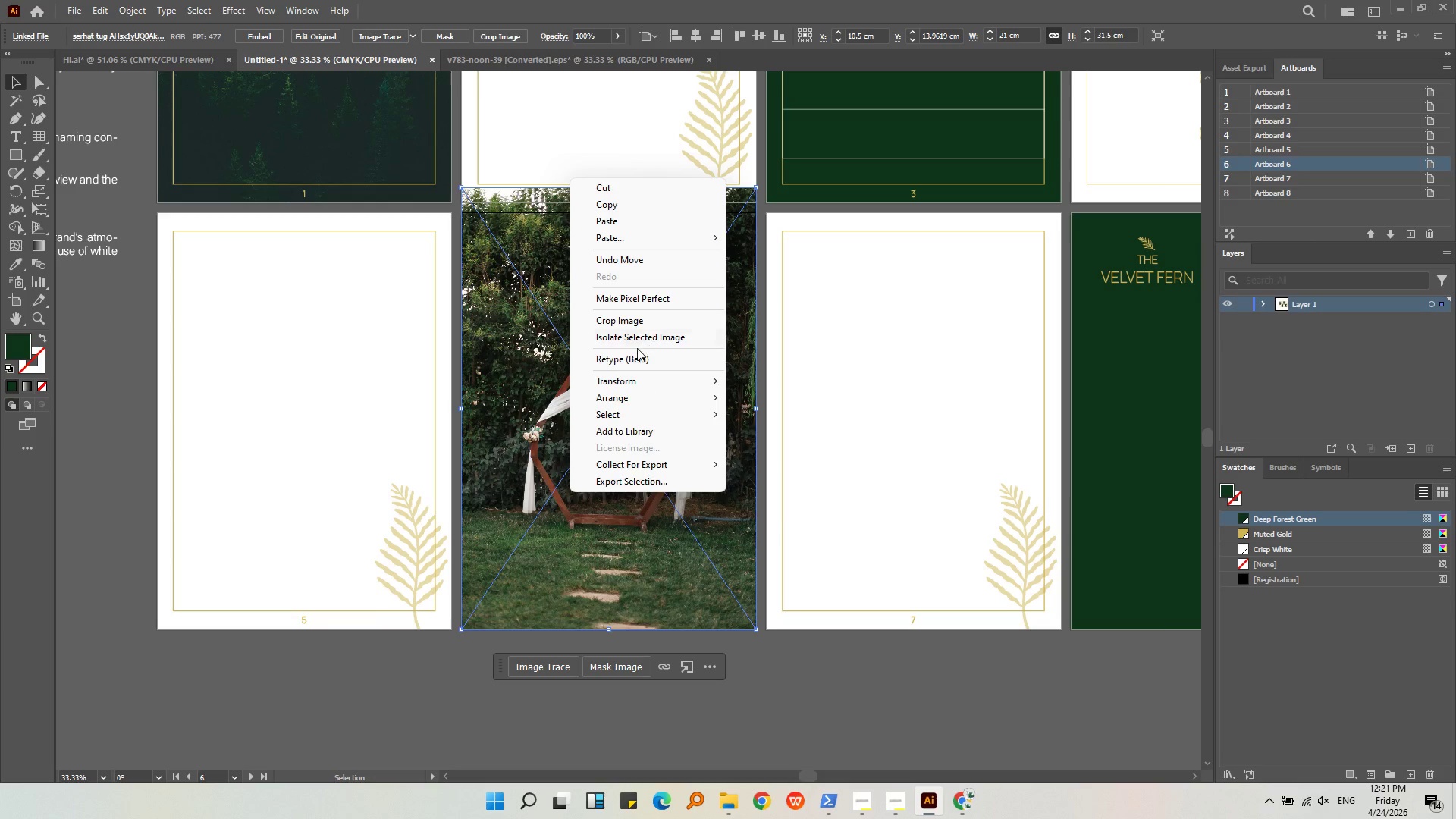 
scroll: coordinate [550, 616], scroll_direction: down, amount: 4.0
 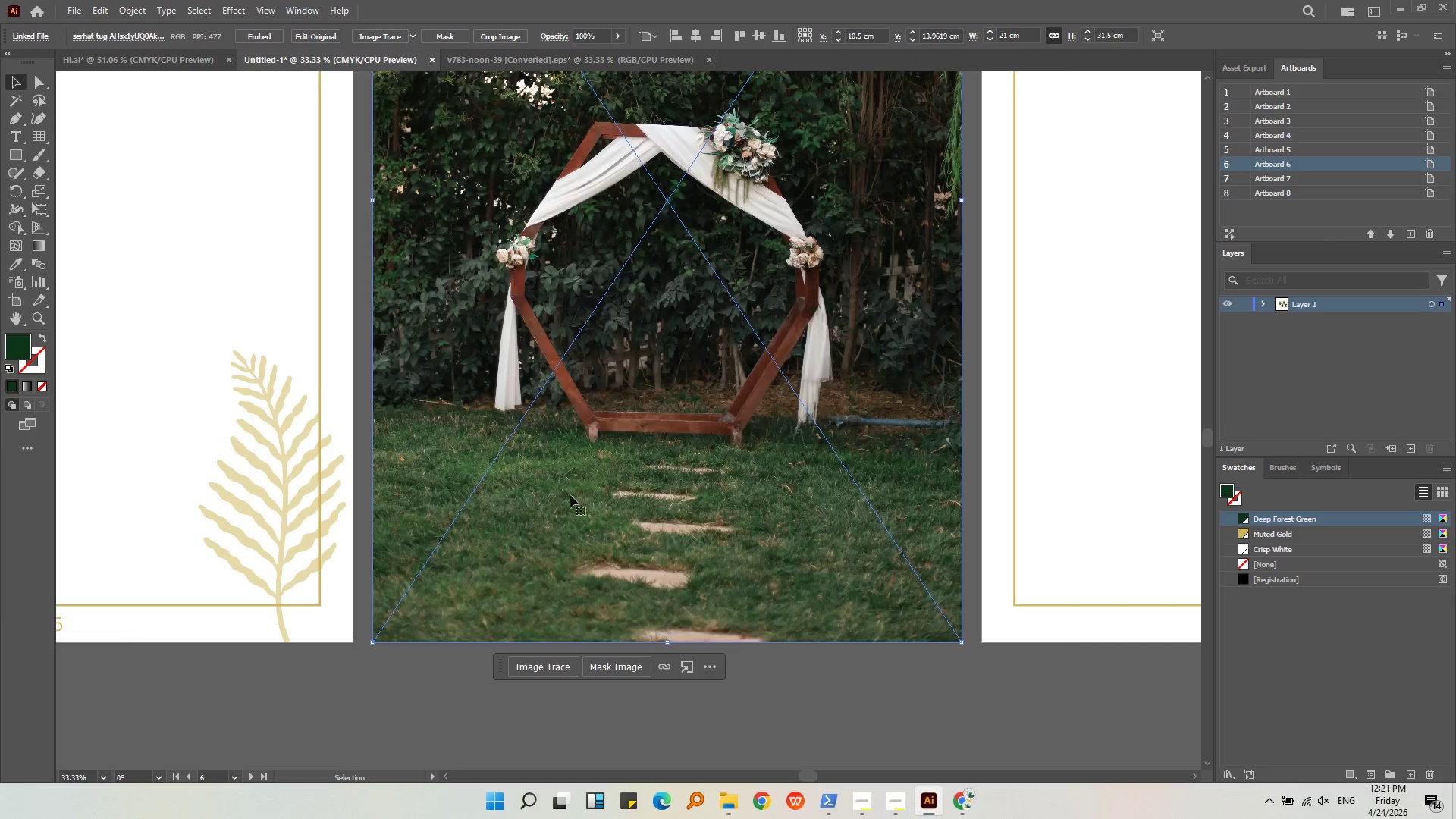 
left_click([639, 327])
 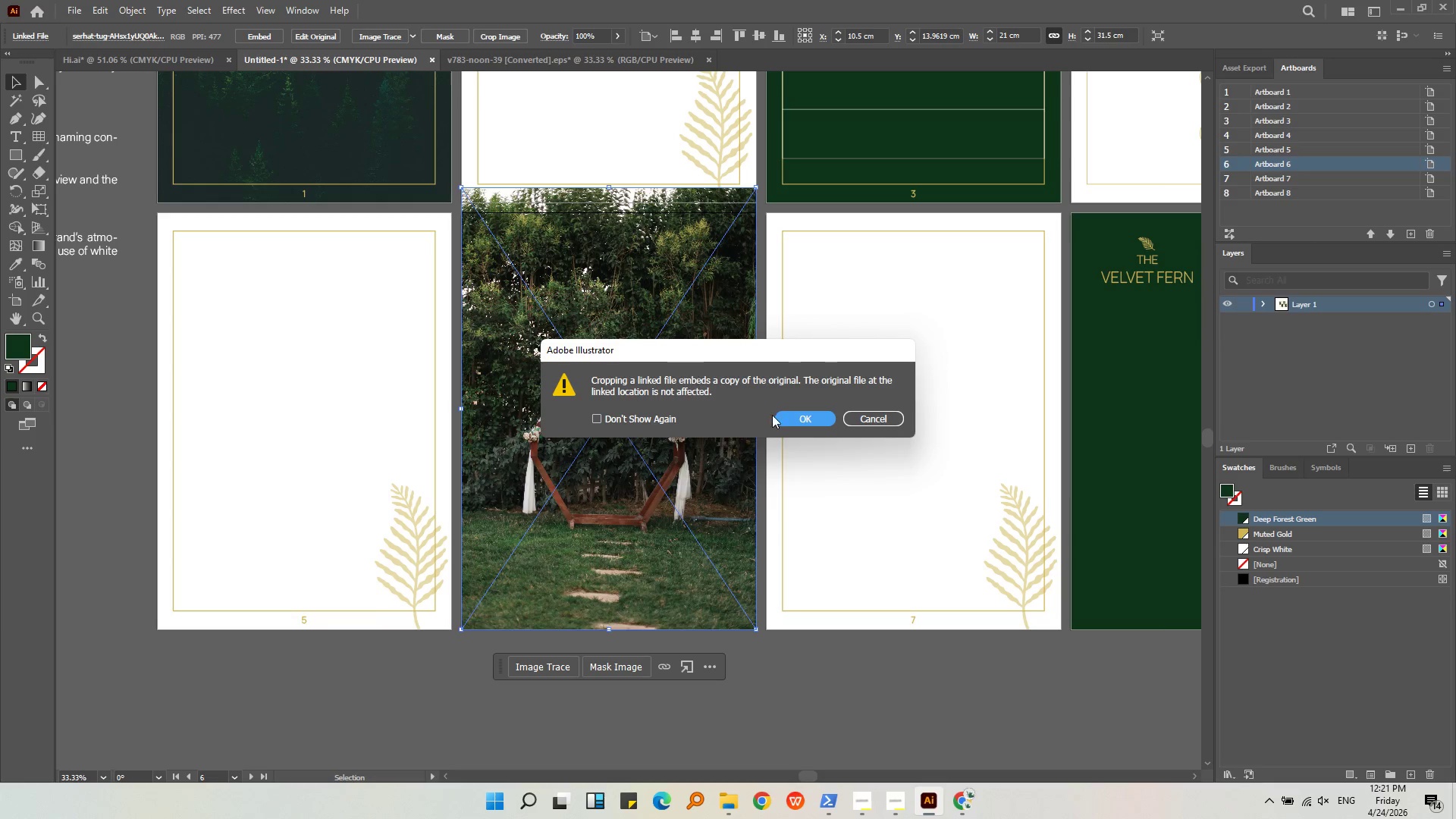 
left_click([817, 424])
 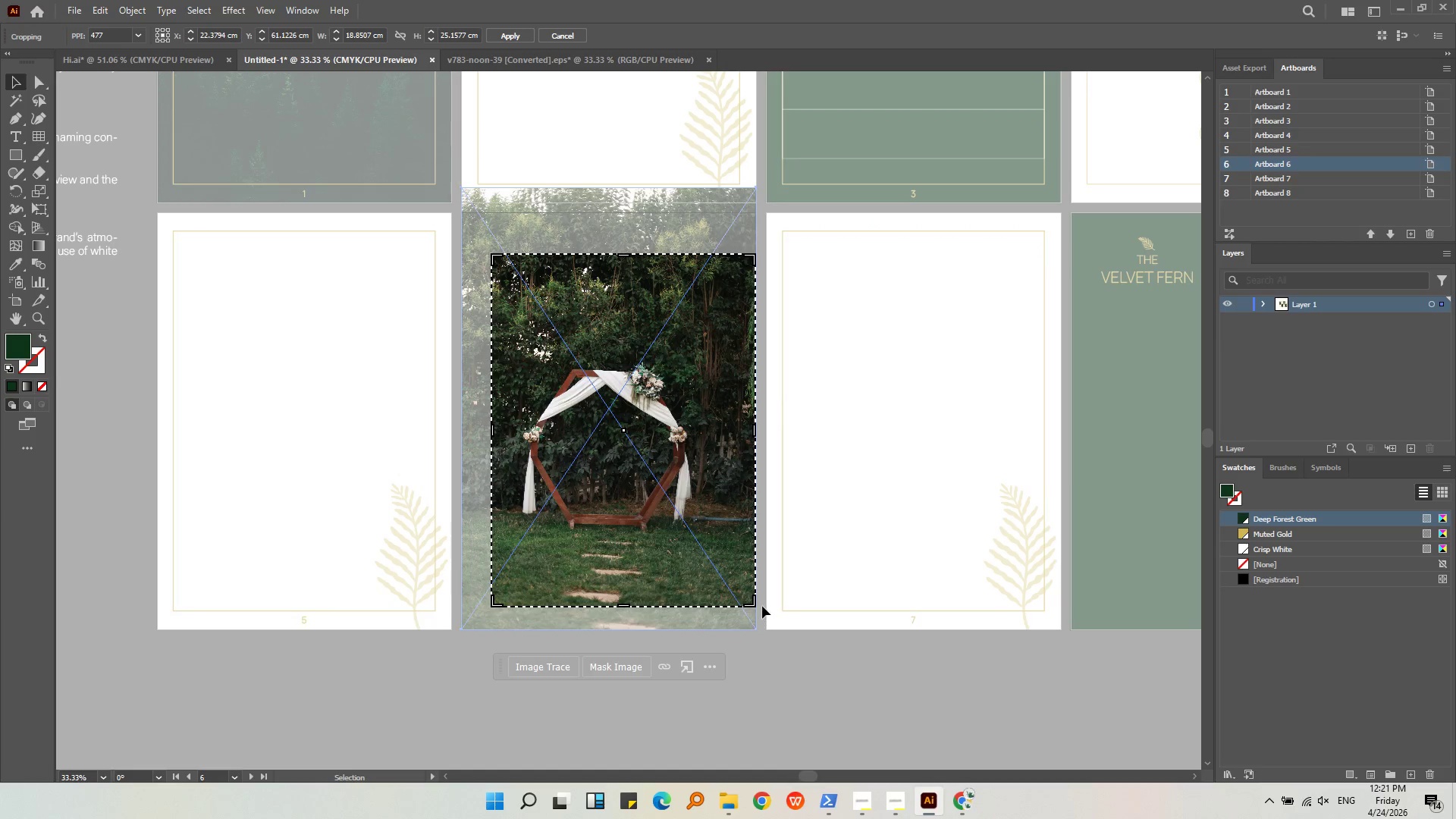 
left_click_drag(start_coordinate=[755, 603], to_coordinate=[774, 664])
 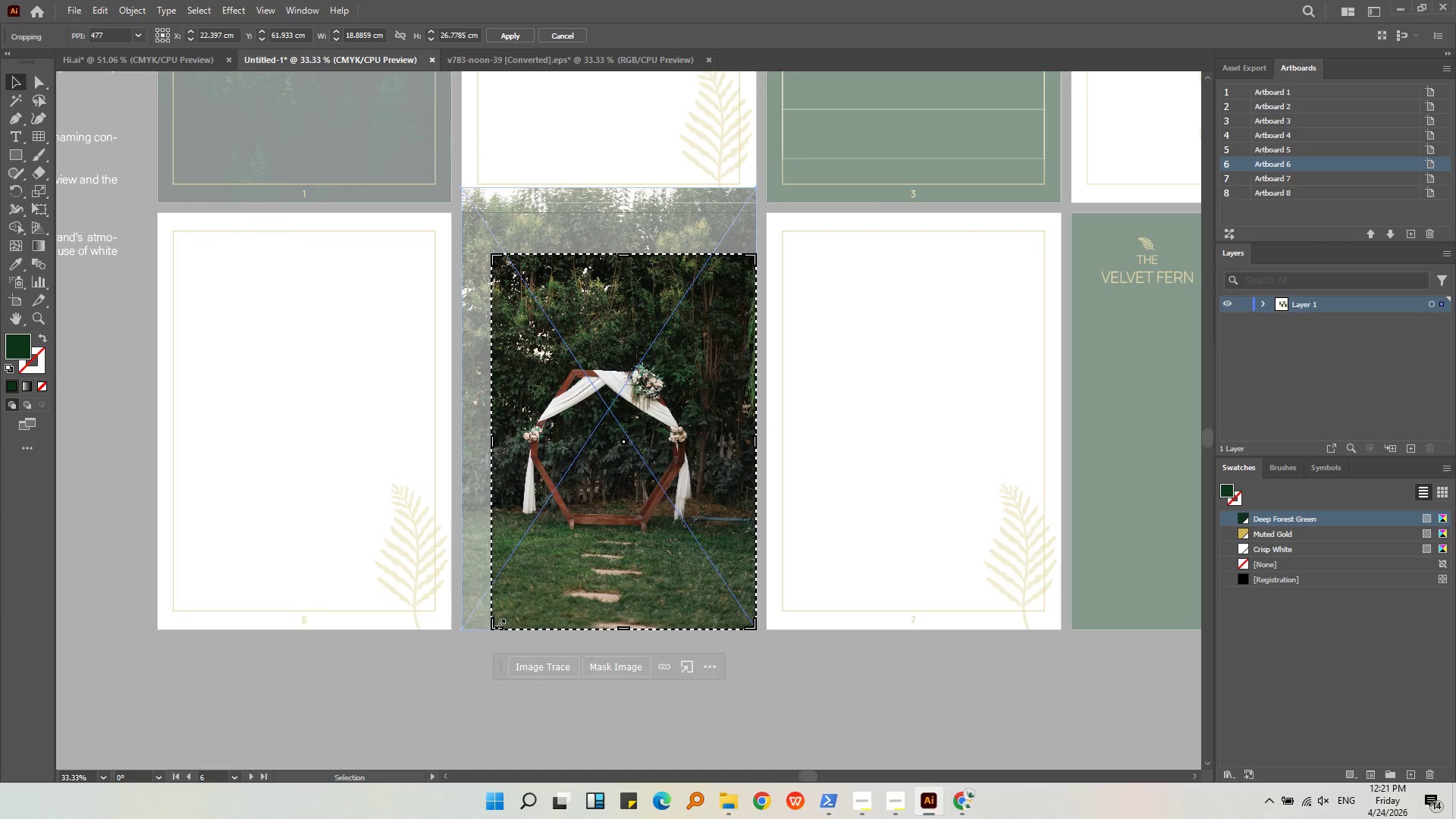 
left_click_drag(start_coordinate=[498, 623], to_coordinate=[416, 648])
 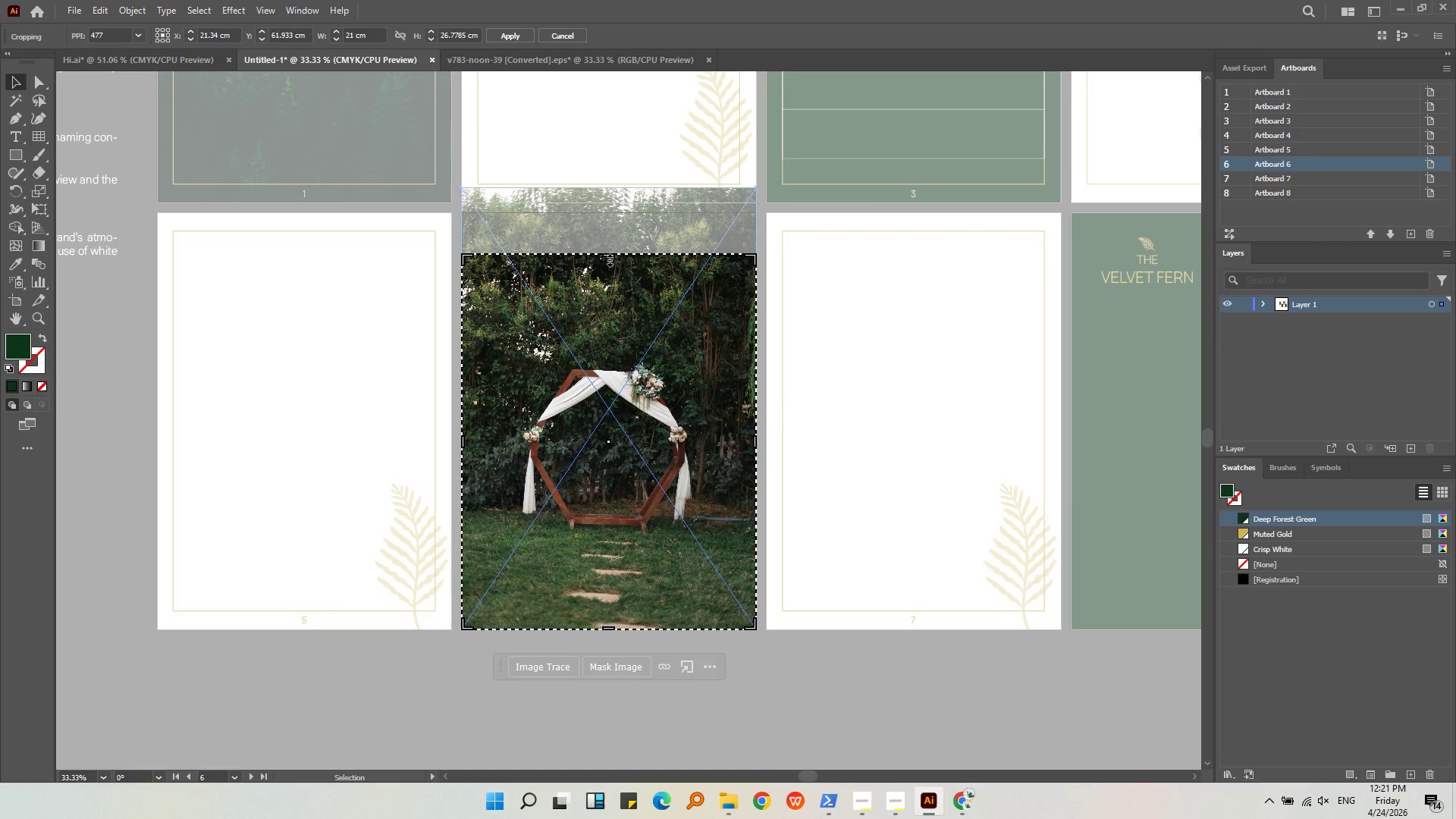 
left_click_drag(start_coordinate=[608, 257], to_coordinate=[609, 218])
 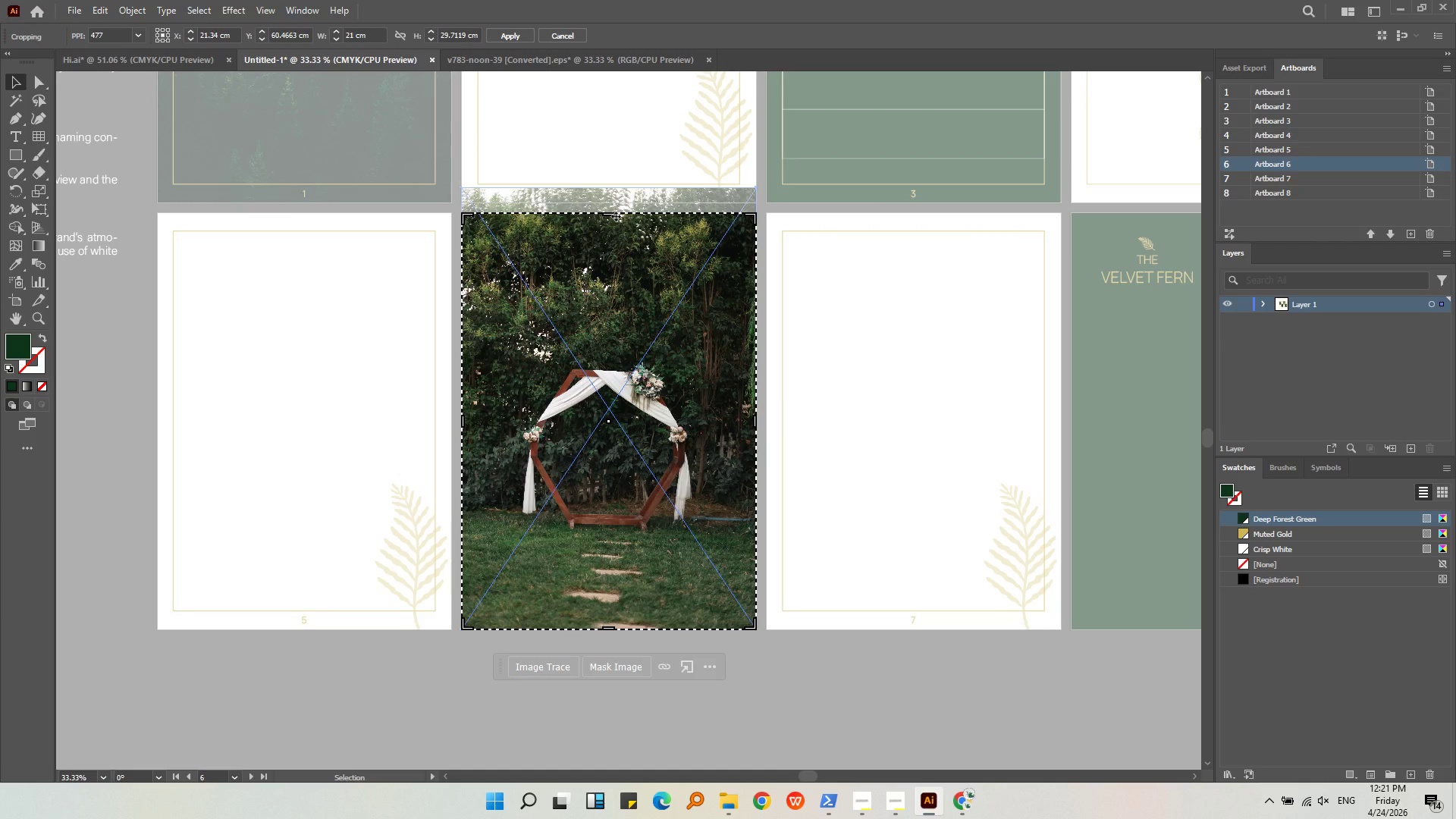 
key(NumpadEnter)
 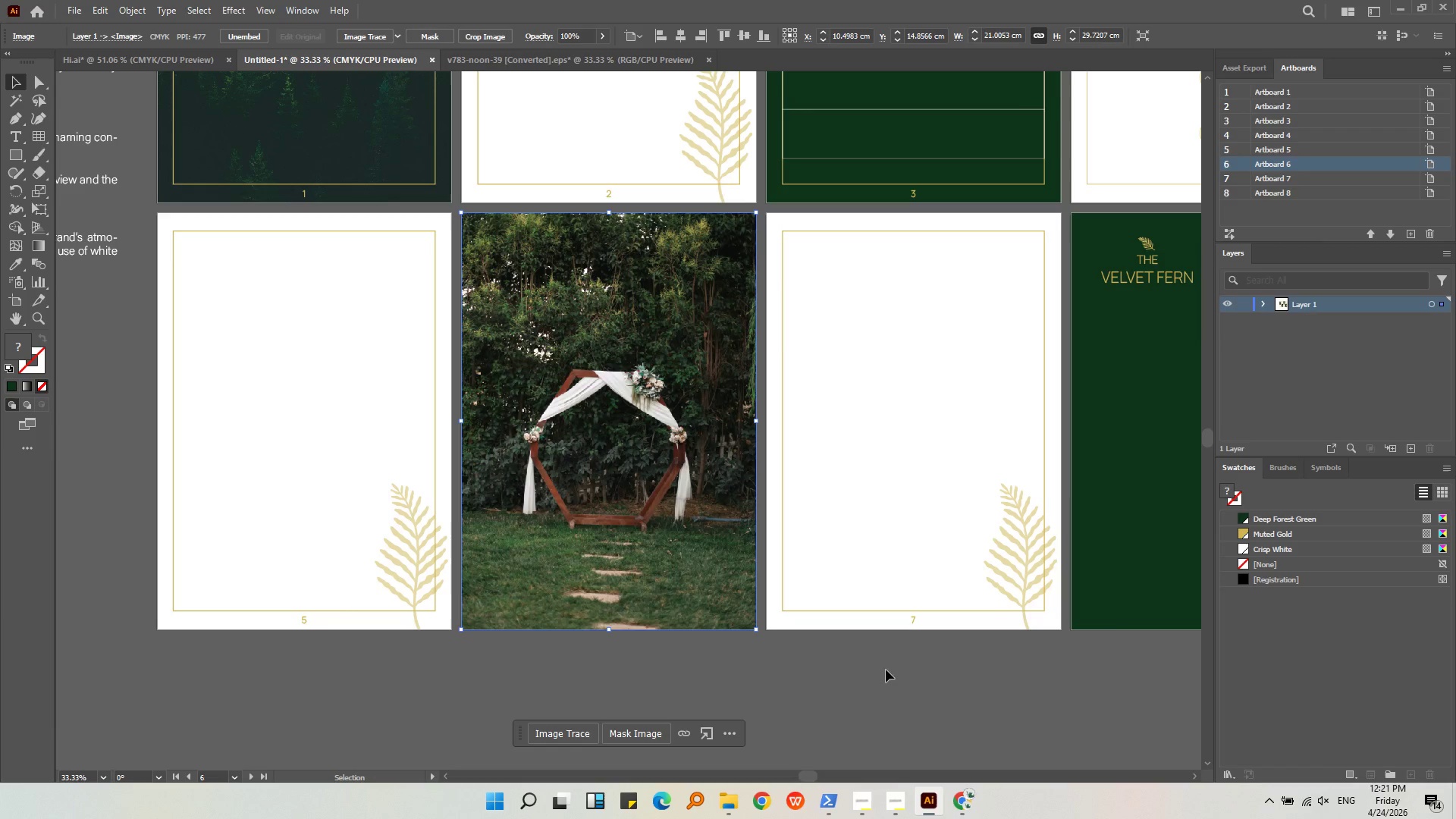 
double_click([604, 497])
 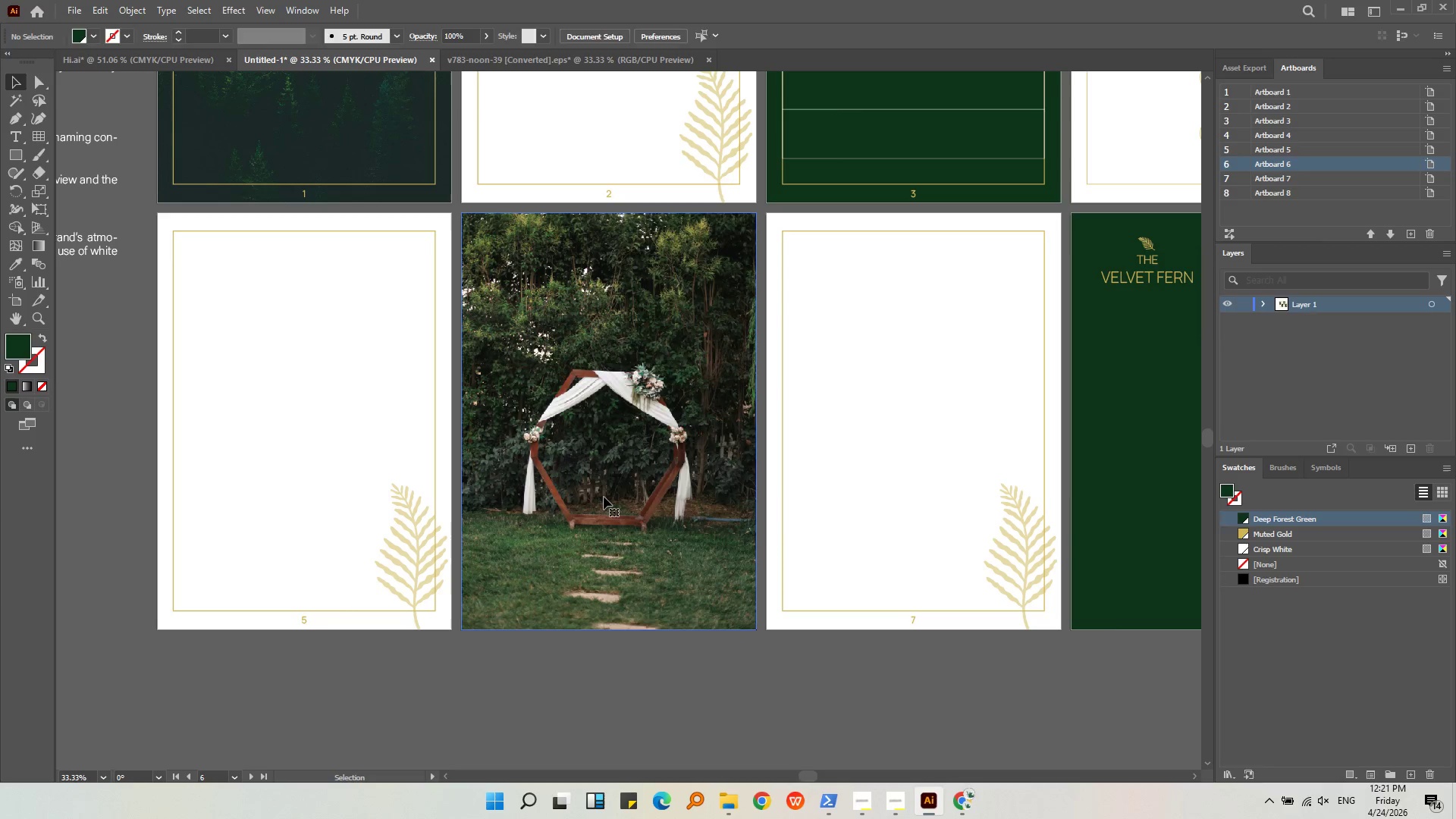 
right_click([604, 497])
 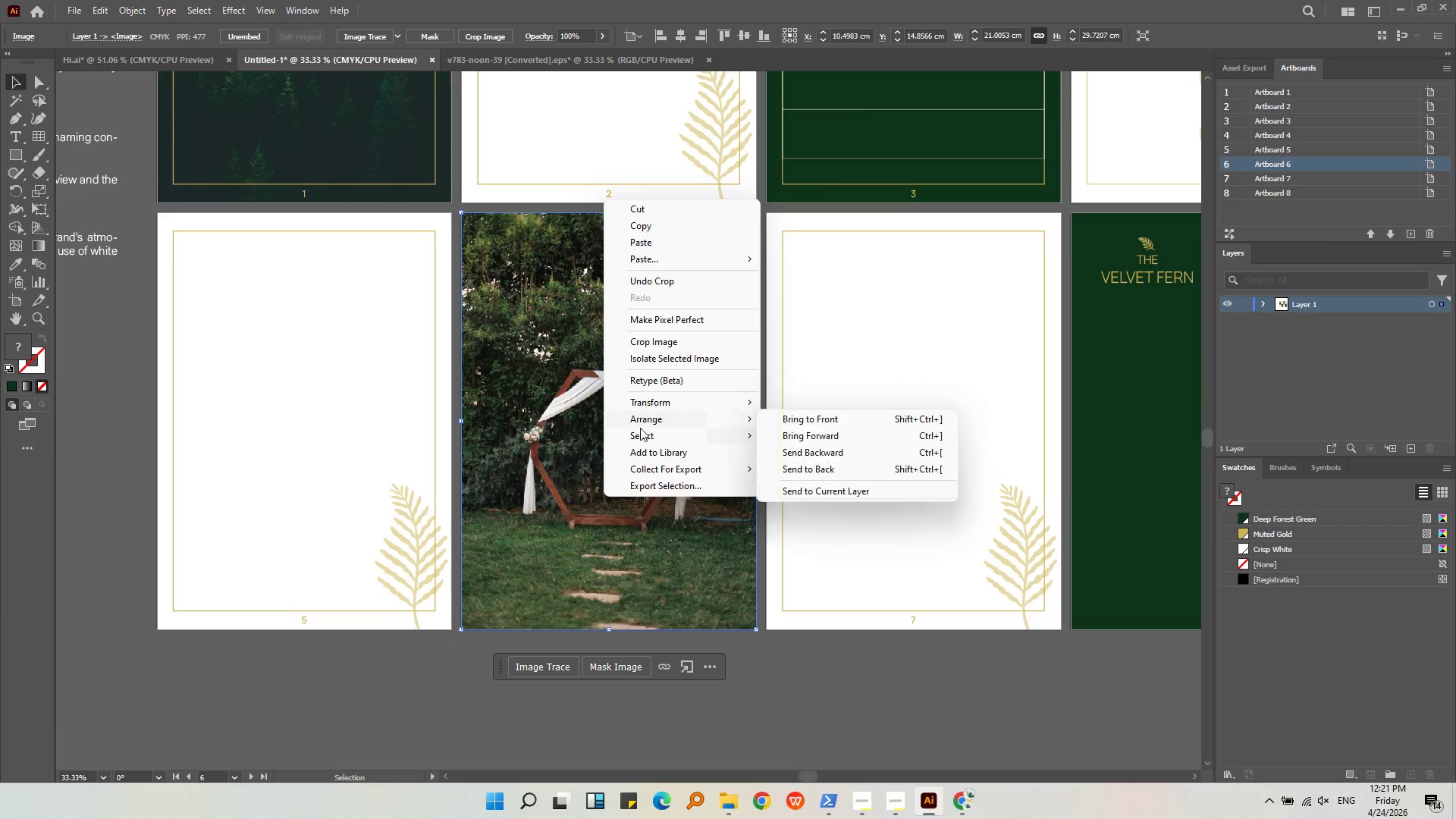 
double_click([799, 468])
 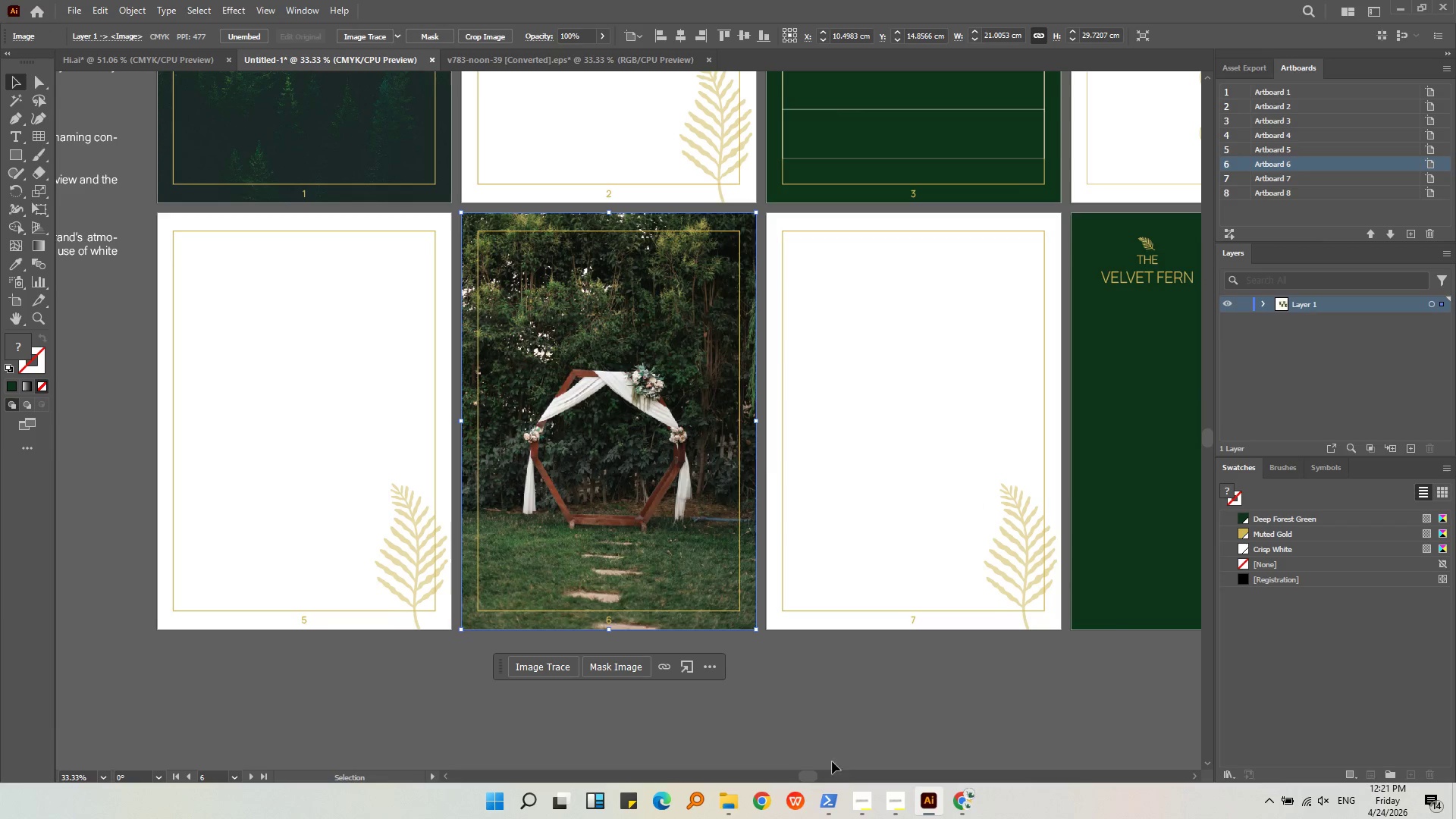 
left_click([843, 726])
 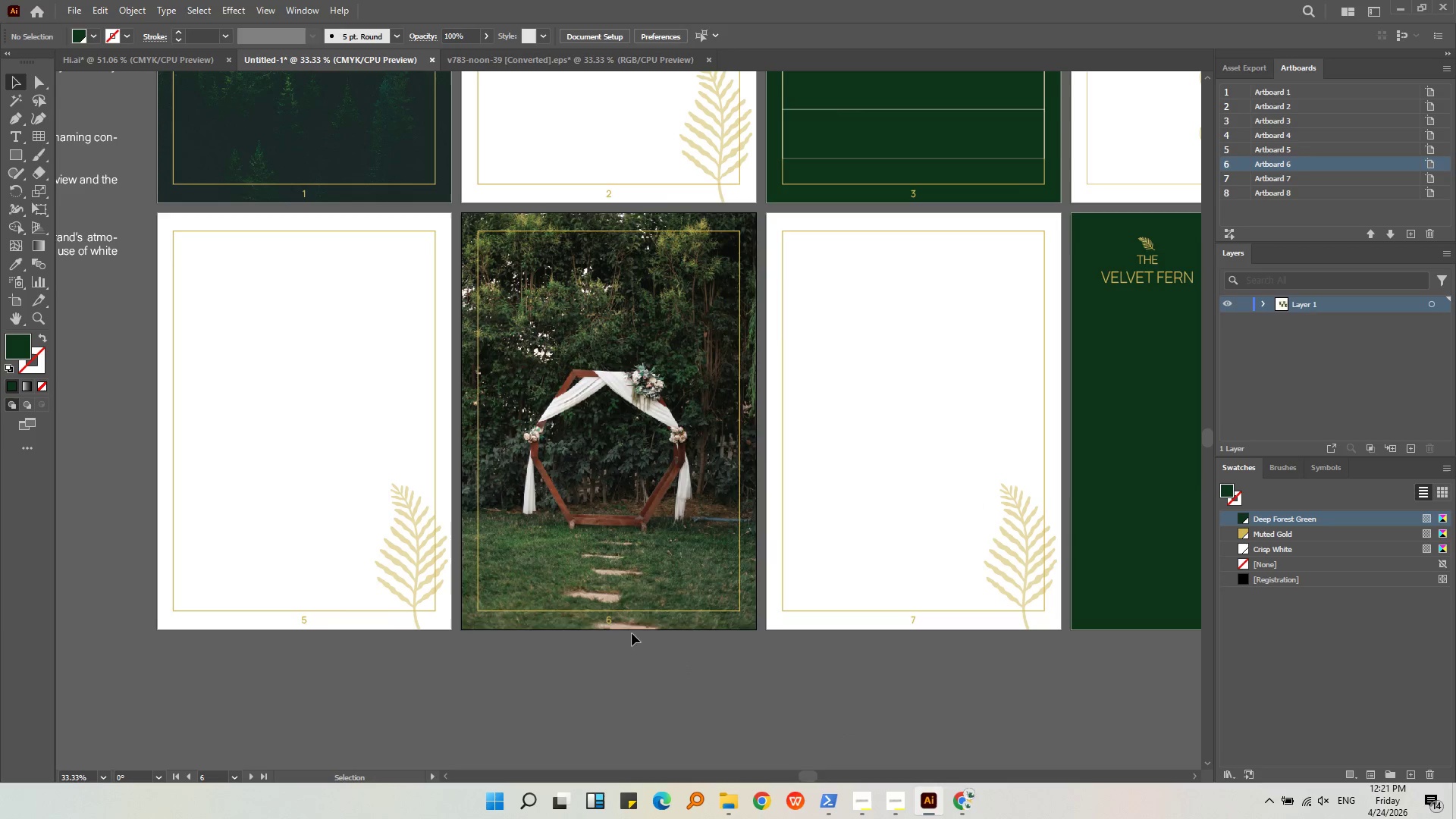 
left_click([638, 607])
 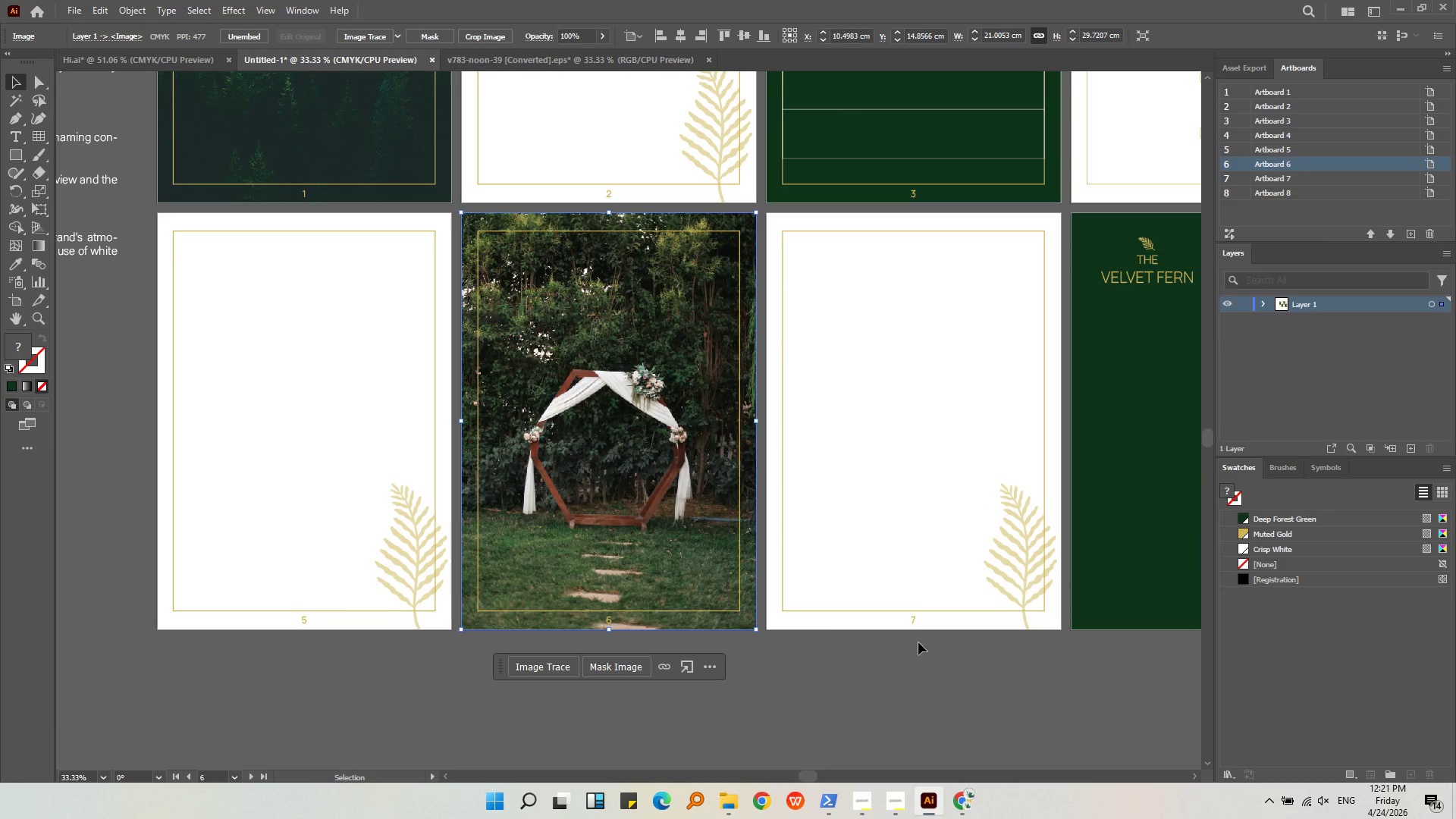 
left_click([695, 610])
 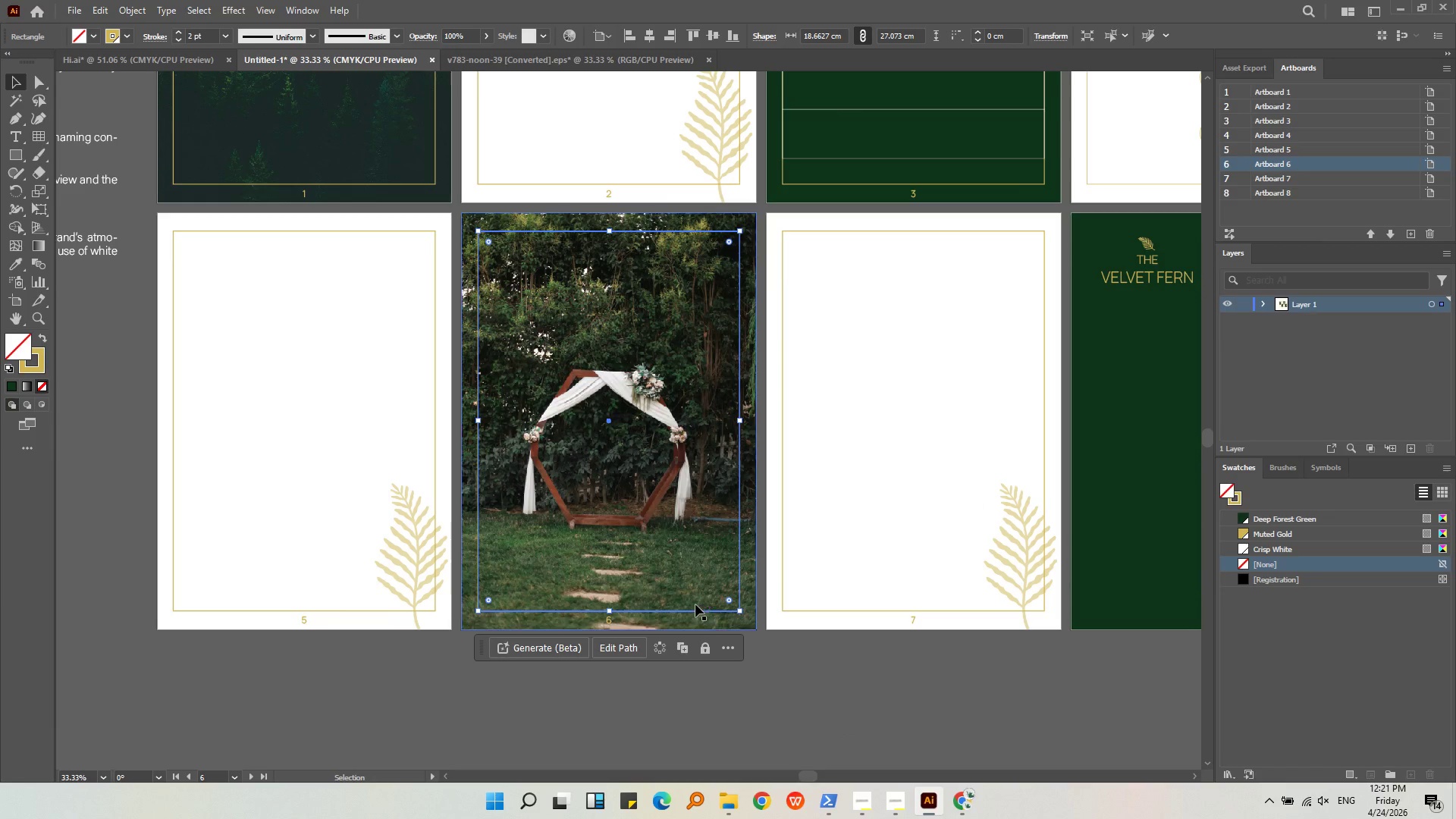 
key(Backspace)
 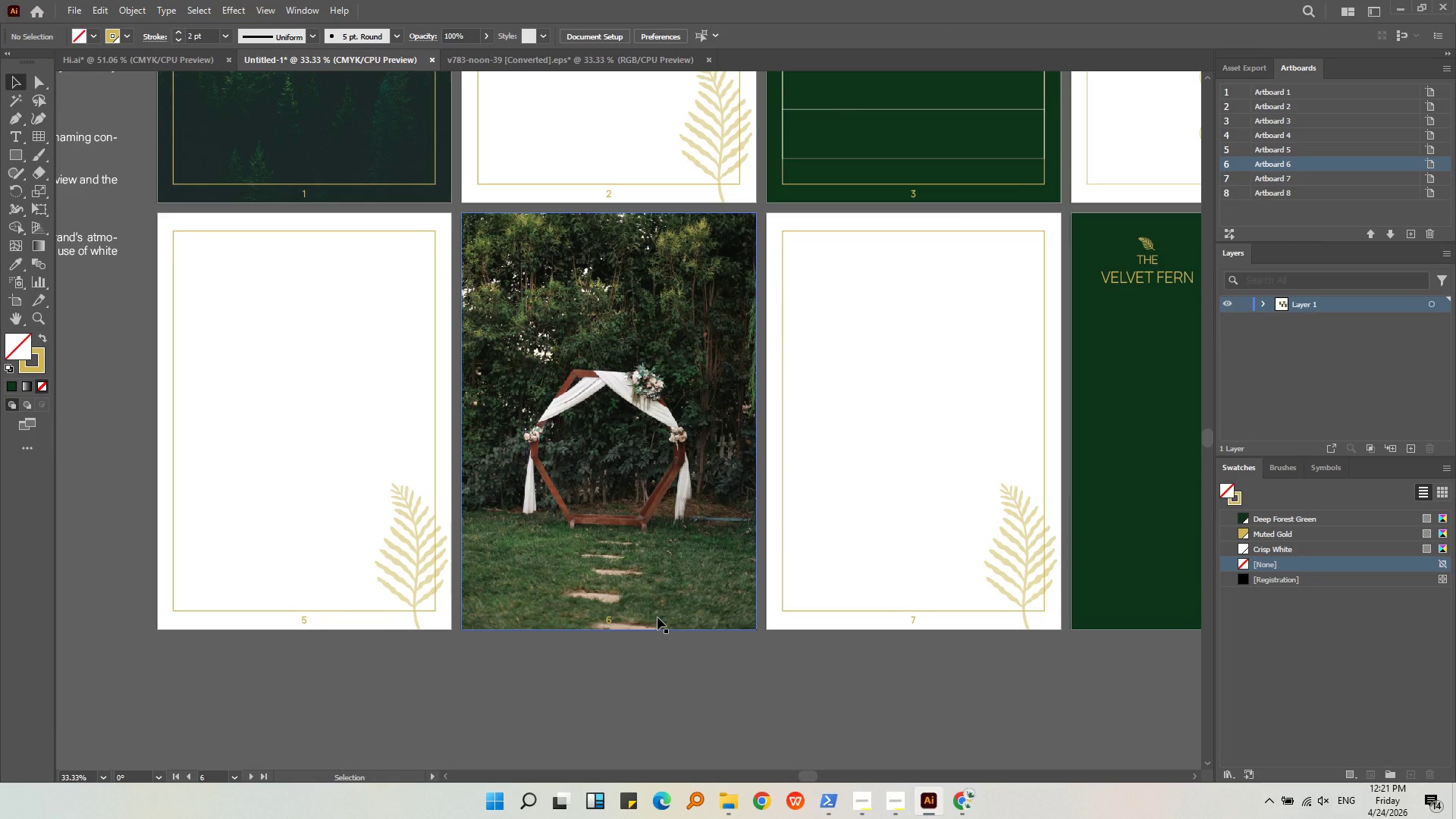 
key(Alt+AltLeft)
 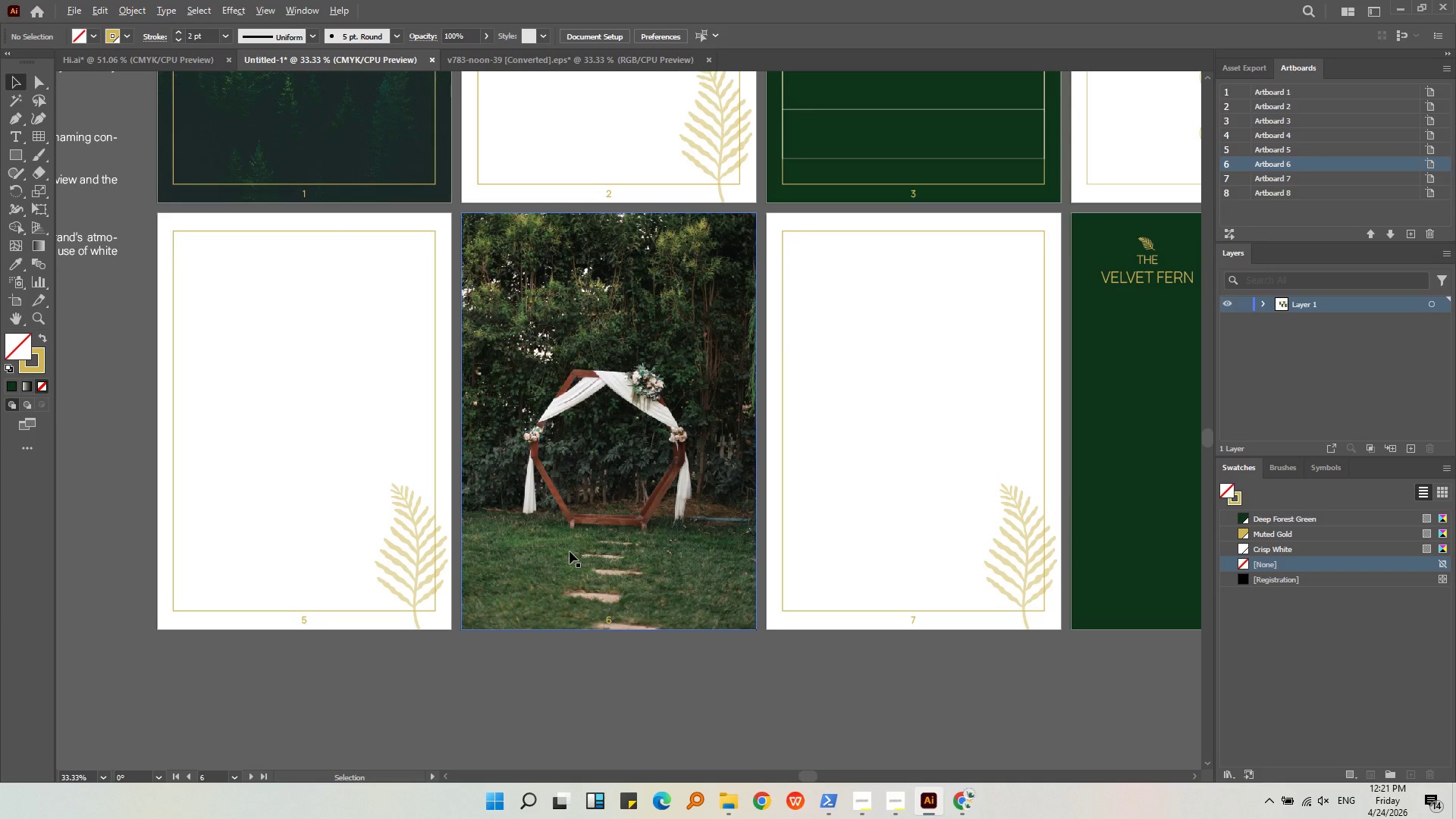 
scroll: coordinate [570, 551], scroll_direction: down, amount: 1.0
 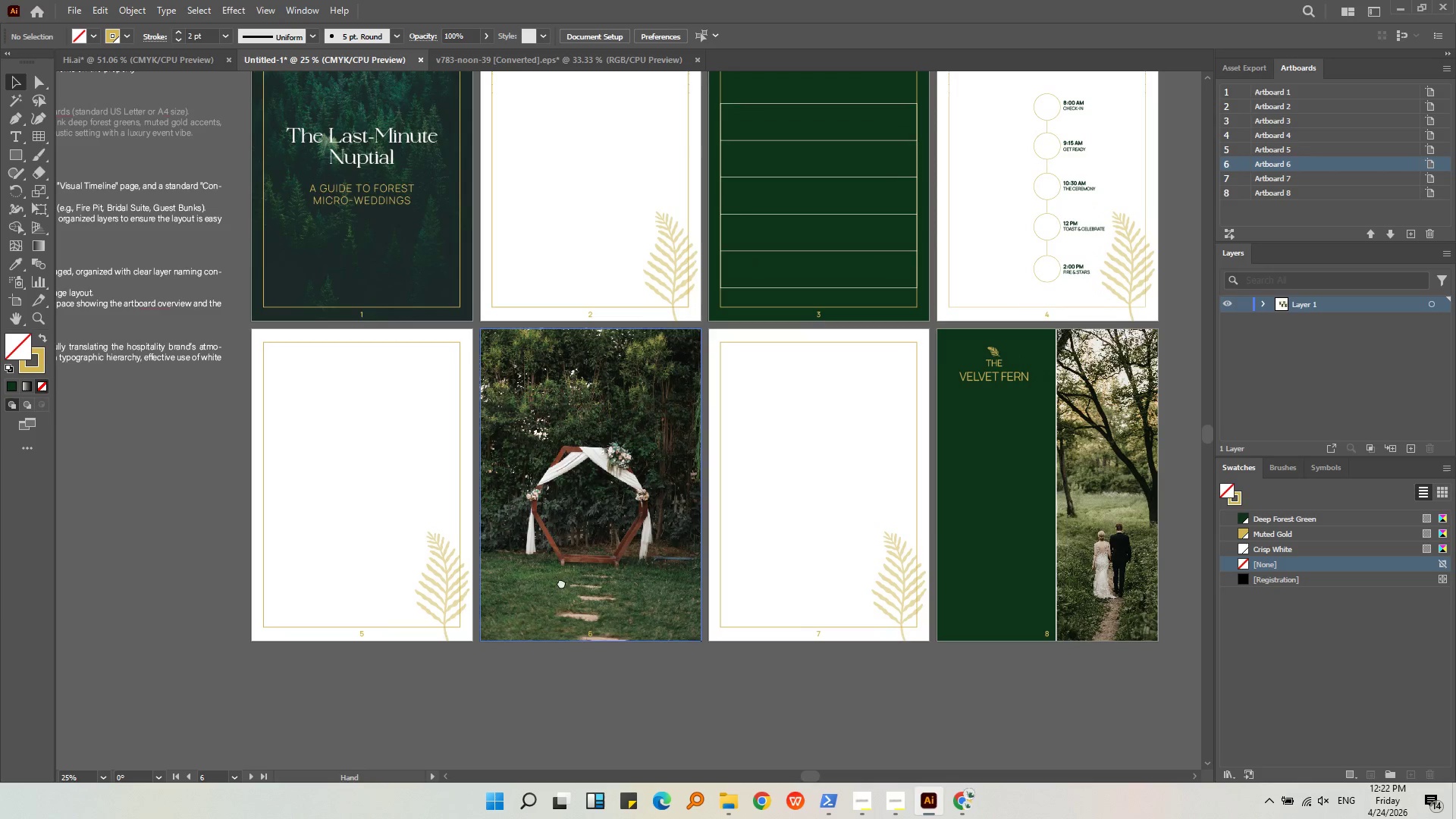 
key(Control+Z)
 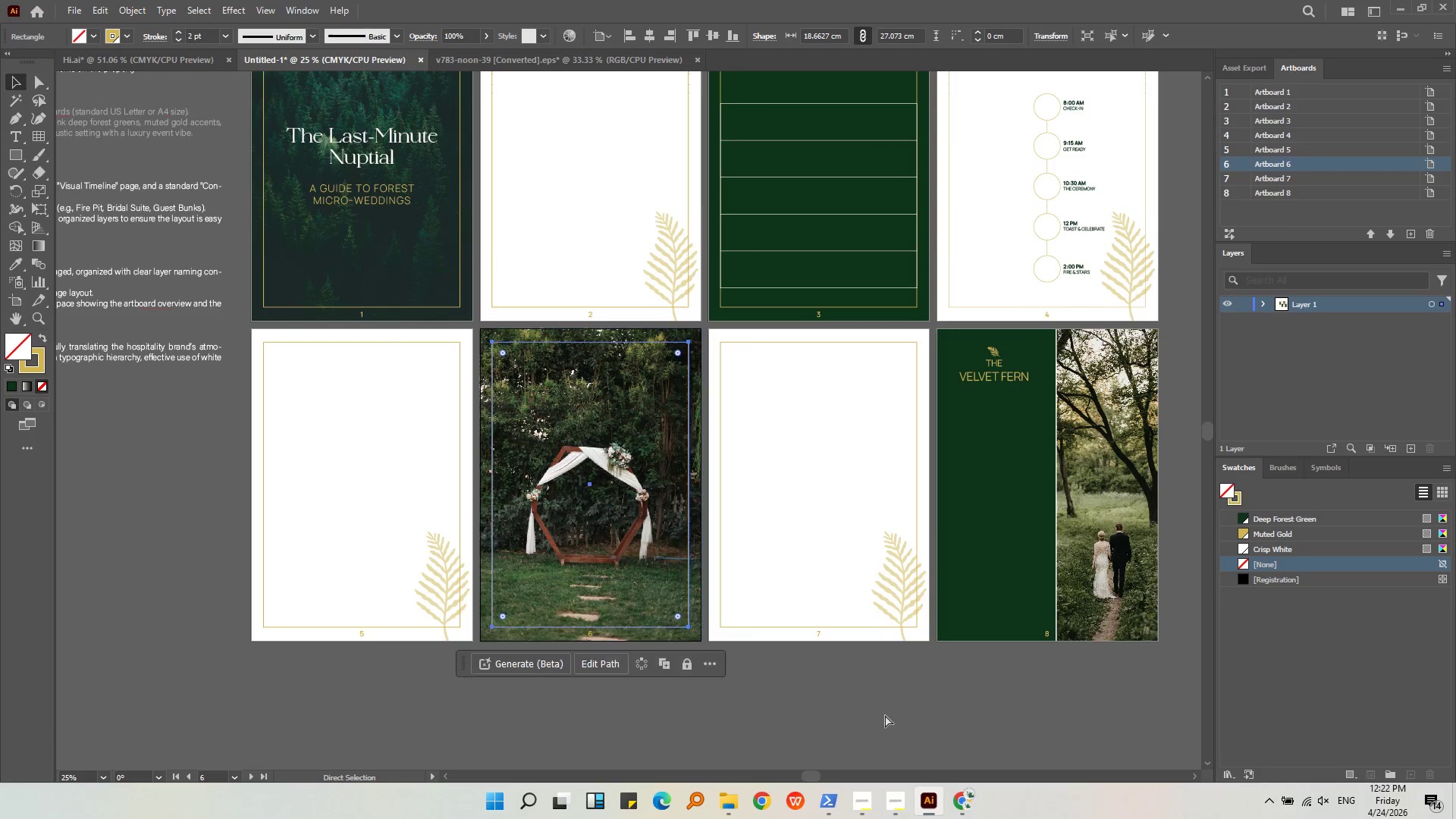 
left_click([885, 715])
 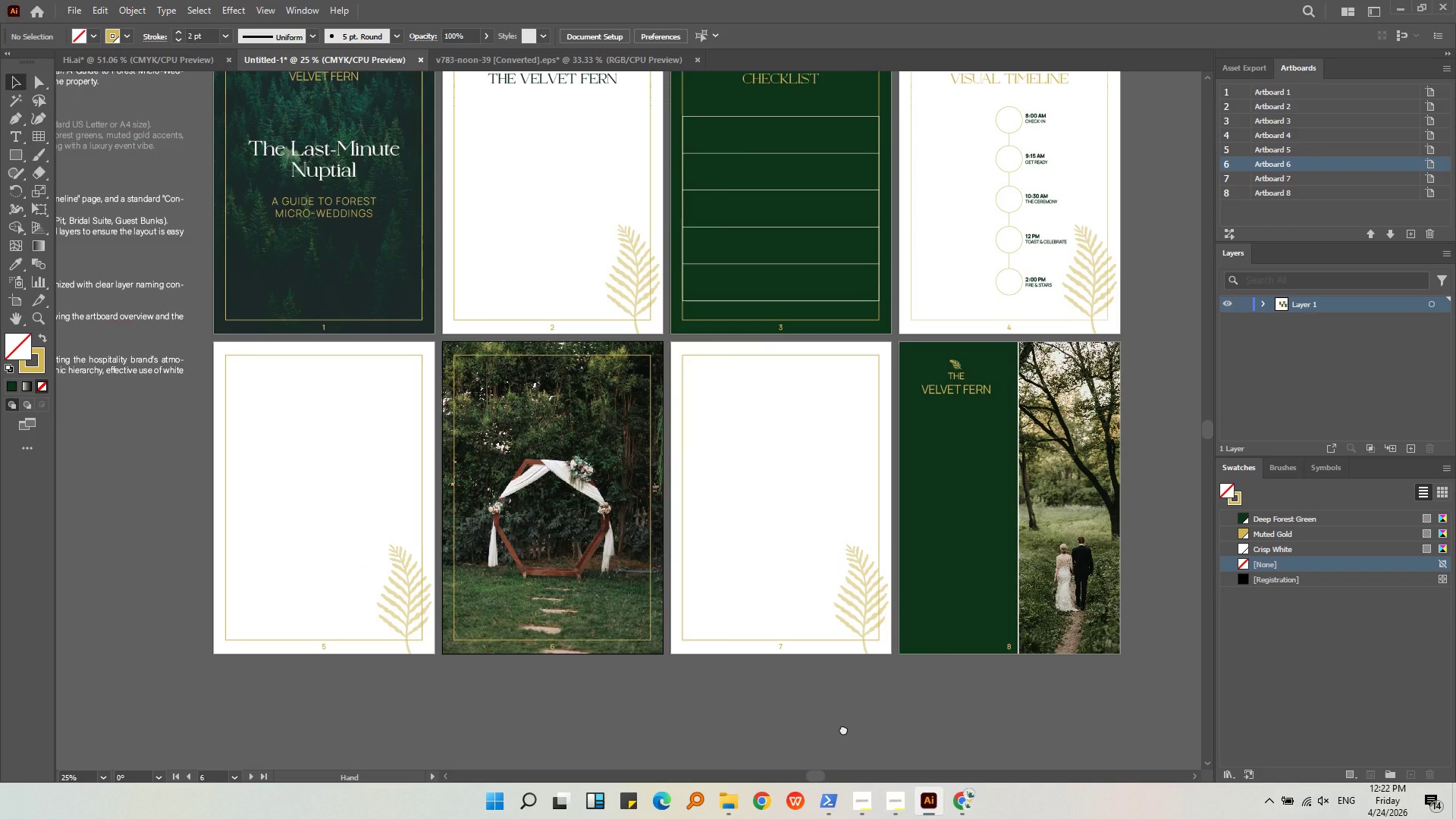 
wait(12.19)
 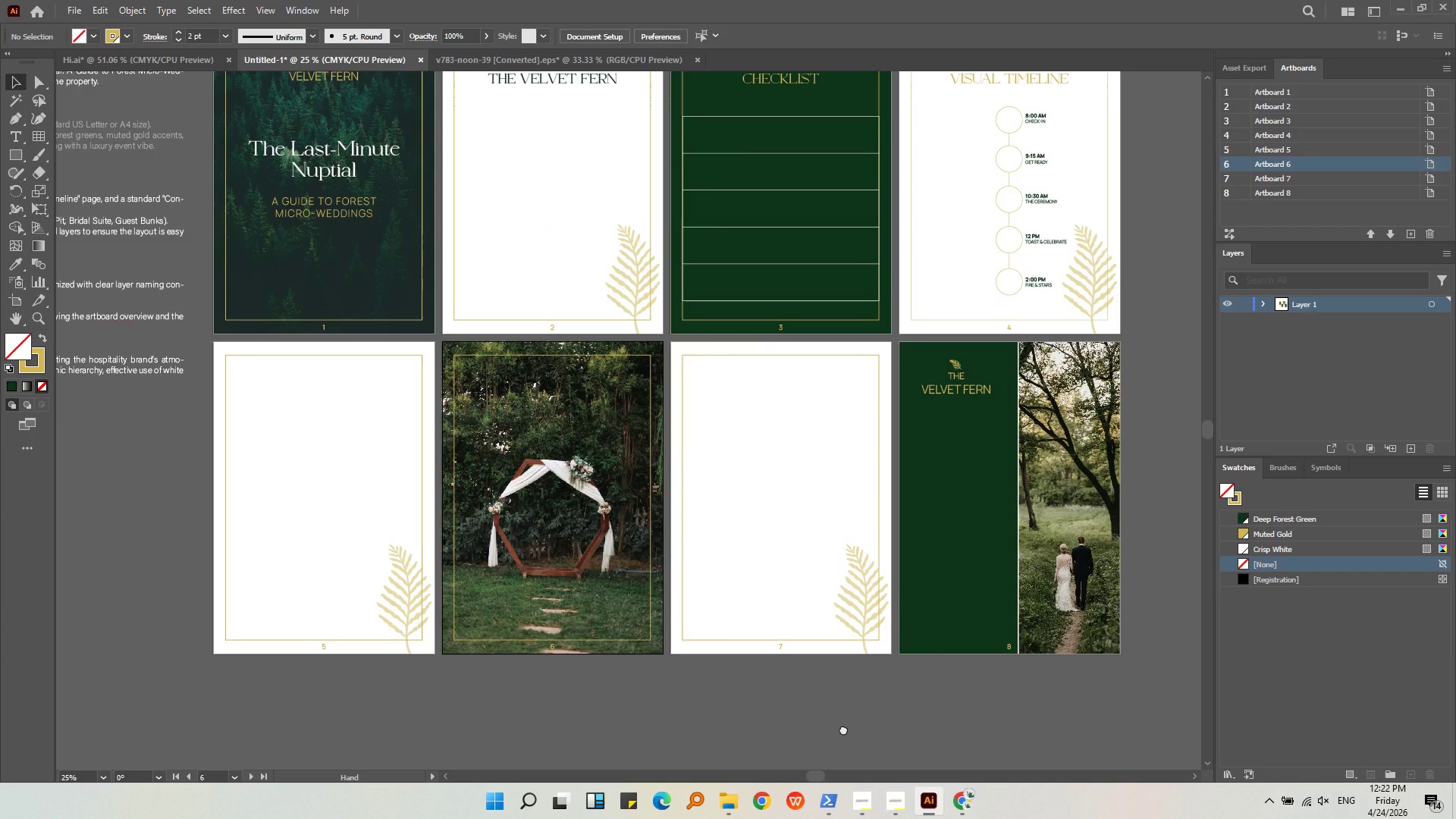 
left_click([799, 764])
 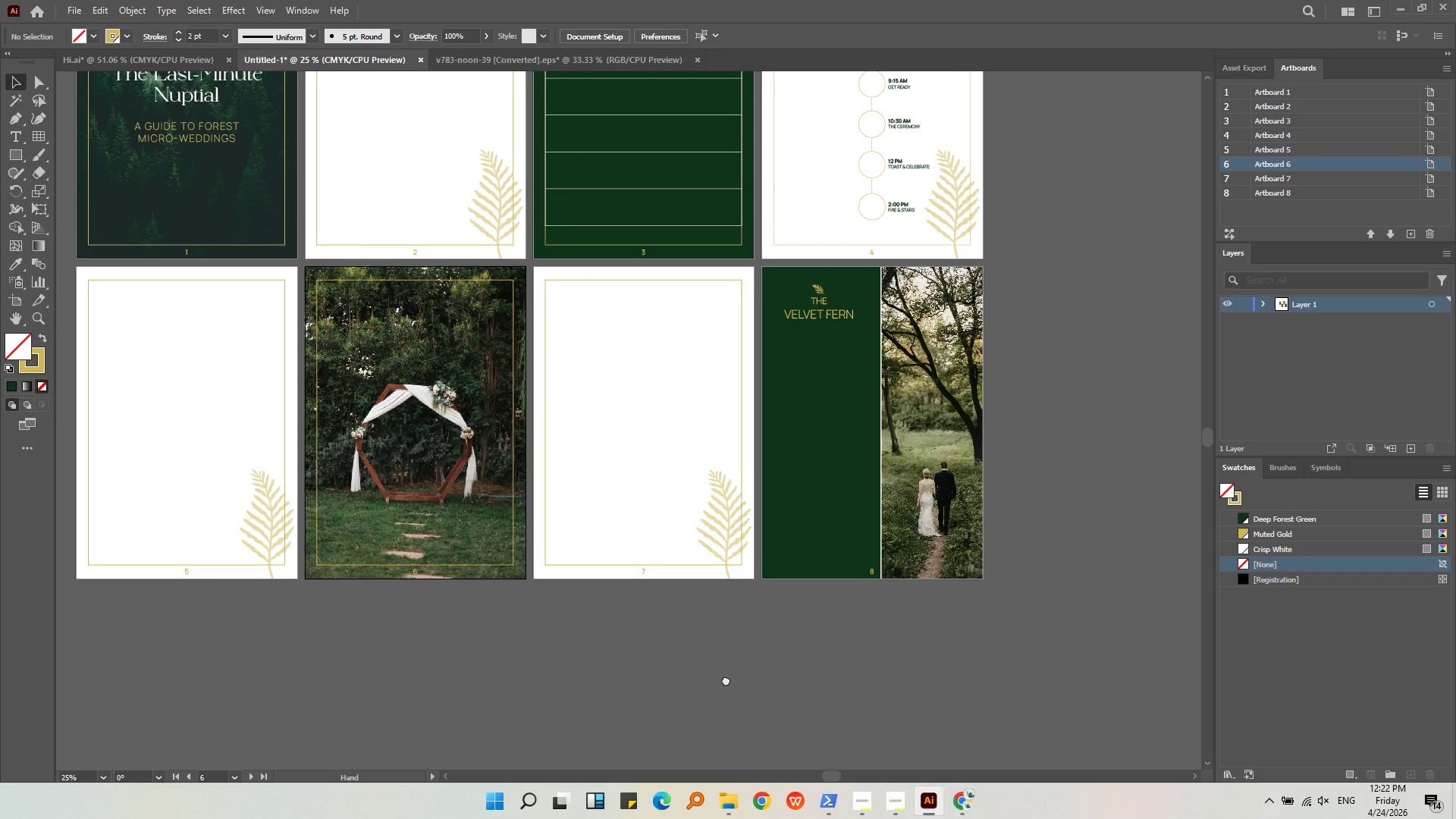 
left_click([733, 673])
 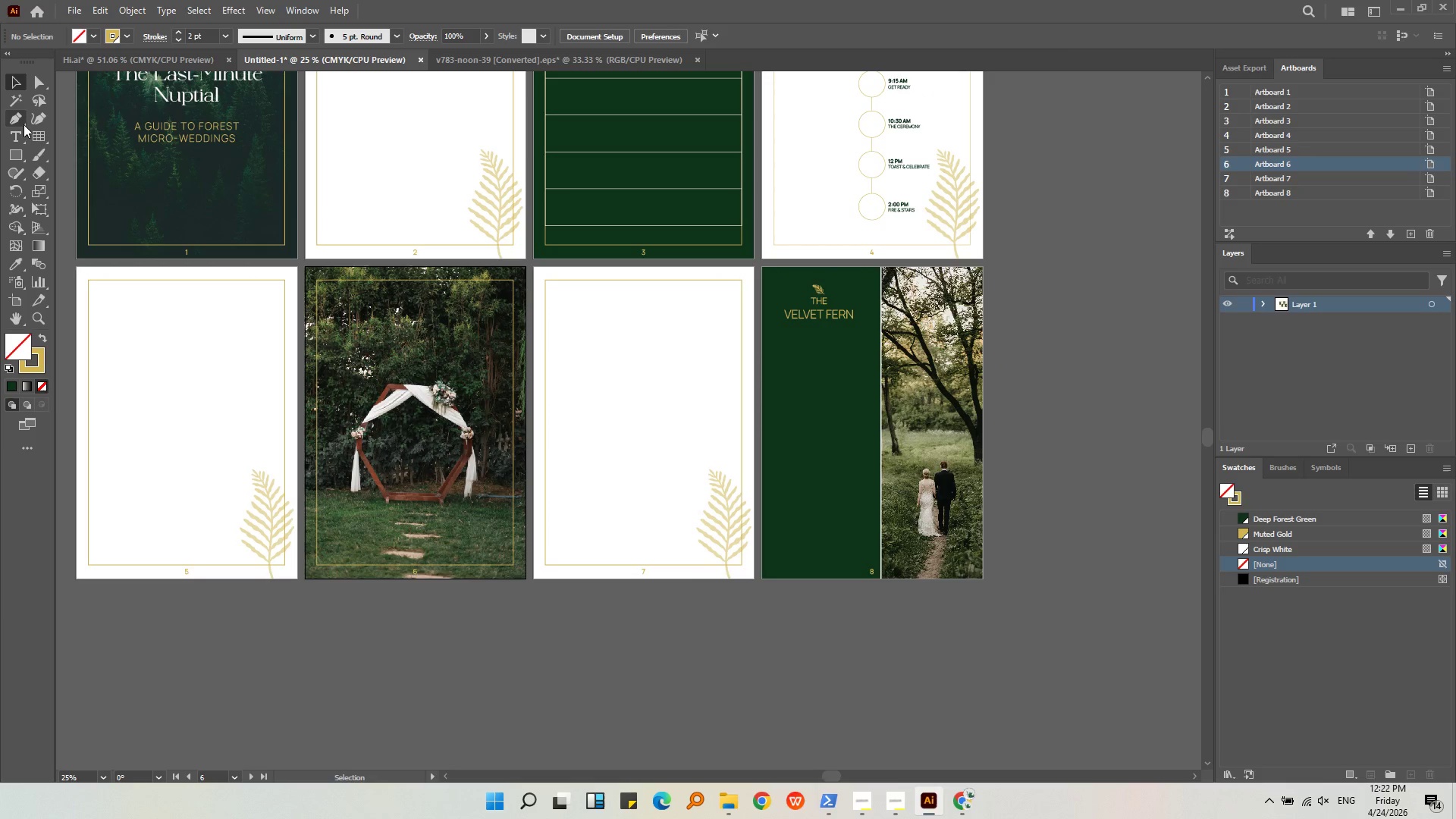 
left_click([24, 137])
 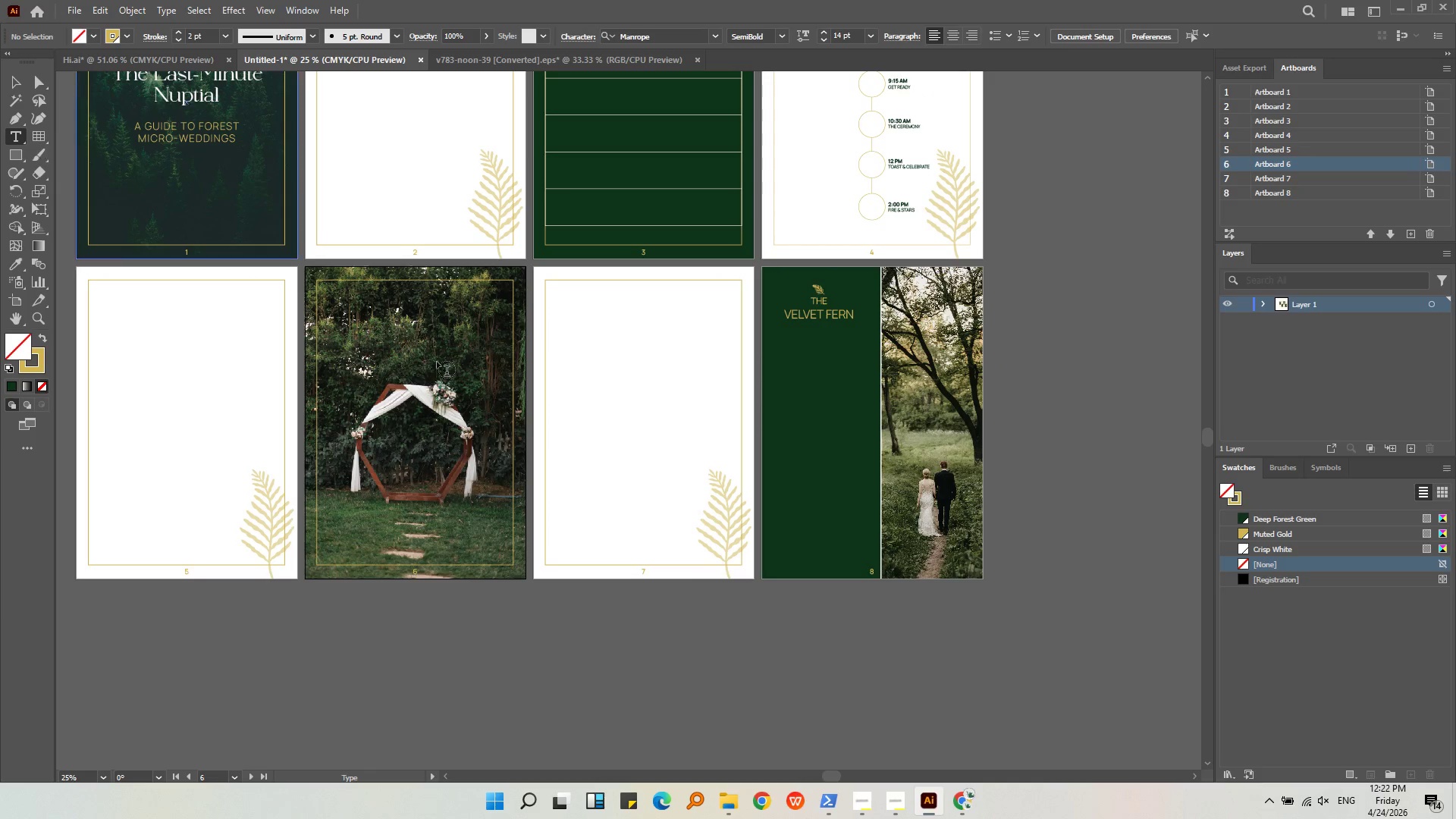 
key(Alt+AltLeft)
 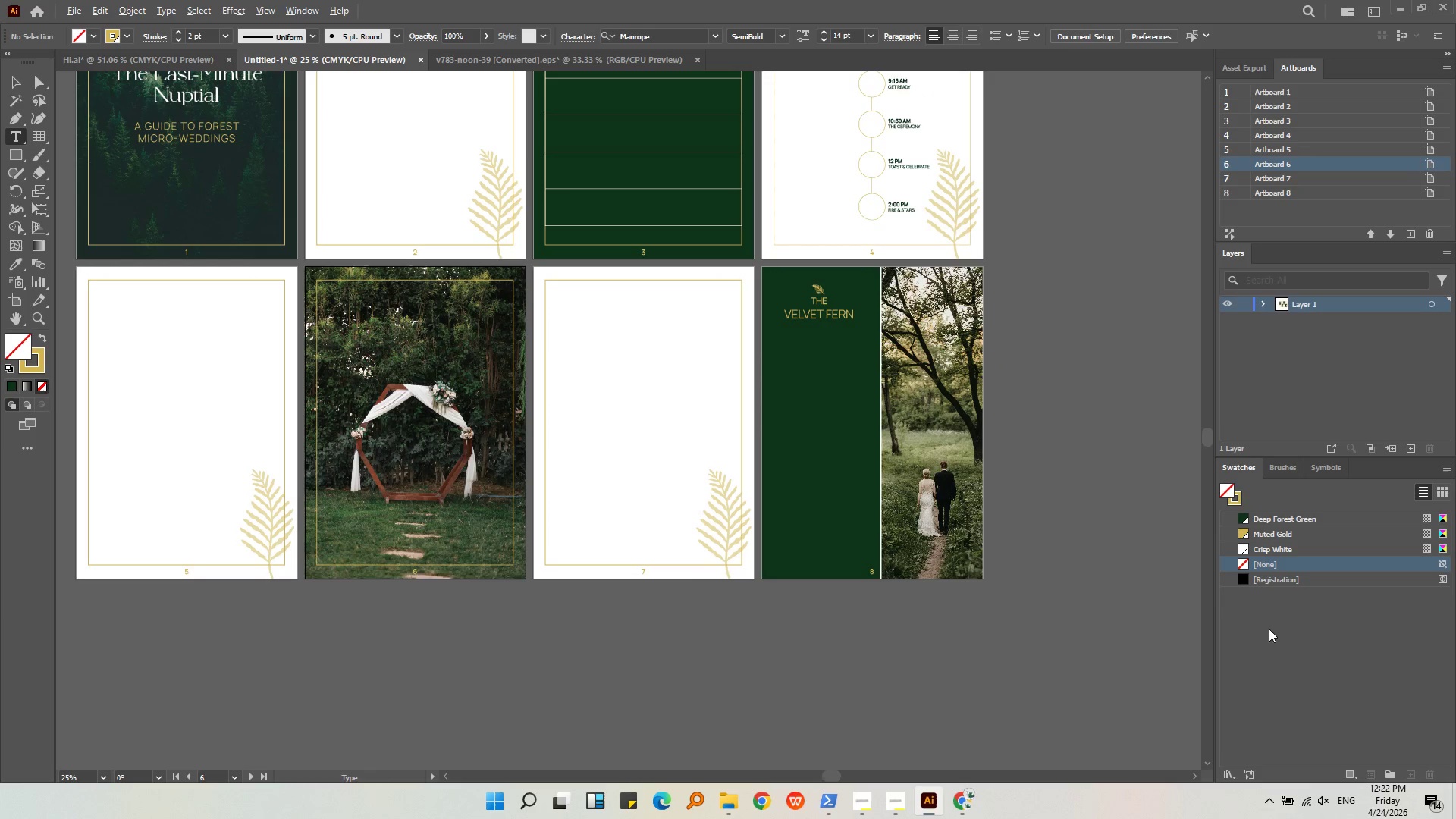 
scroll: coordinate [1258, 620], scroll_direction: up, amount: 1.0
 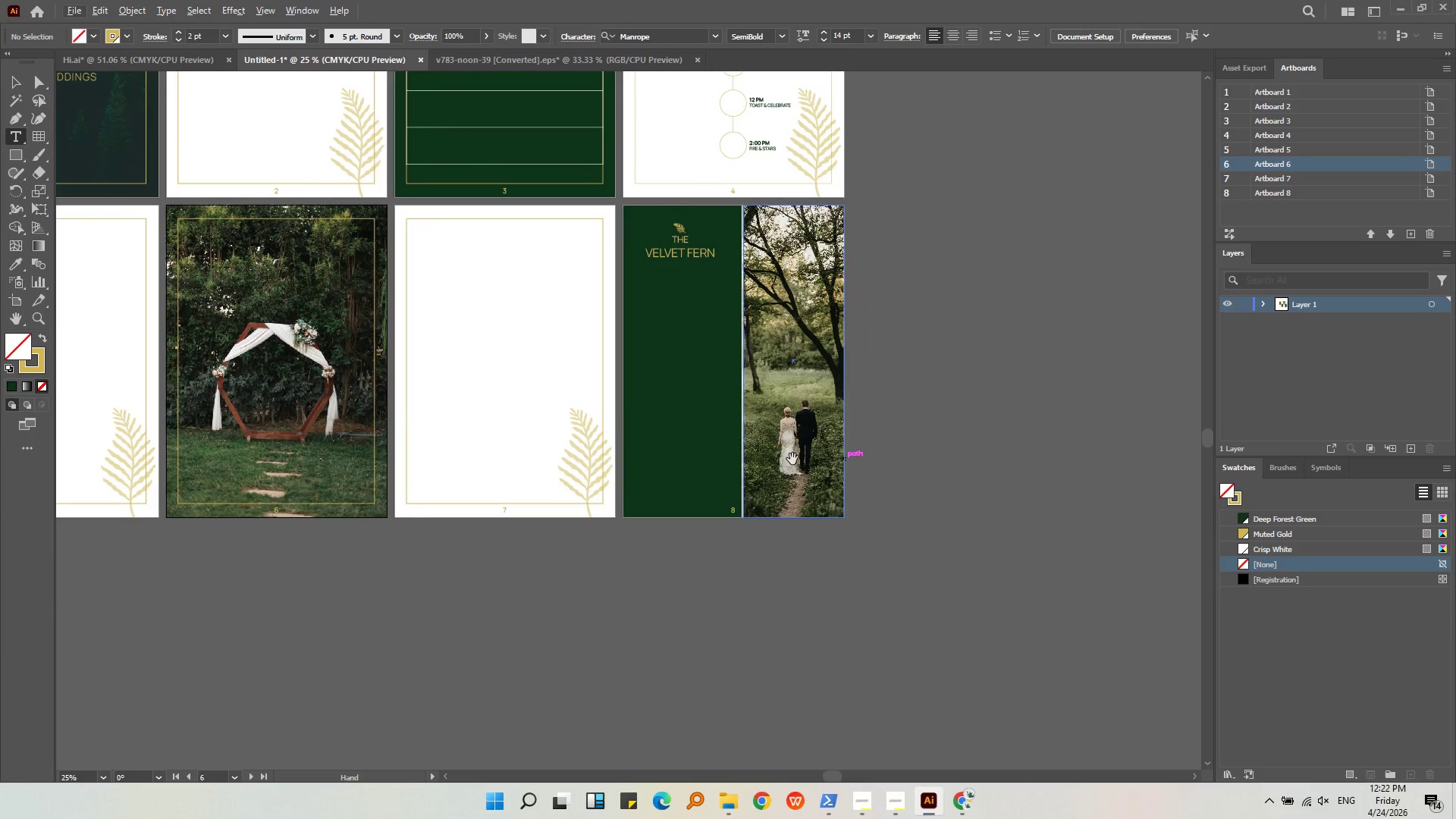 
left_click_drag(start_coordinate=[604, 557], to_coordinate=[1097, 691])
 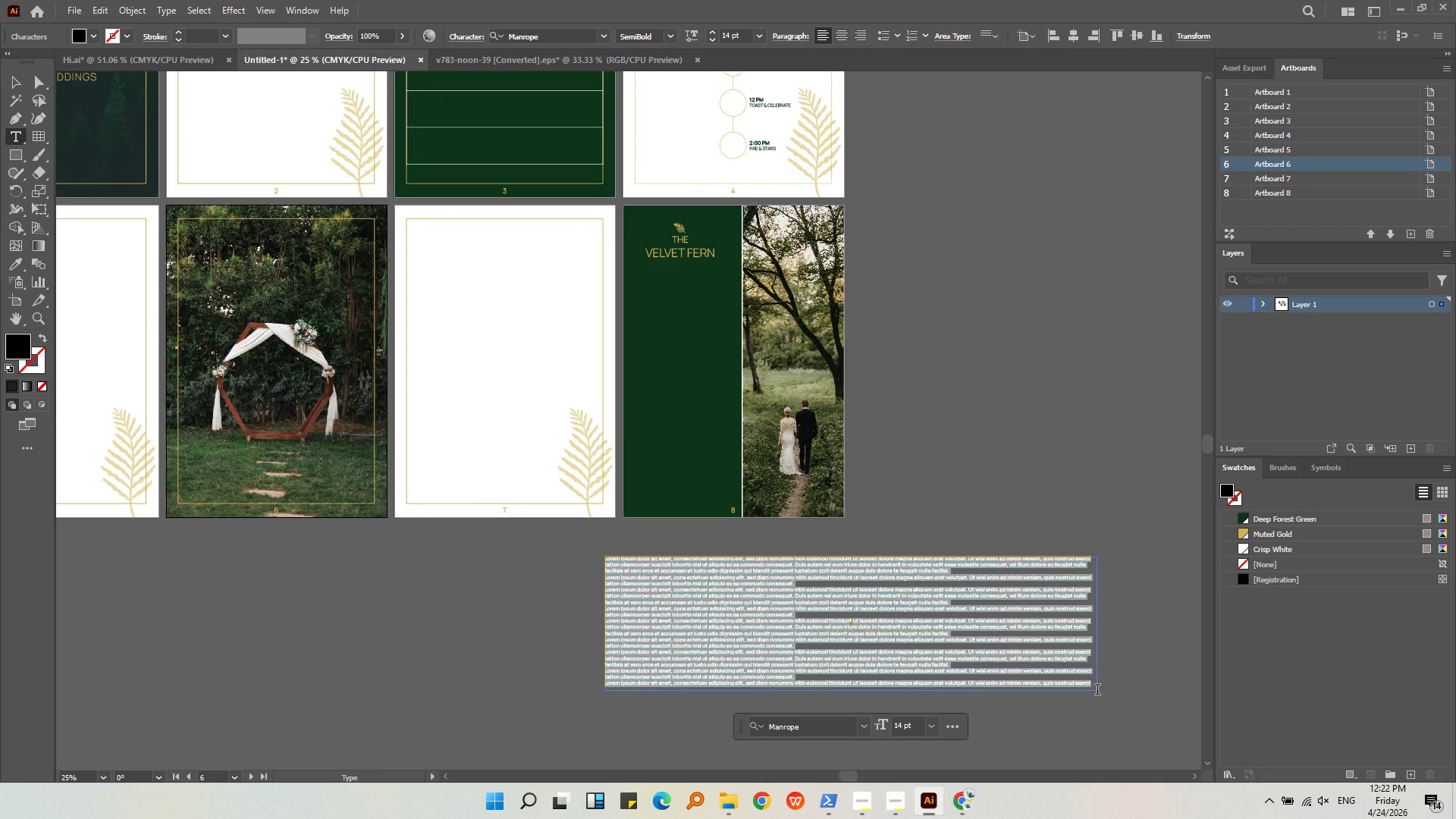 
type(ready to s)
 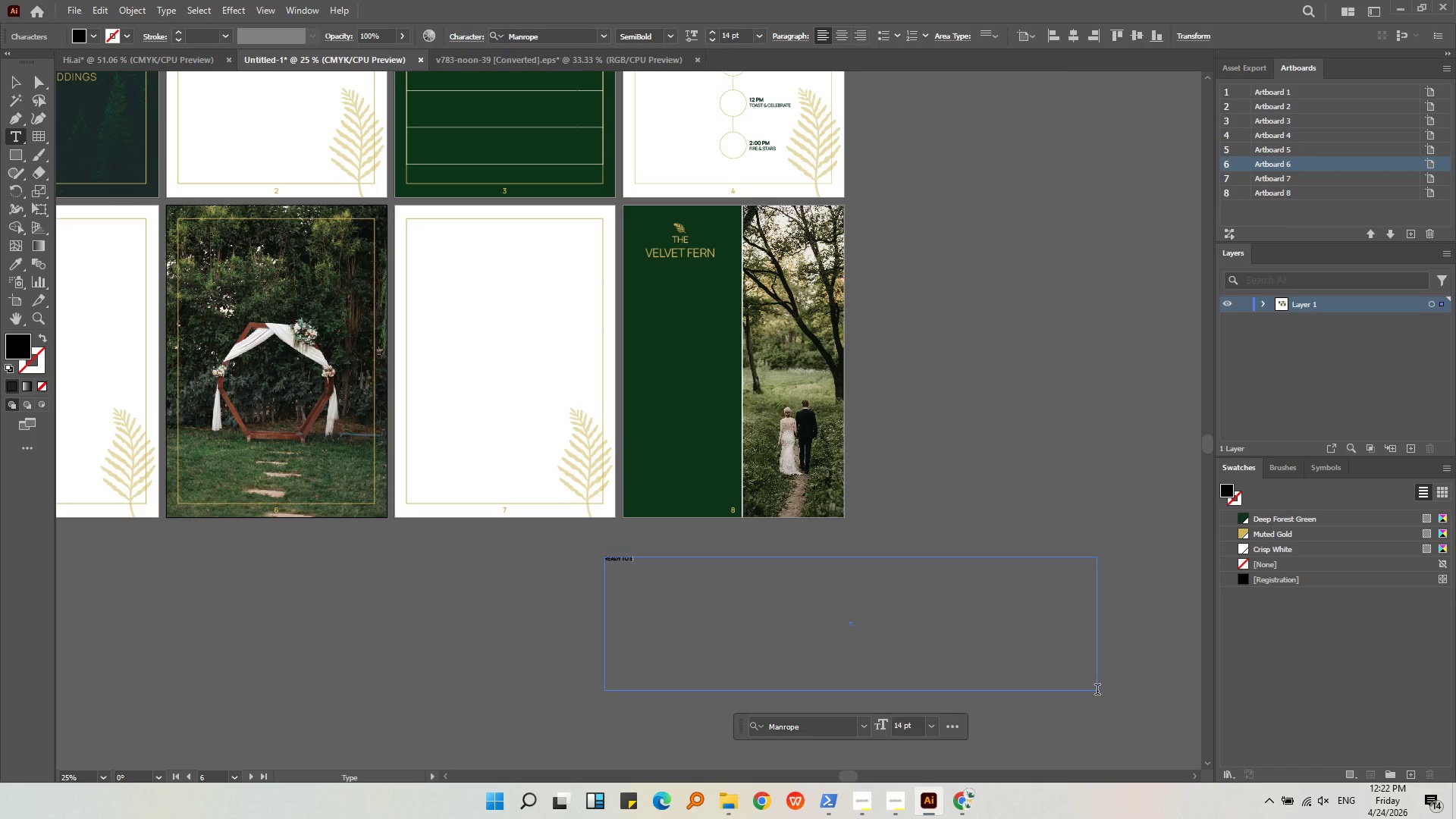 
wait(5.39)
 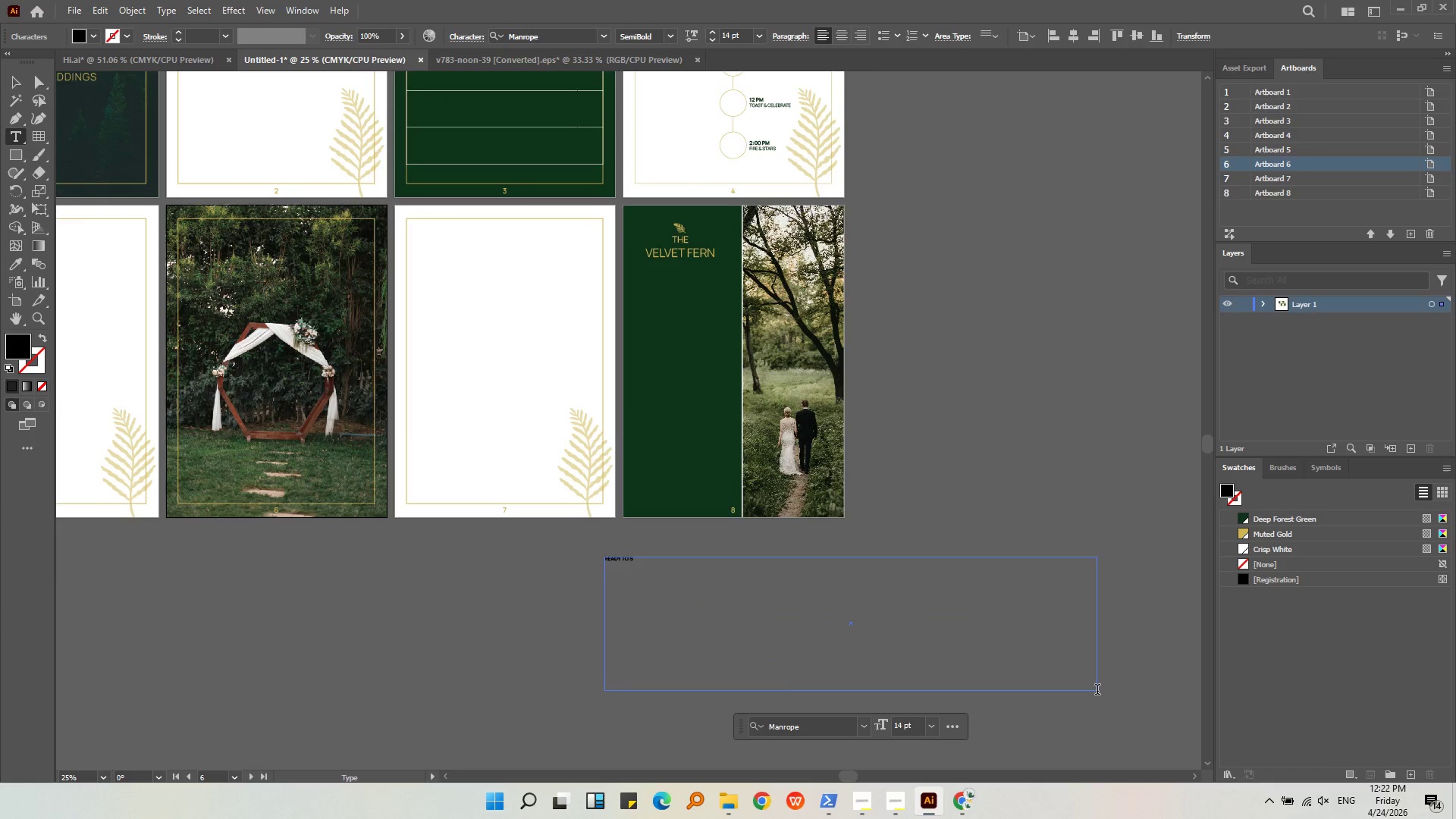 
hold_key(key=AltLeft, duration=0.5)
scroll: coordinate [635, 601], scroll_direction: up, amount: 5.0
 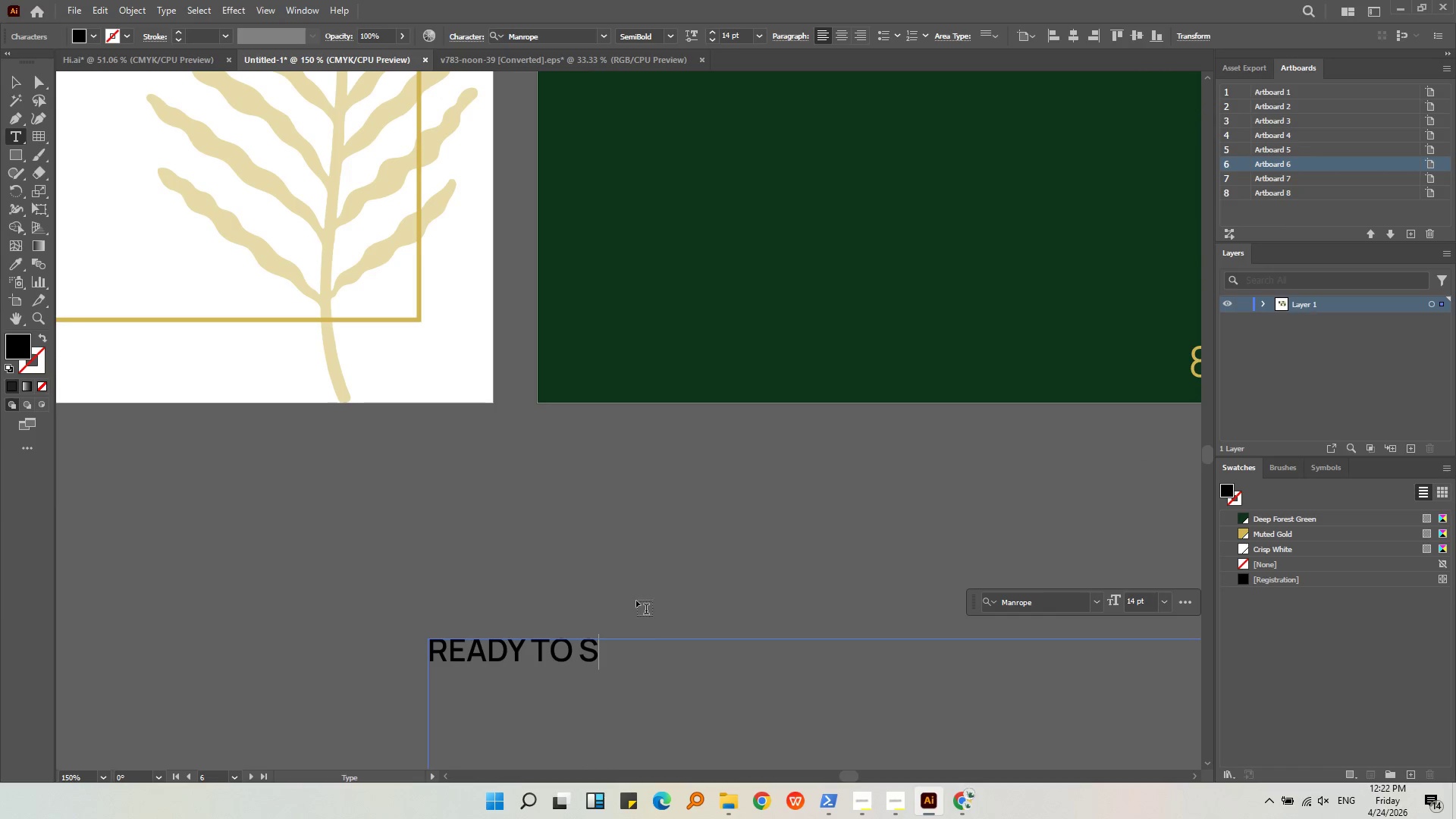 
type(tart planning?)
 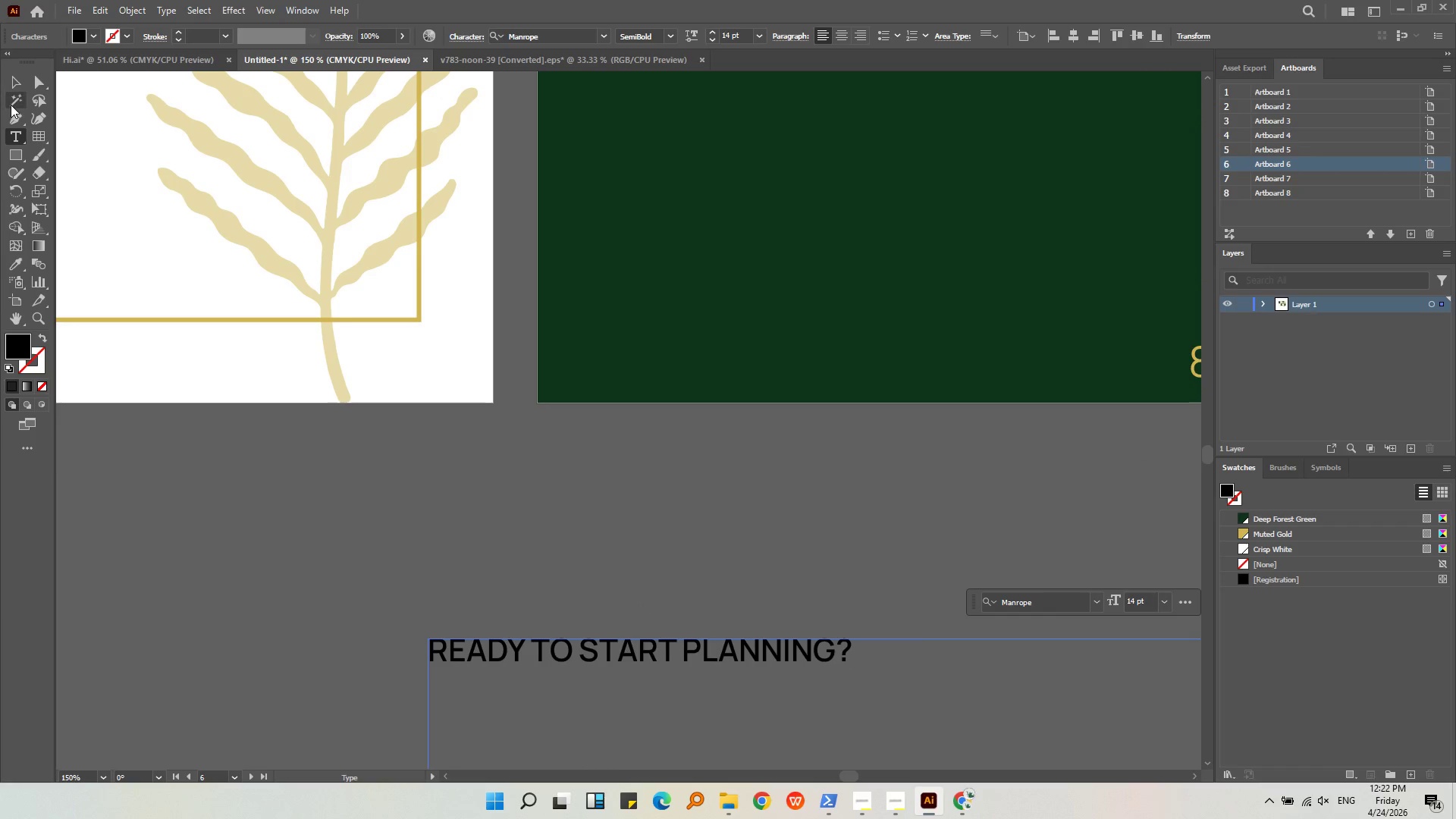 
left_click([12, 86])
 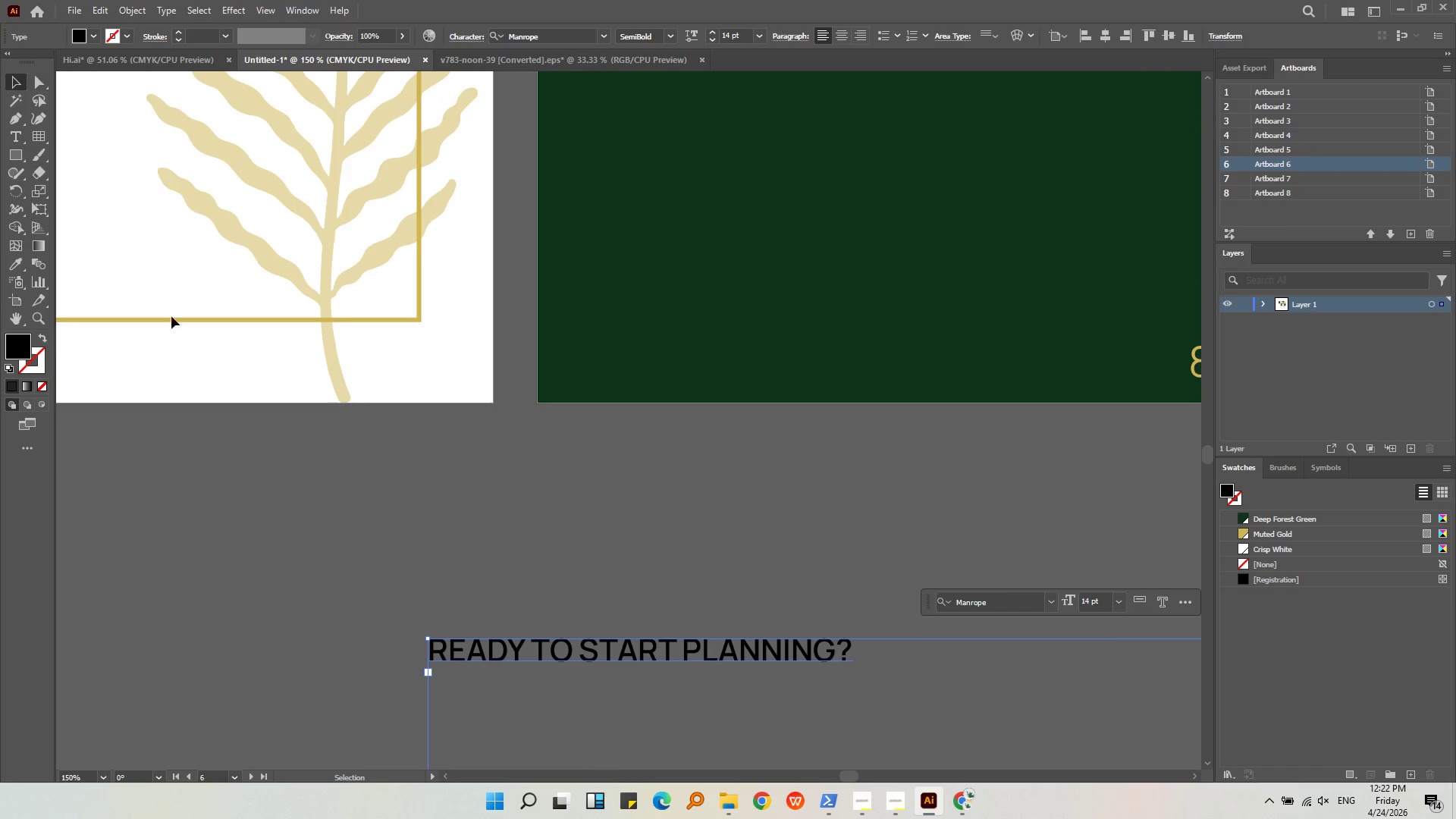 
key(Space)
 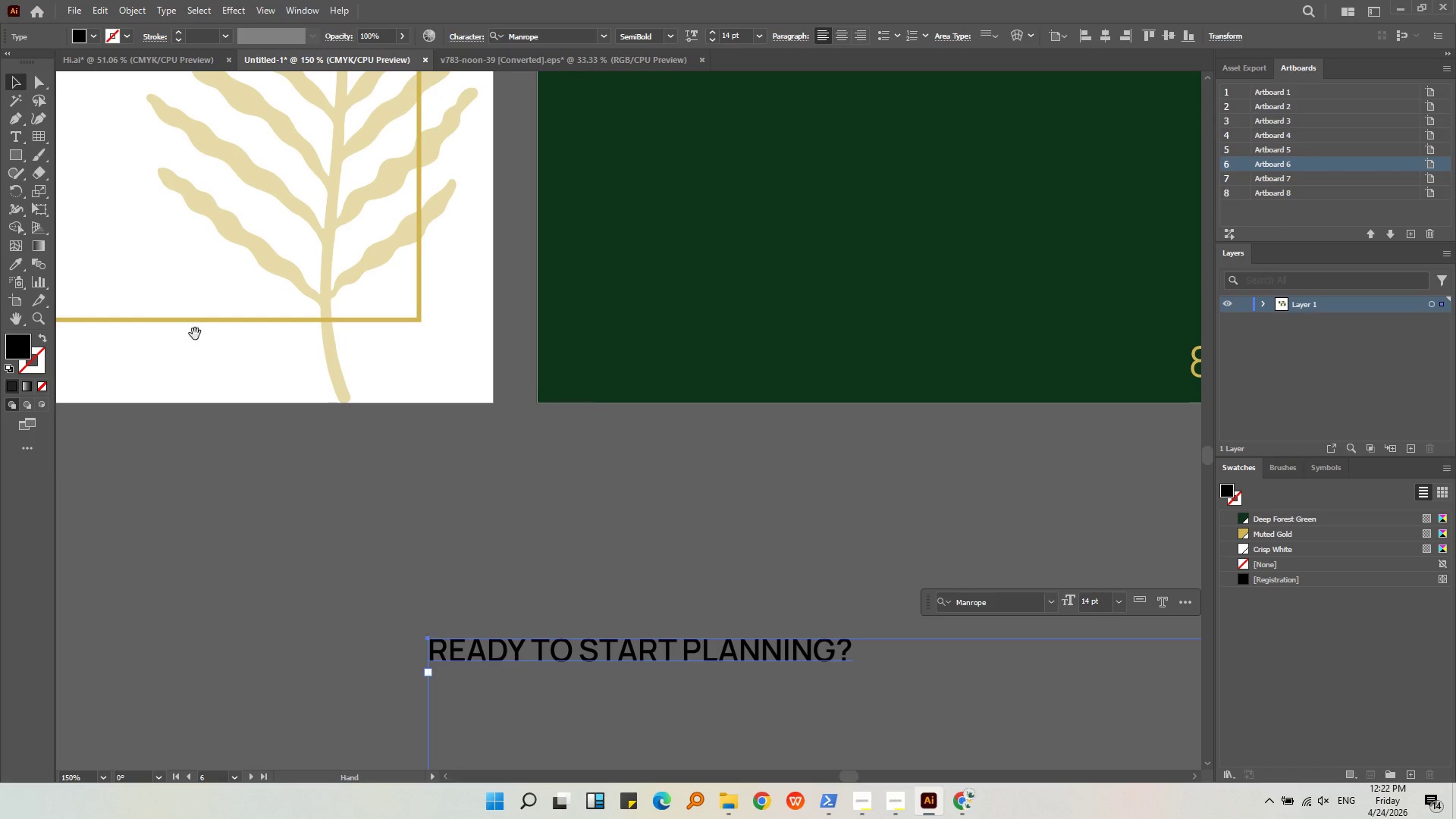 
scroll: coordinate [200, 331], scroll_direction: down, amount: 2.0
 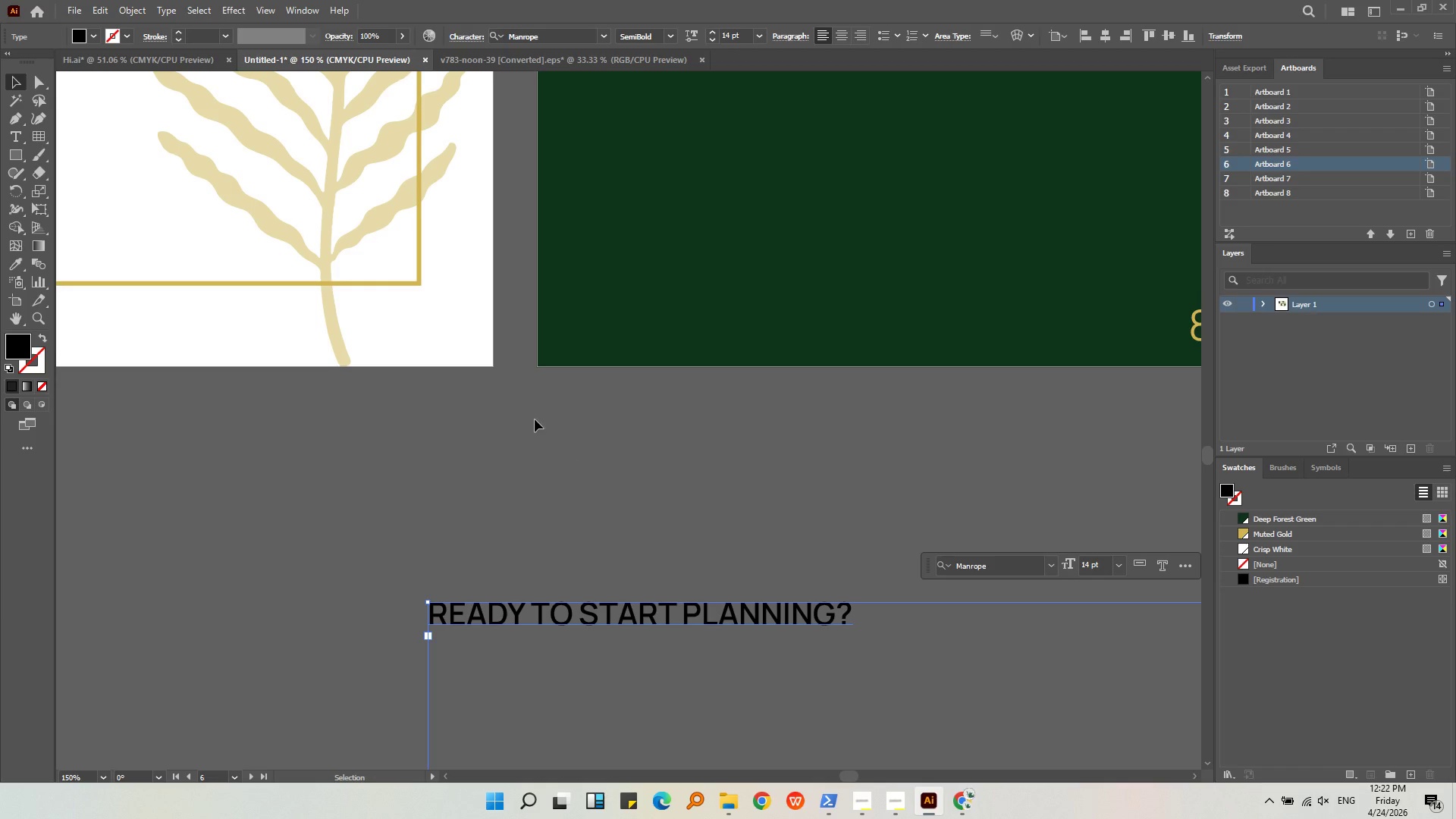 
key(Alt+AltLeft)
 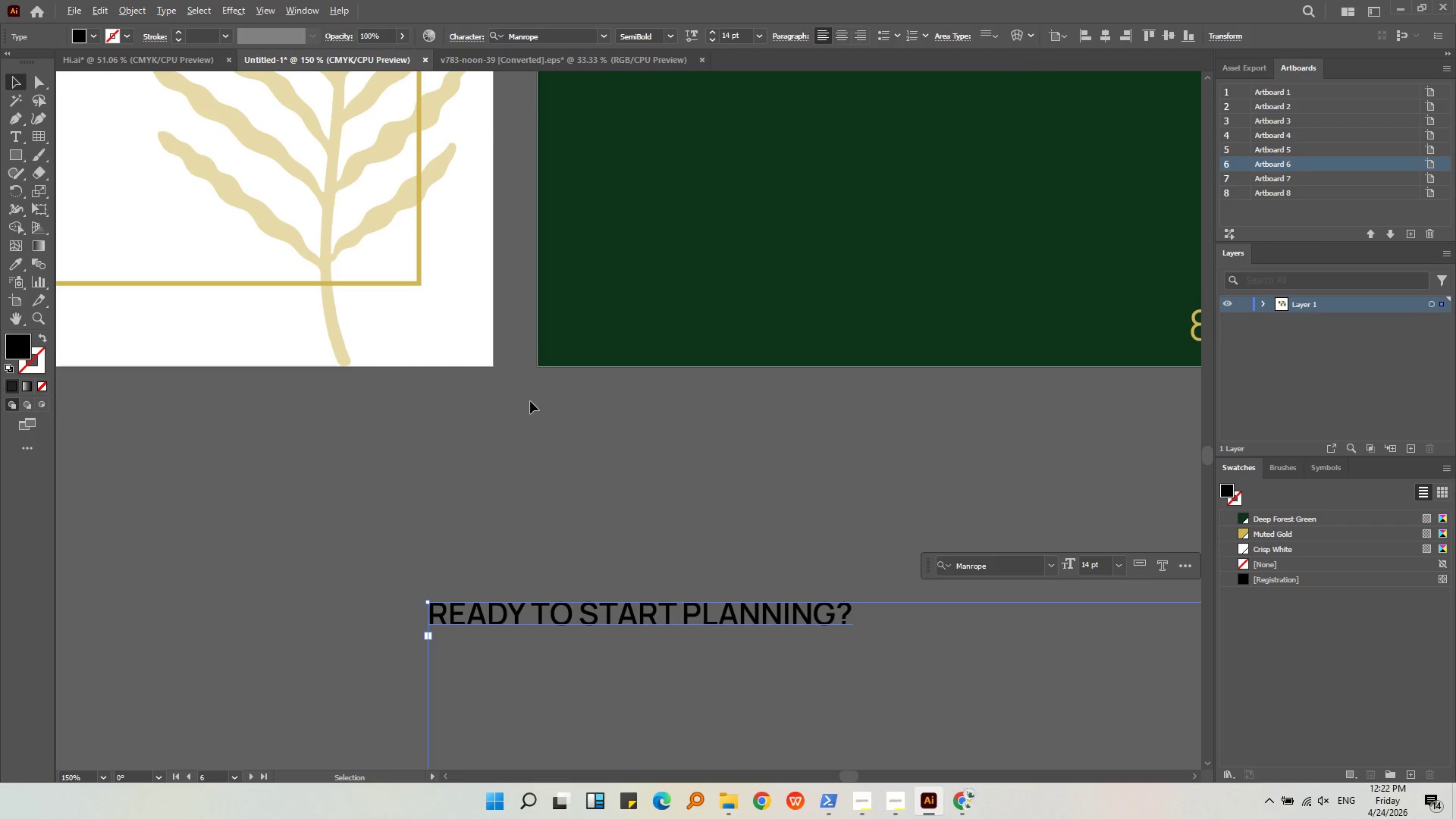 
scroll: coordinate [530, 400], scroll_direction: down, amount: 3.0
 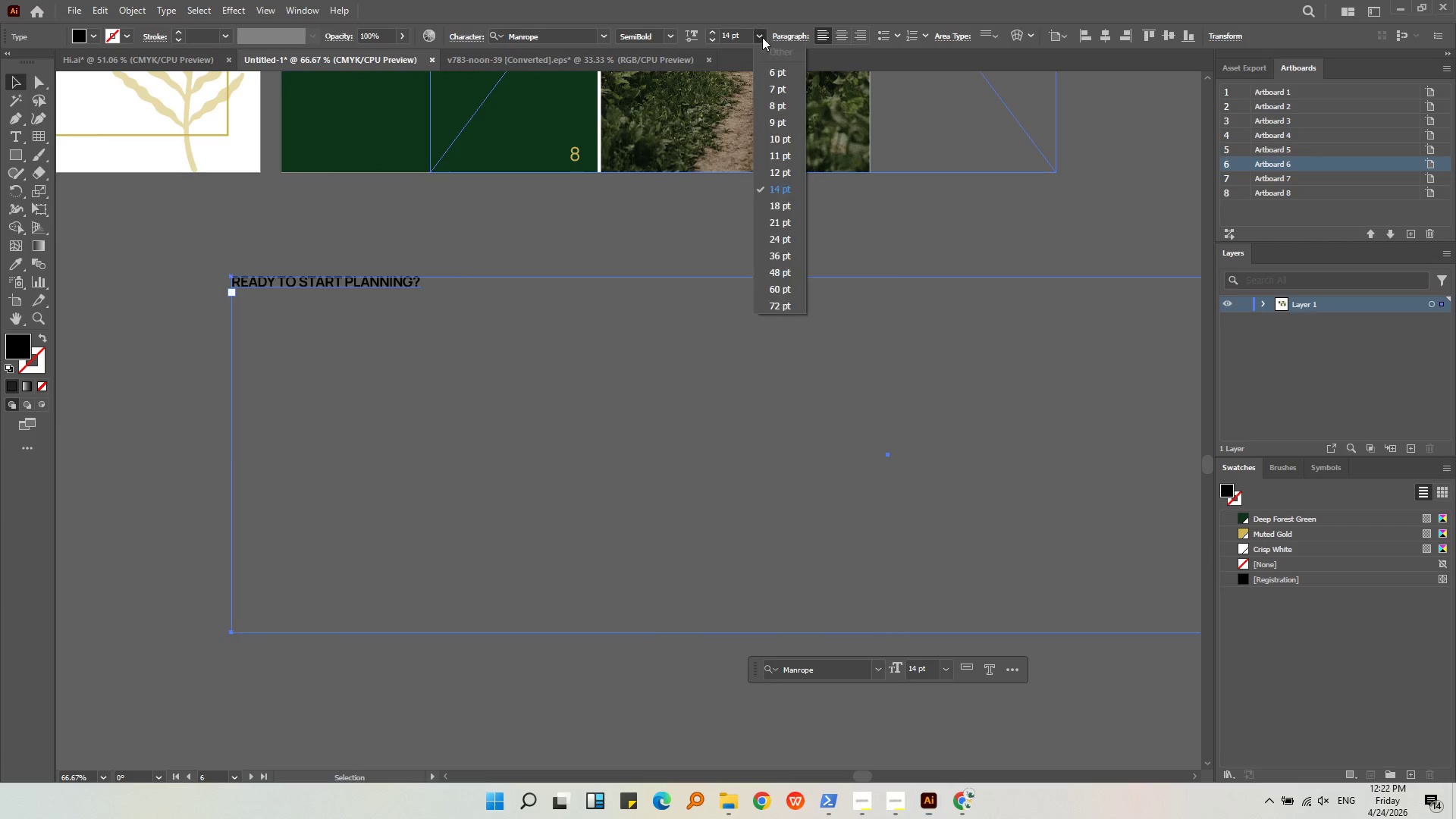 
left_click([778, 281])
 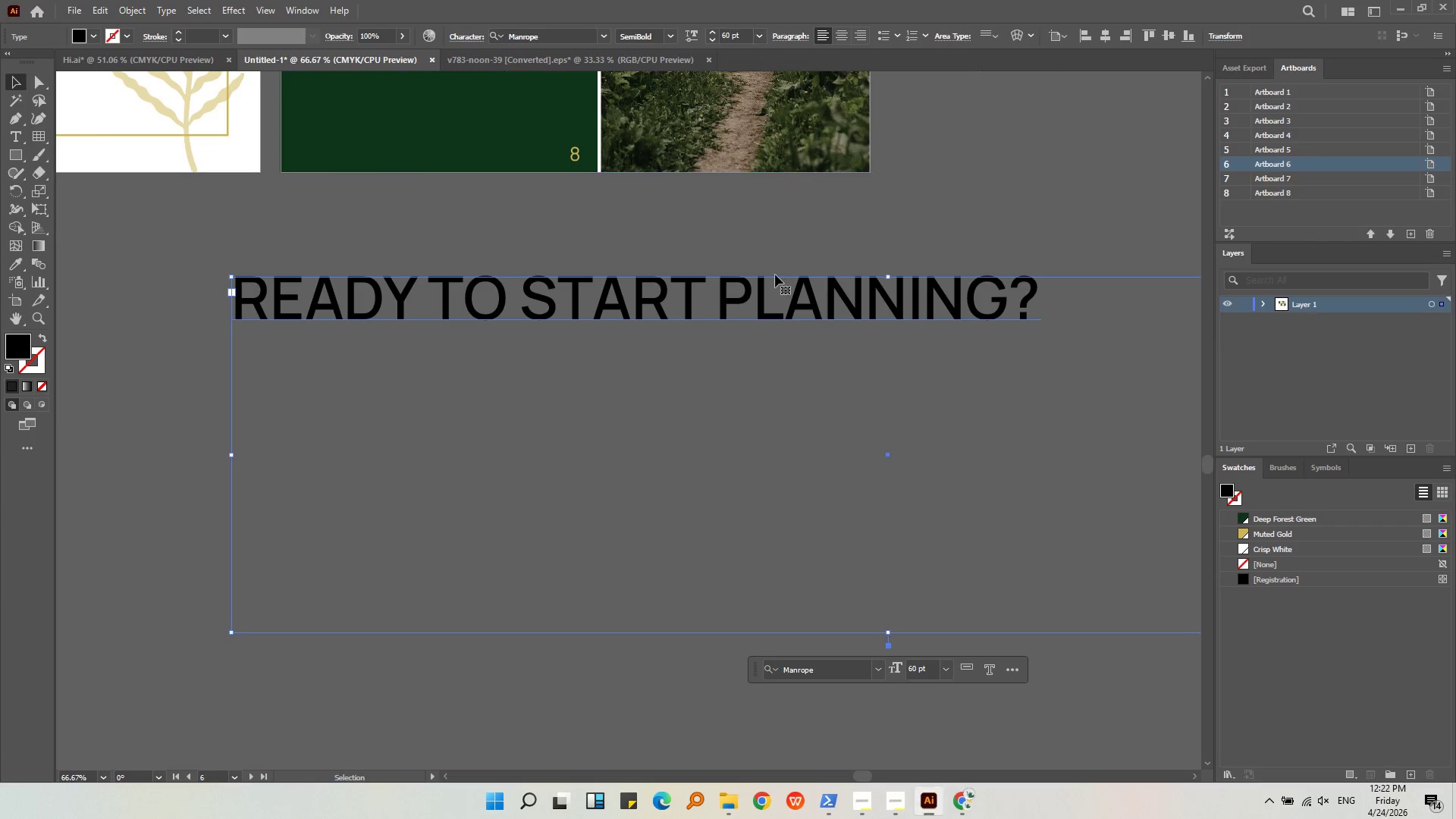 
key(Alt+AltLeft)
 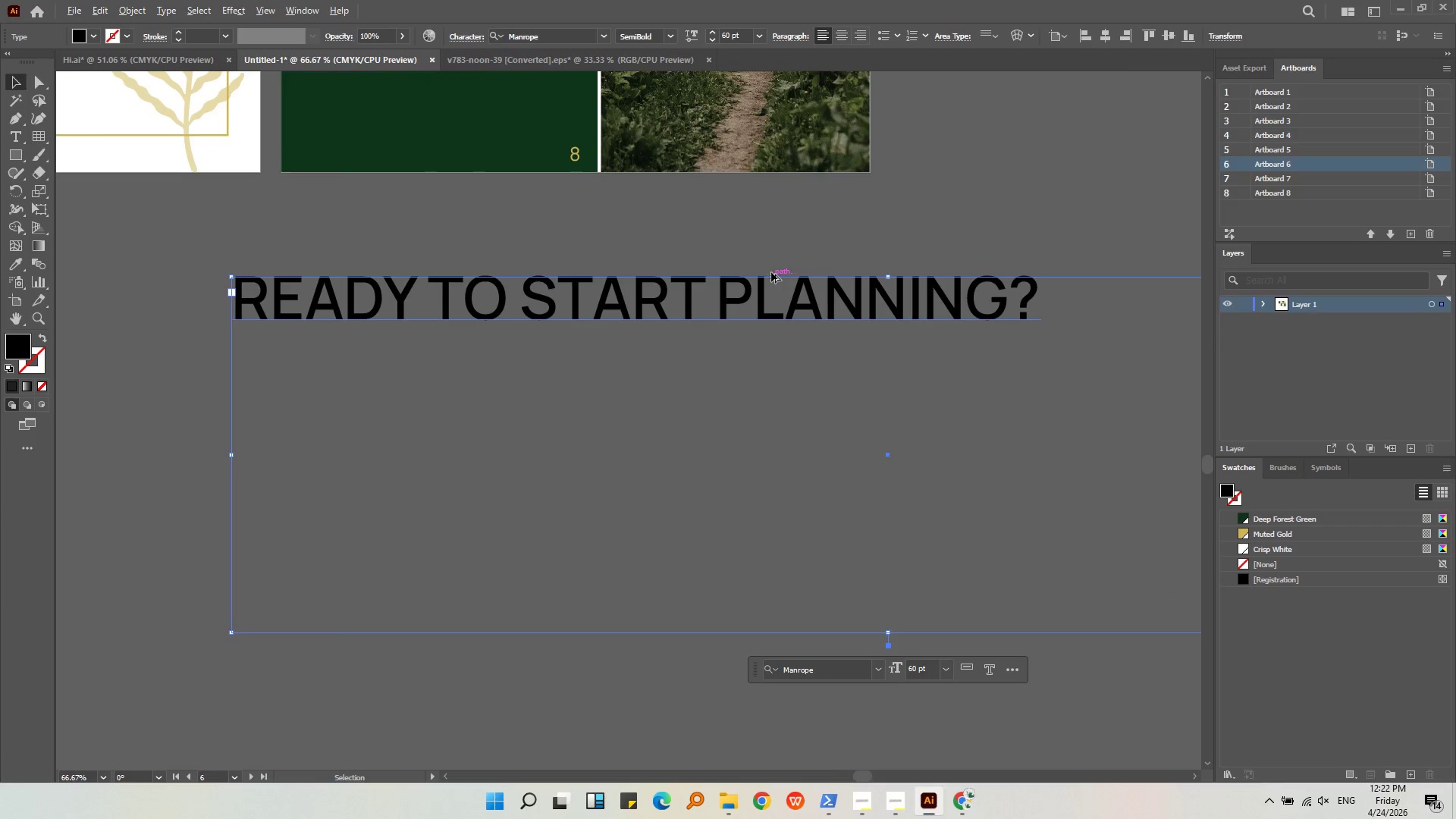 
scroll: coordinate [771, 271], scroll_direction: down, amount: 2.0
 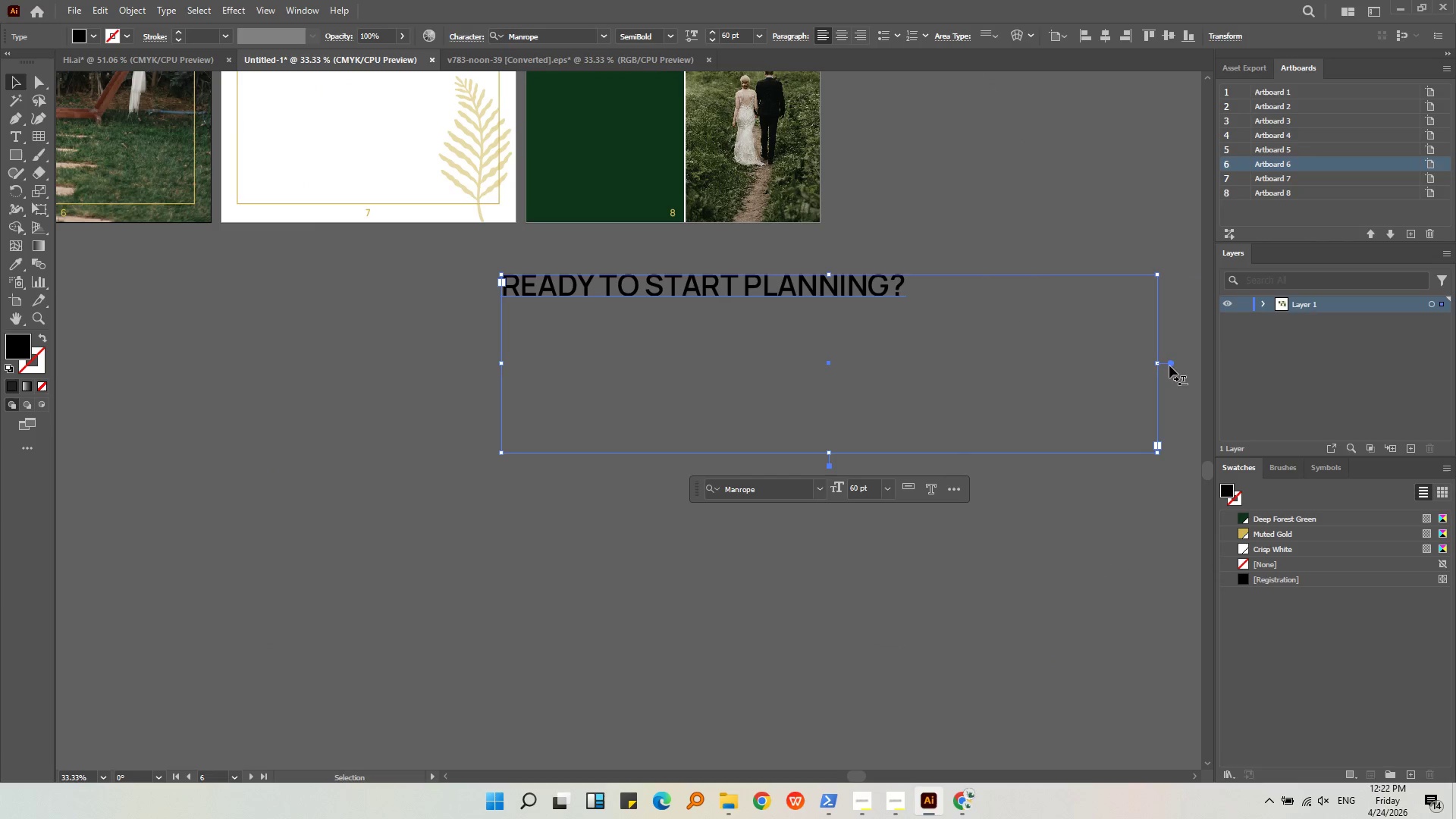 
left_click_drag(start_coordinate=[1158, 365], to_coordinate=[804, 329])
 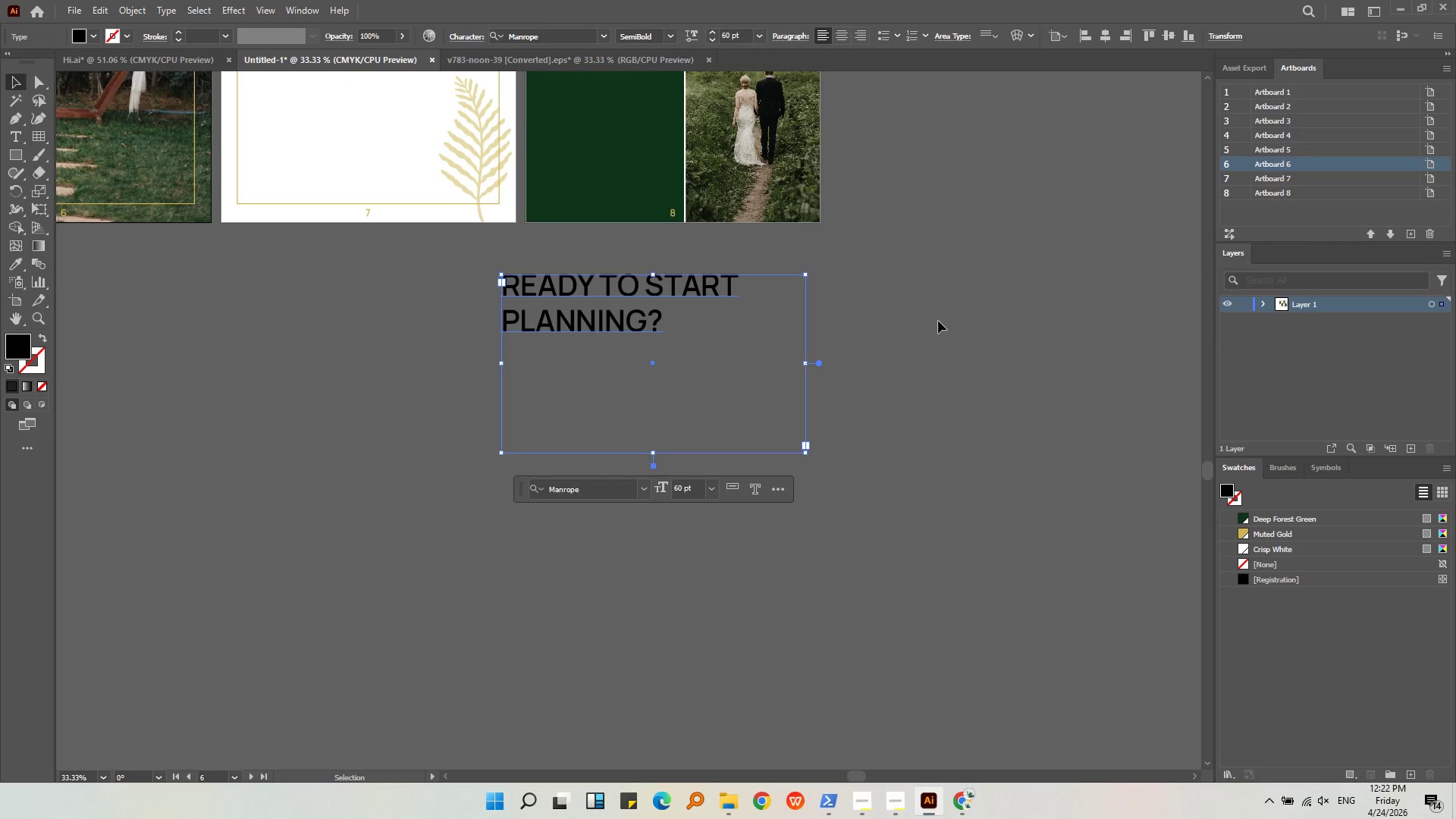 
left_click([938, 321])
 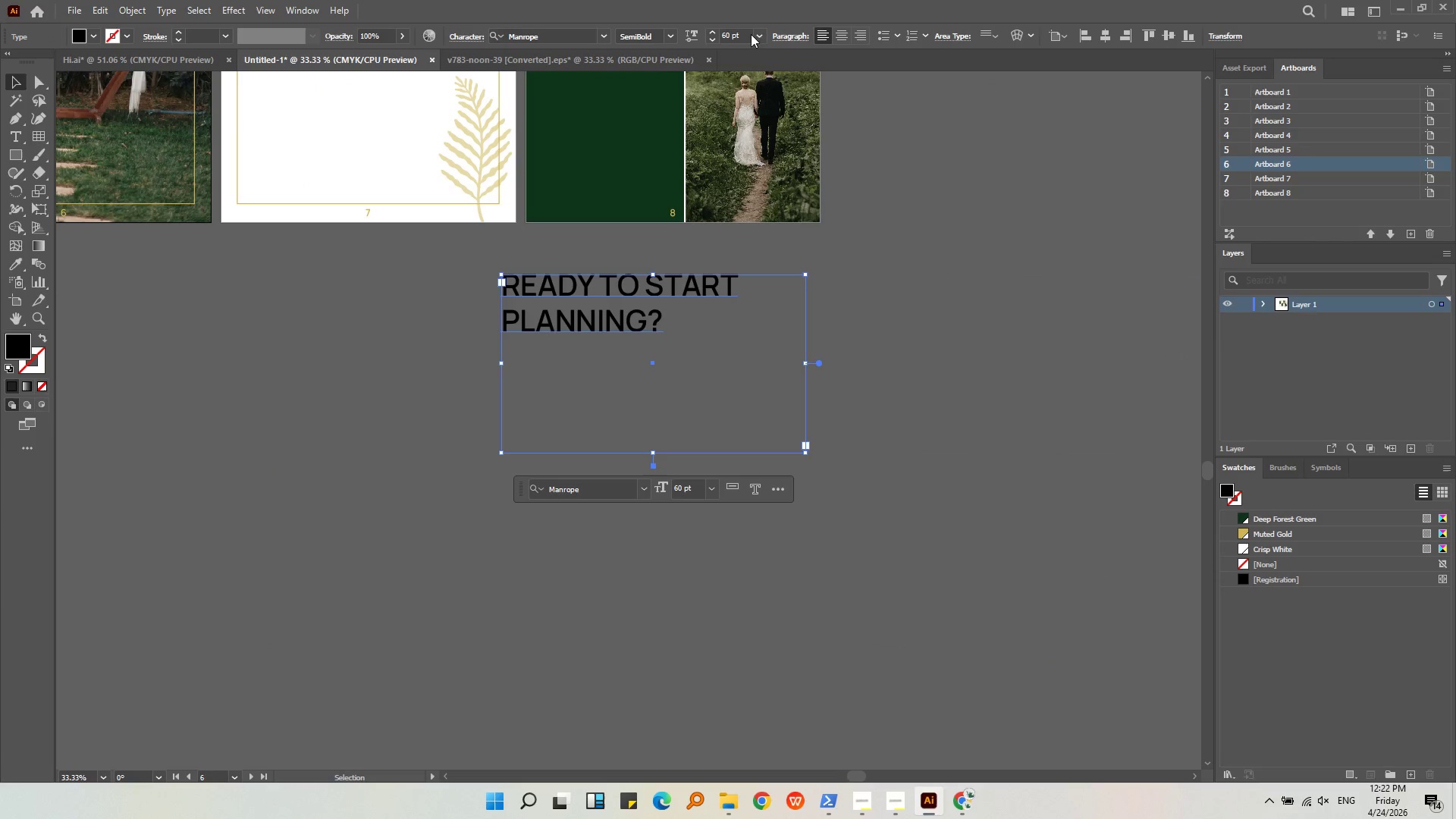 
left_click([760, 35])
 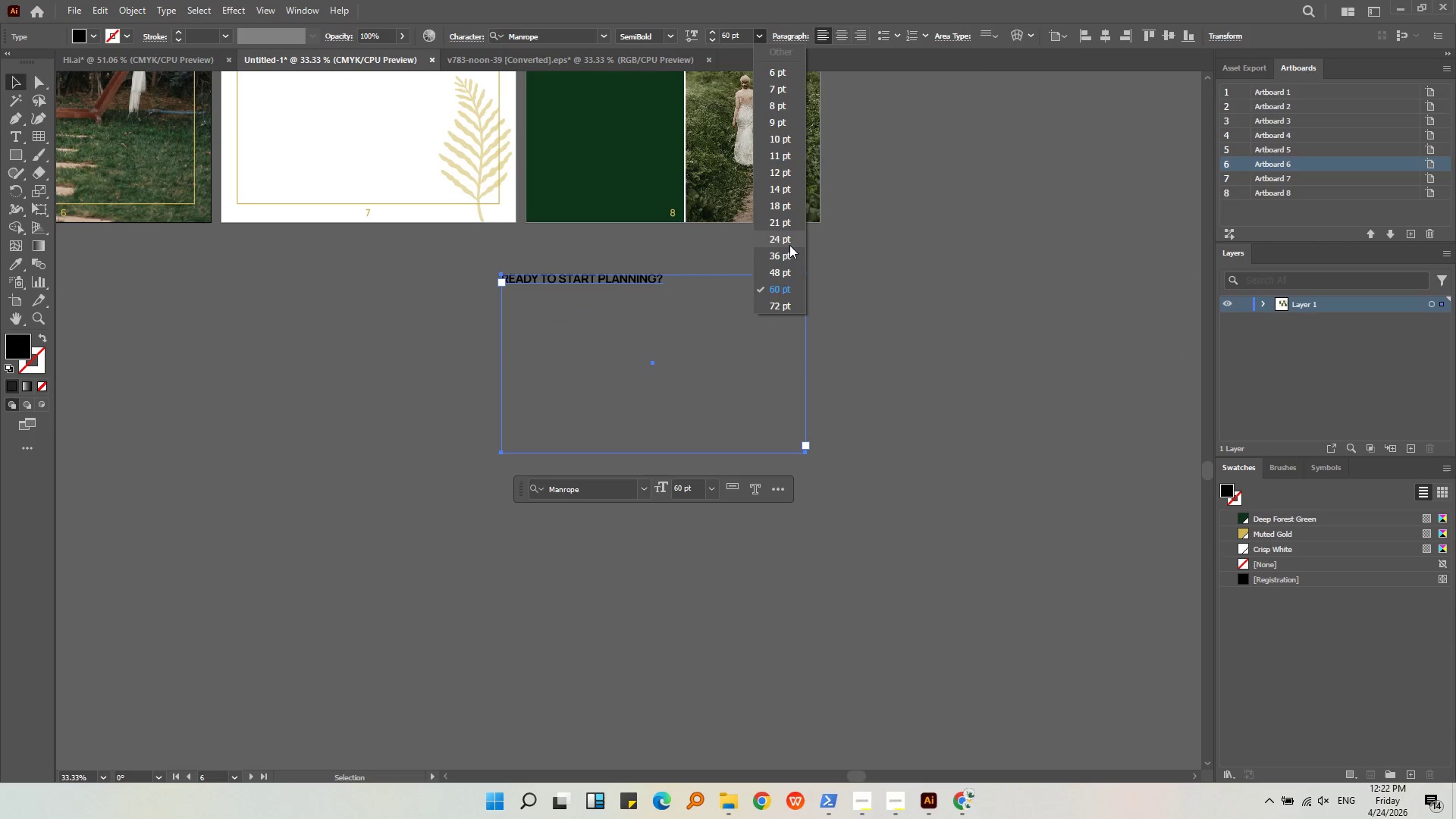 
left_click([789, 242])
 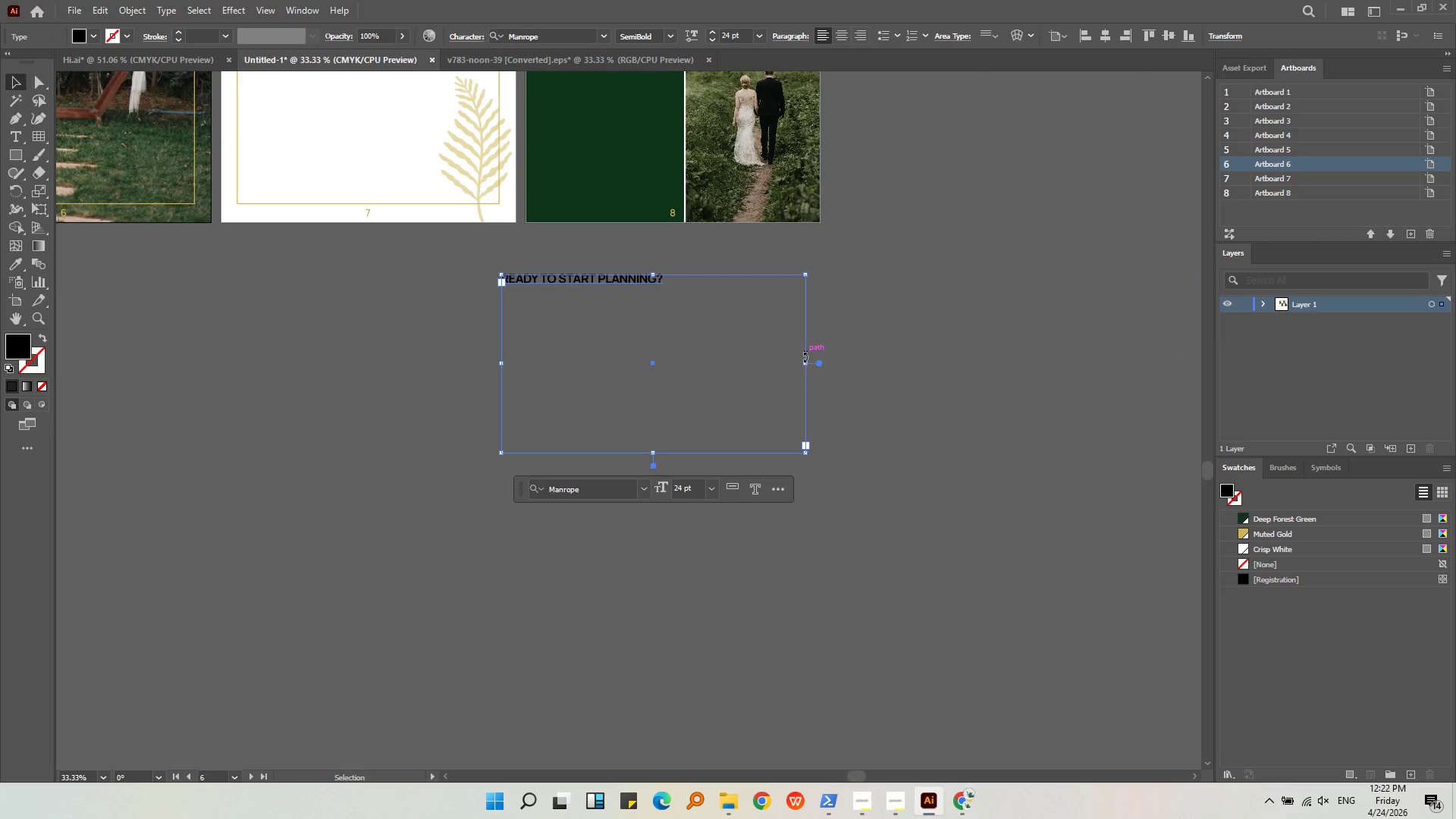 
left_click_drag(start_coordinate=[805, 361], to_coordinate=[640, 357])
 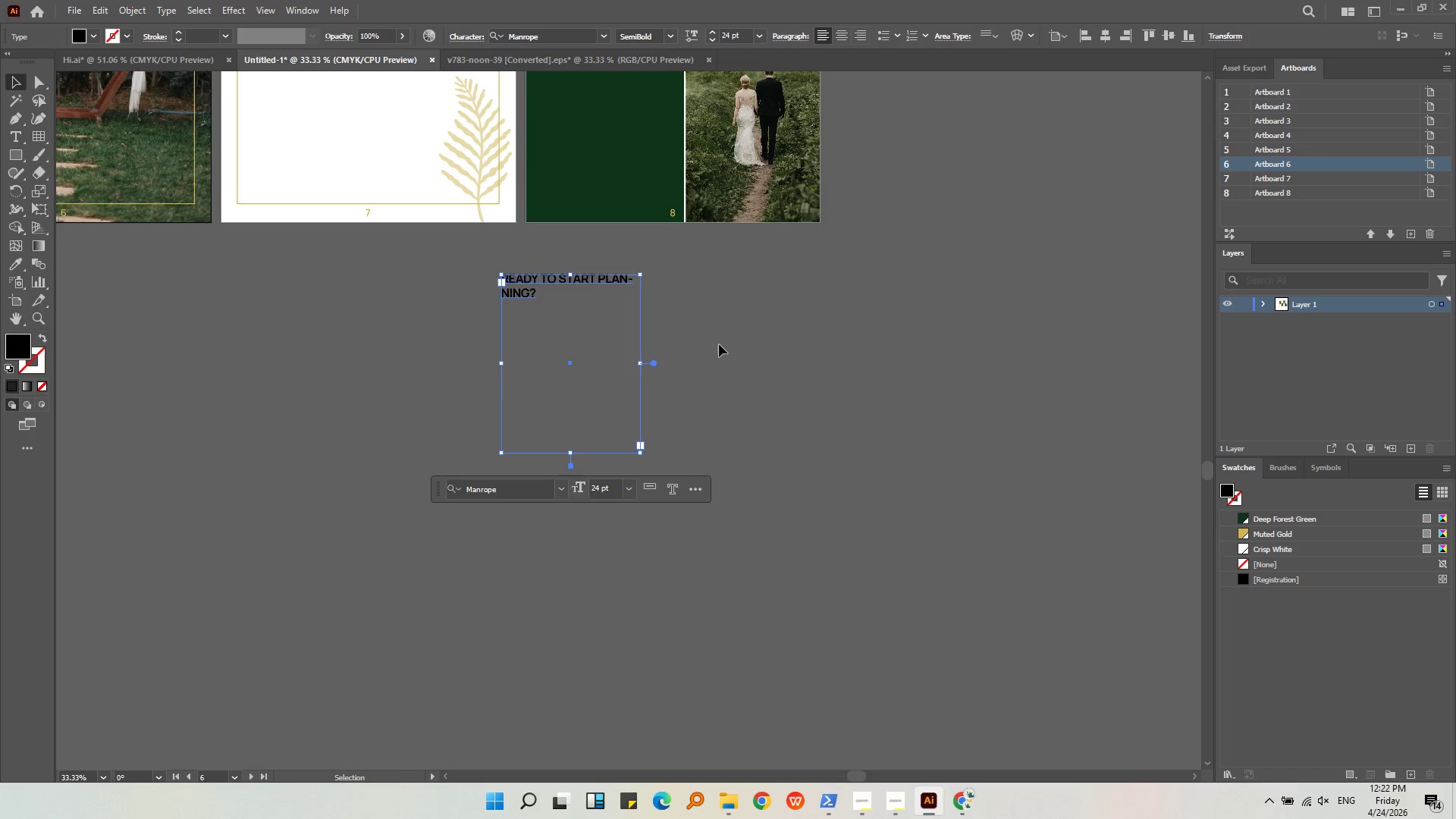 
left_click([719, 344])
 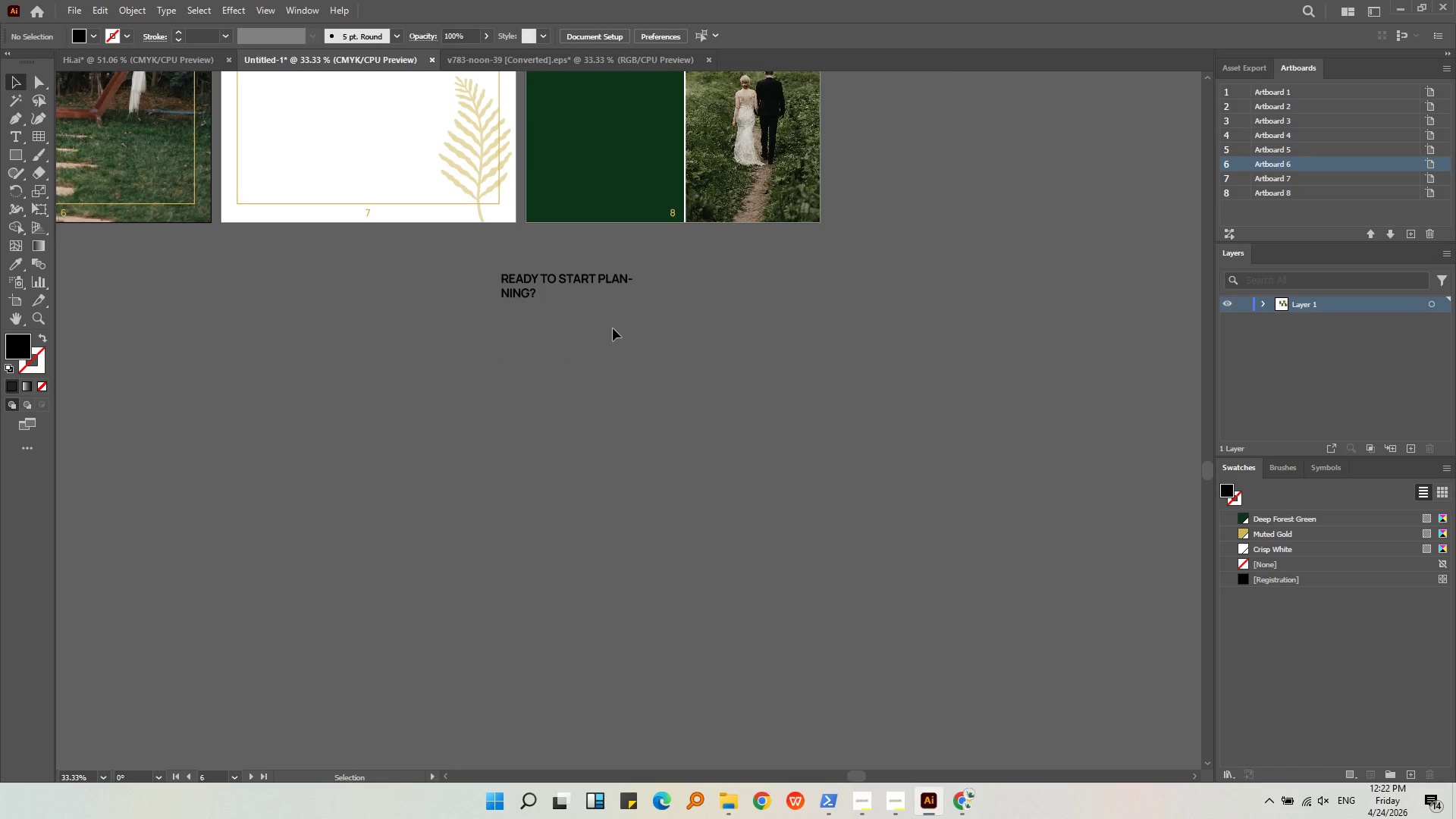 
left_click([595, 274])
 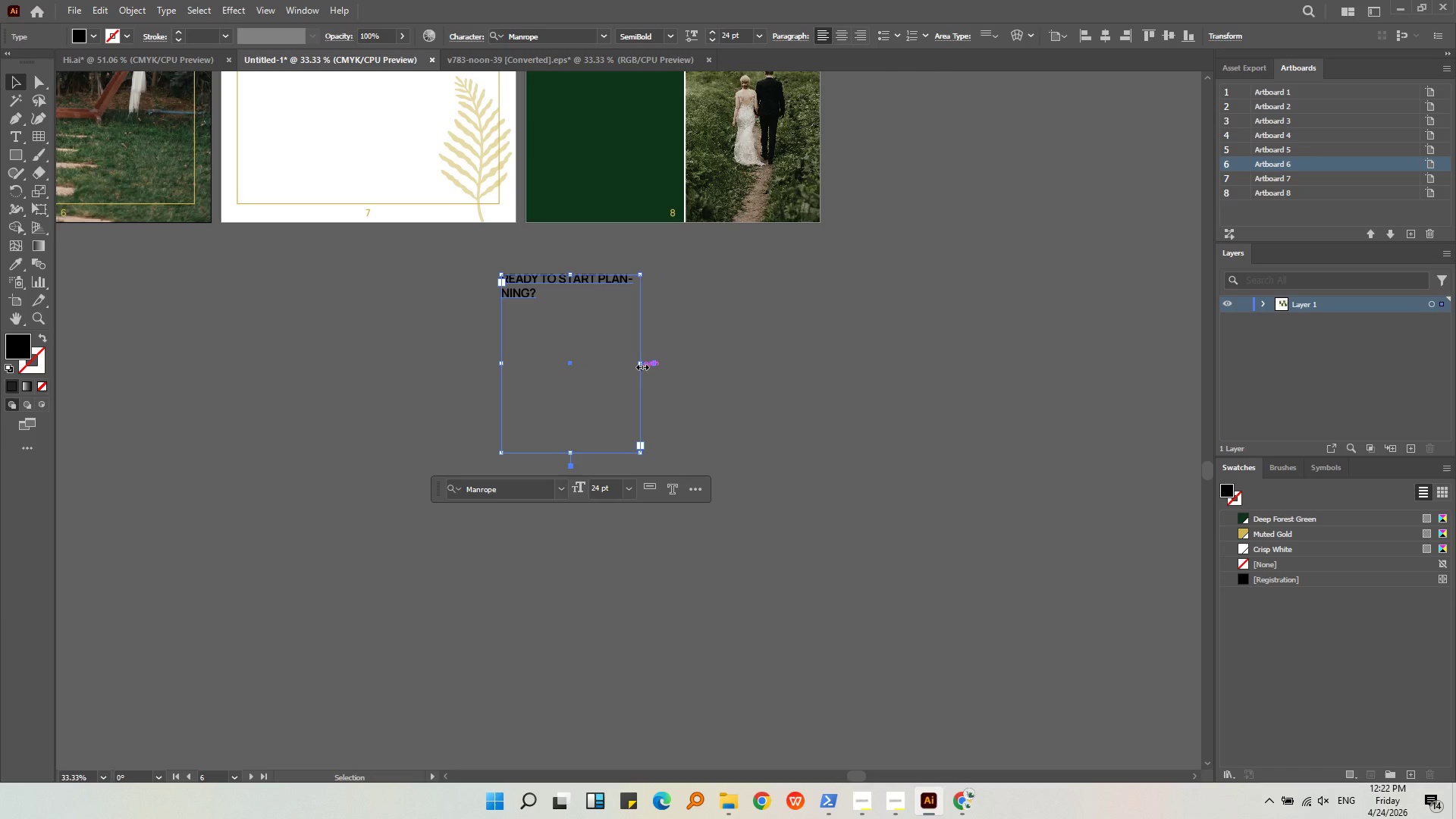 
left_click_drag(start_coordinate=[641, 365], to_coordinate=[611, 365])
 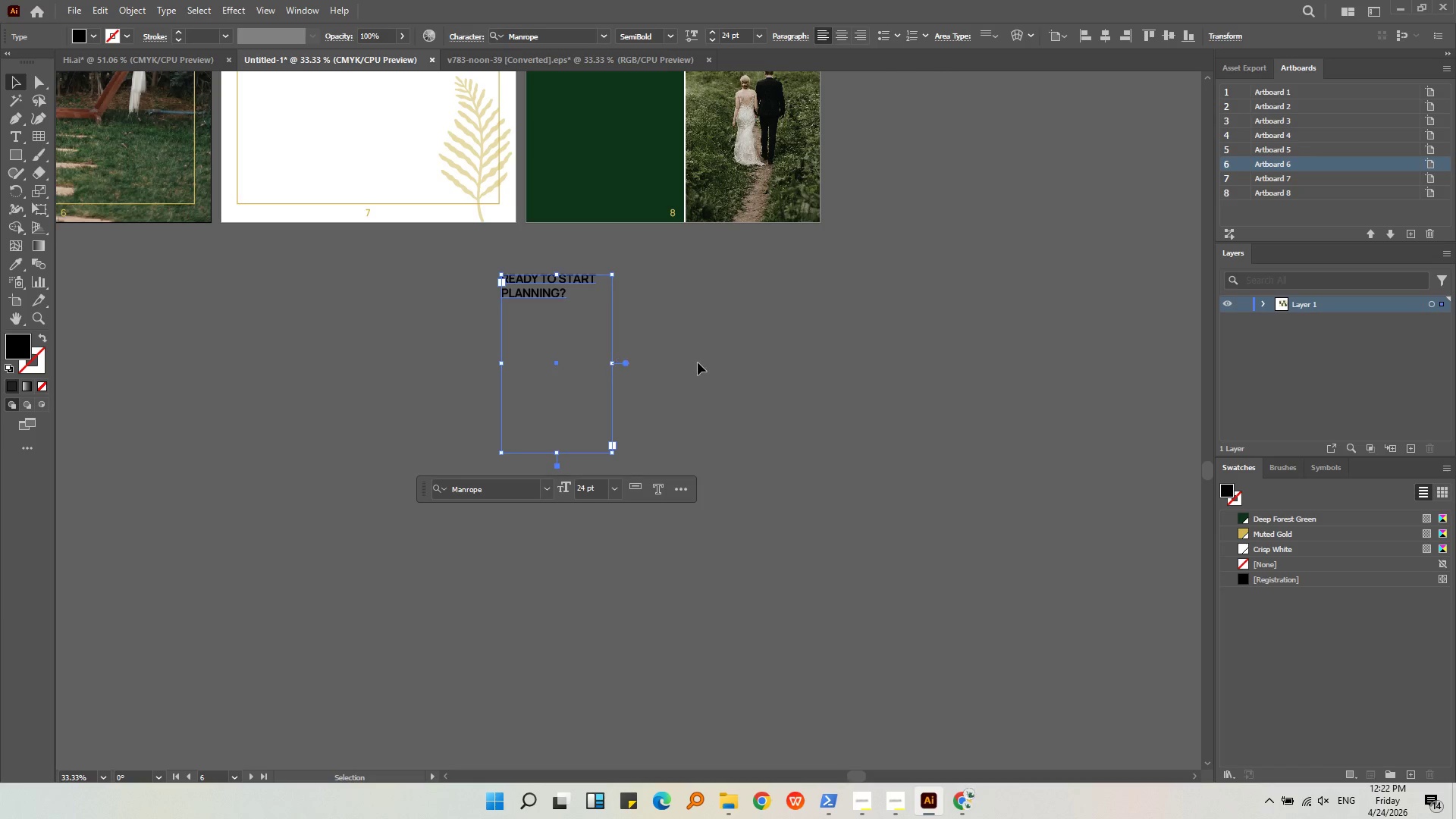 
left_click([698, 362])
 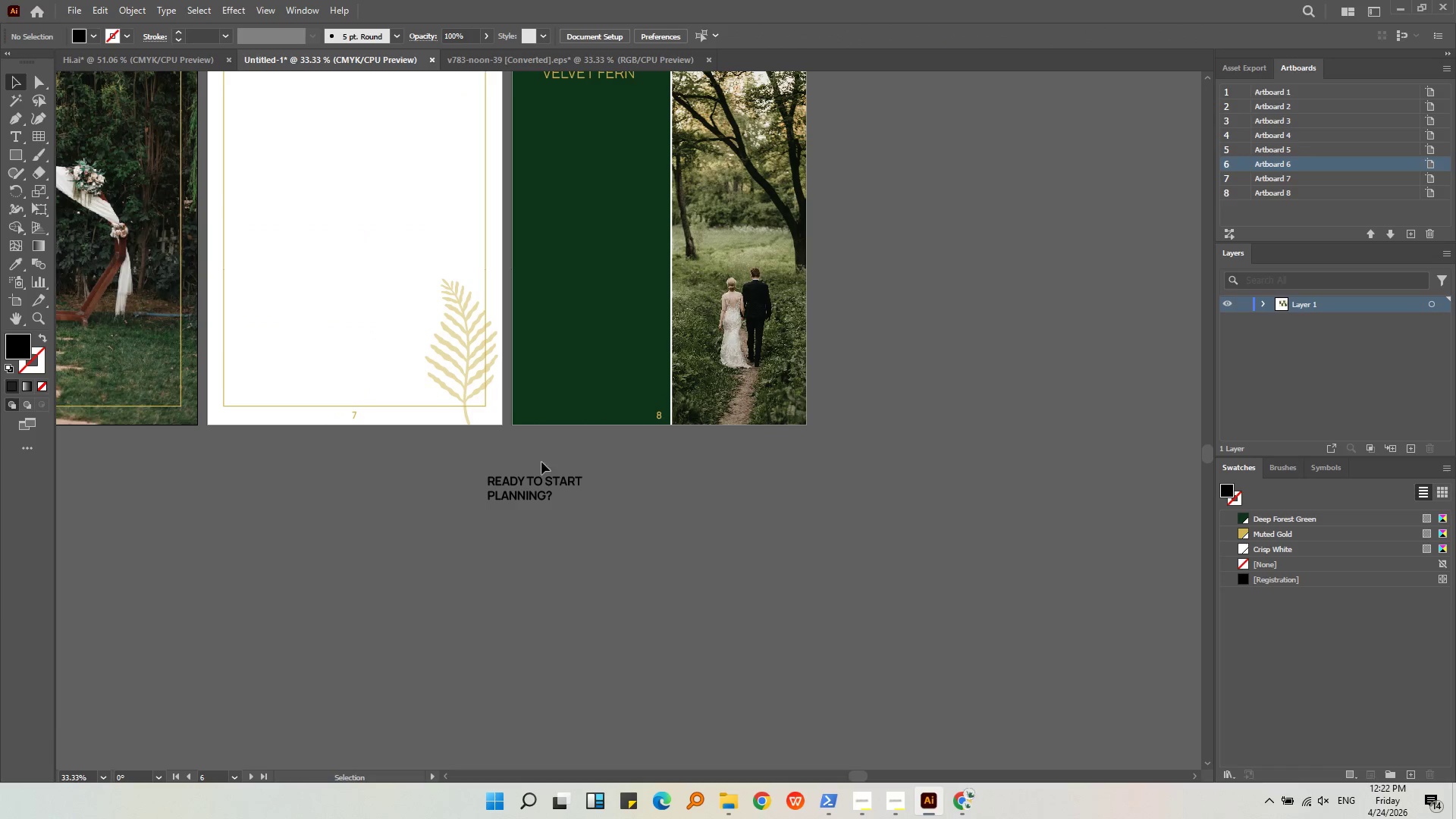 
double_click([545, 484])
 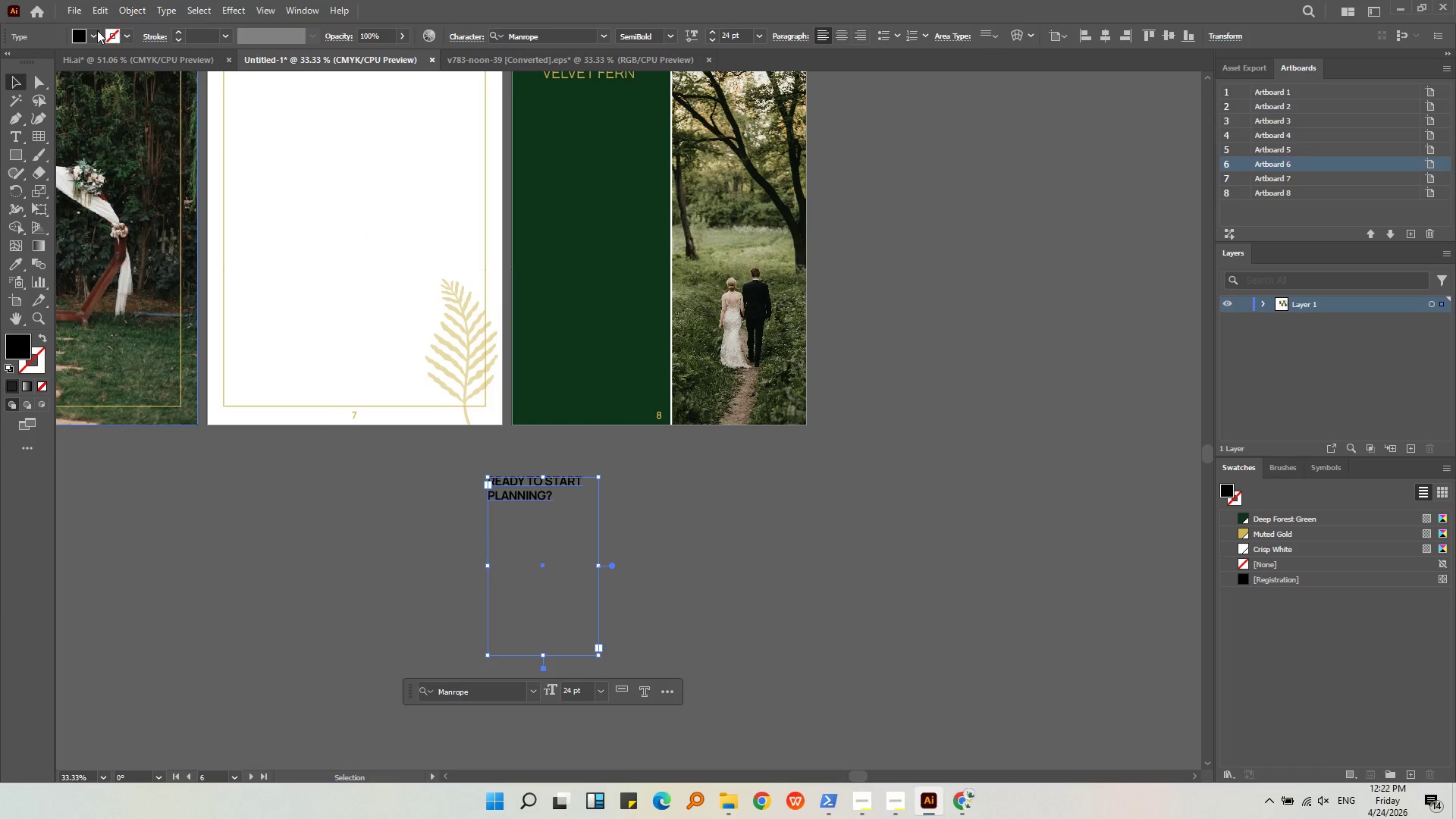 
left_click([93, 39])
 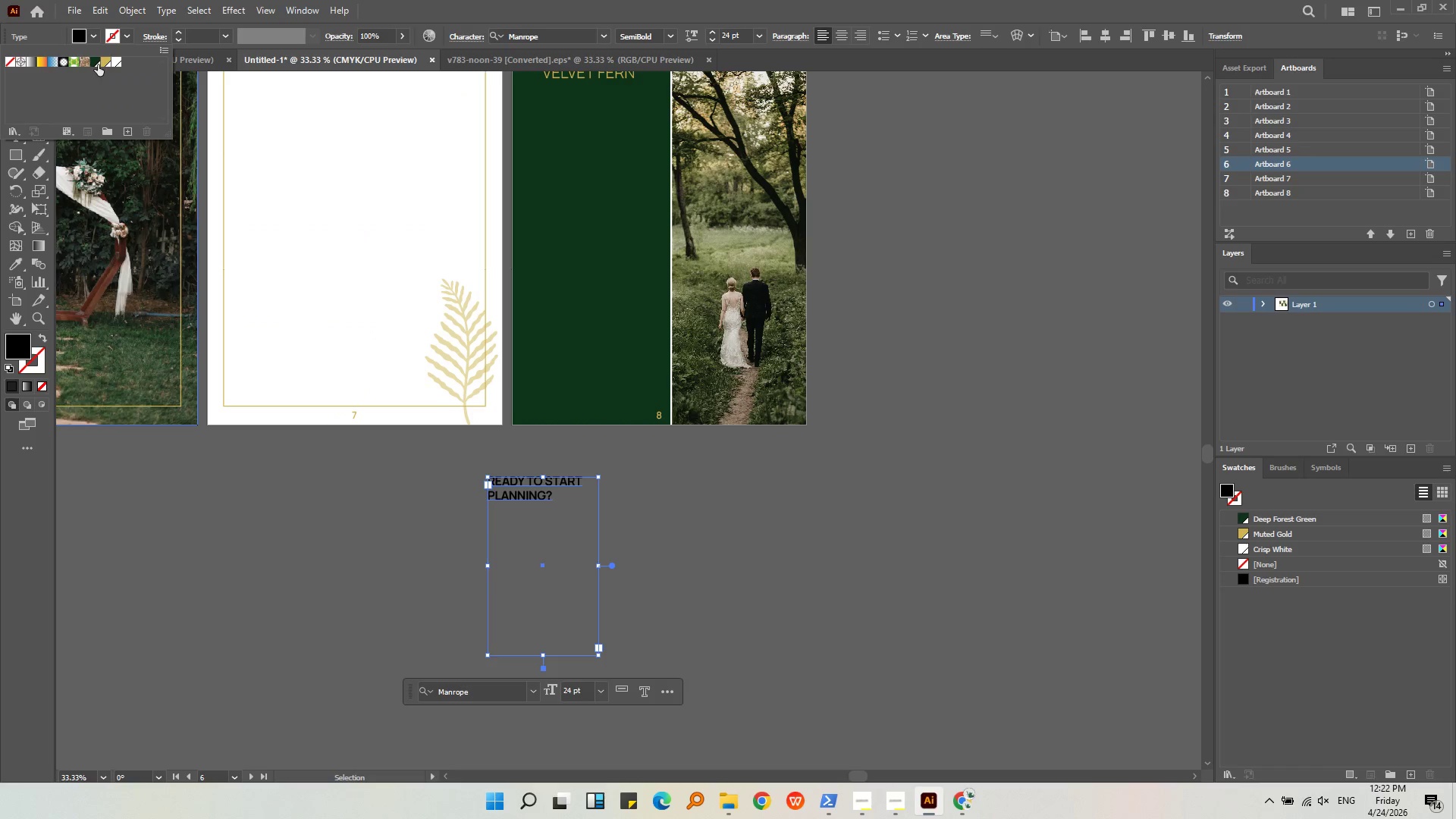 
left_click([102, 63])
 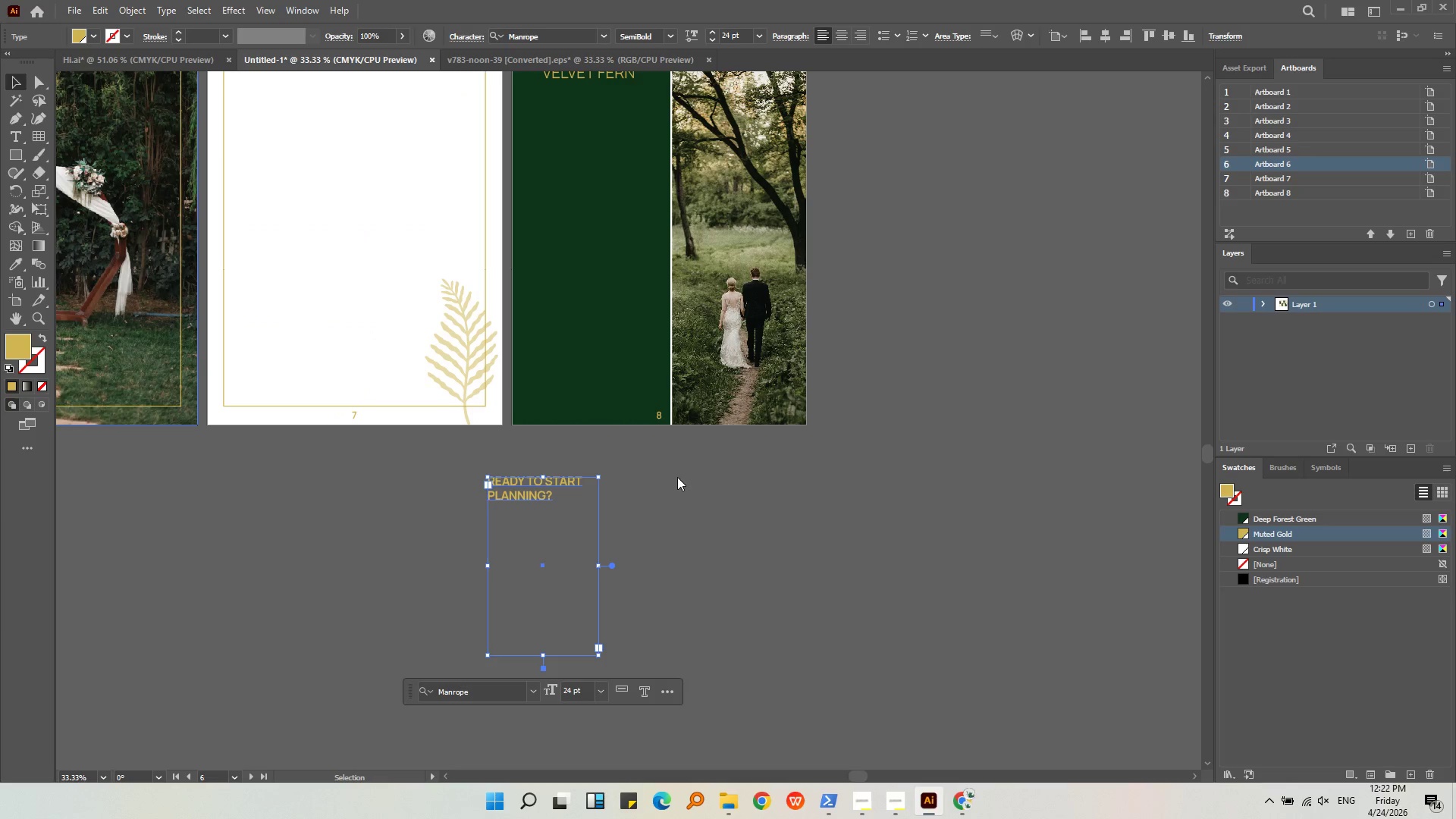 
double_click([674, 486])
 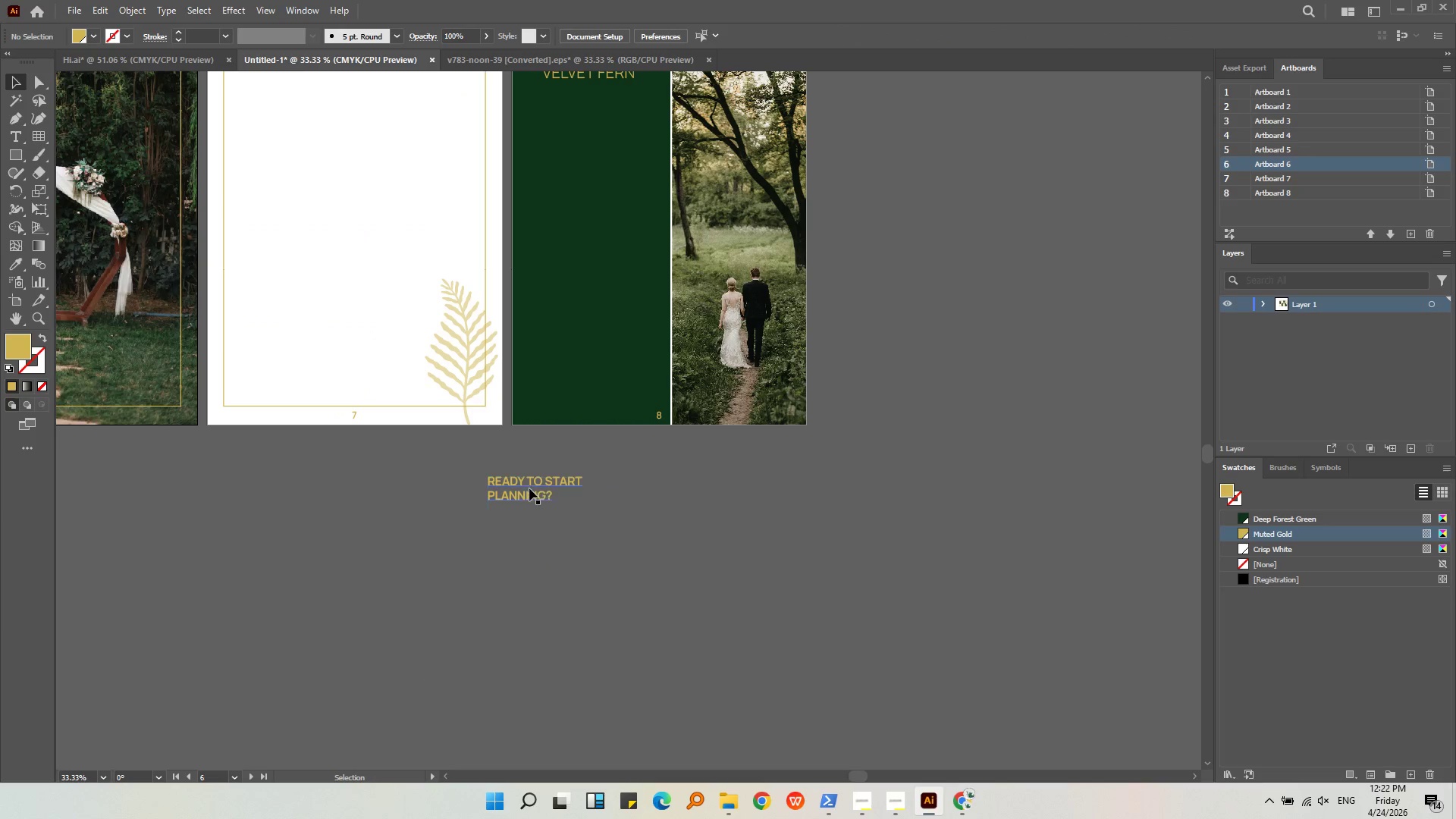 
triple_click([529, 488])
 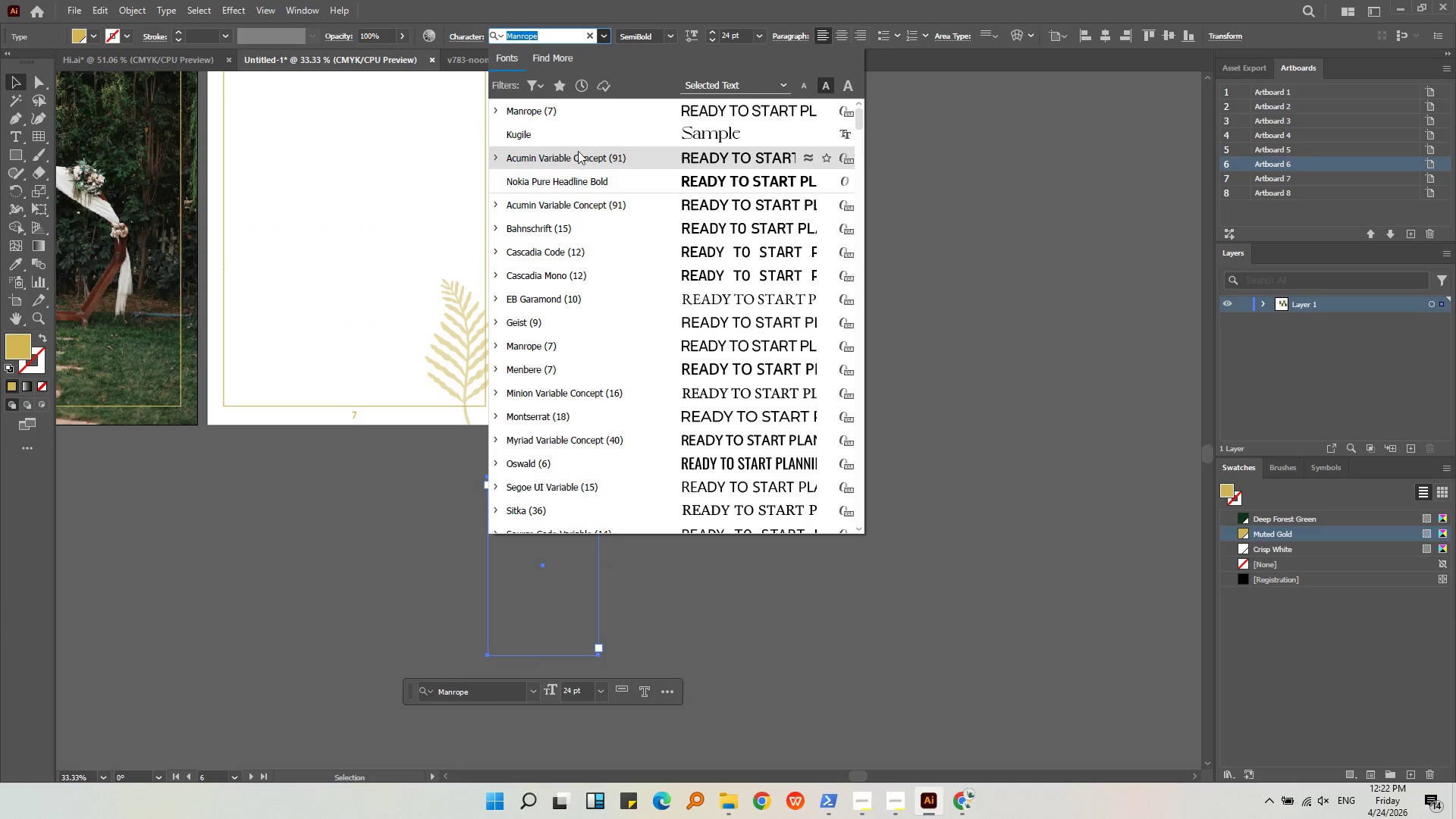 
double_click([723, 513])
 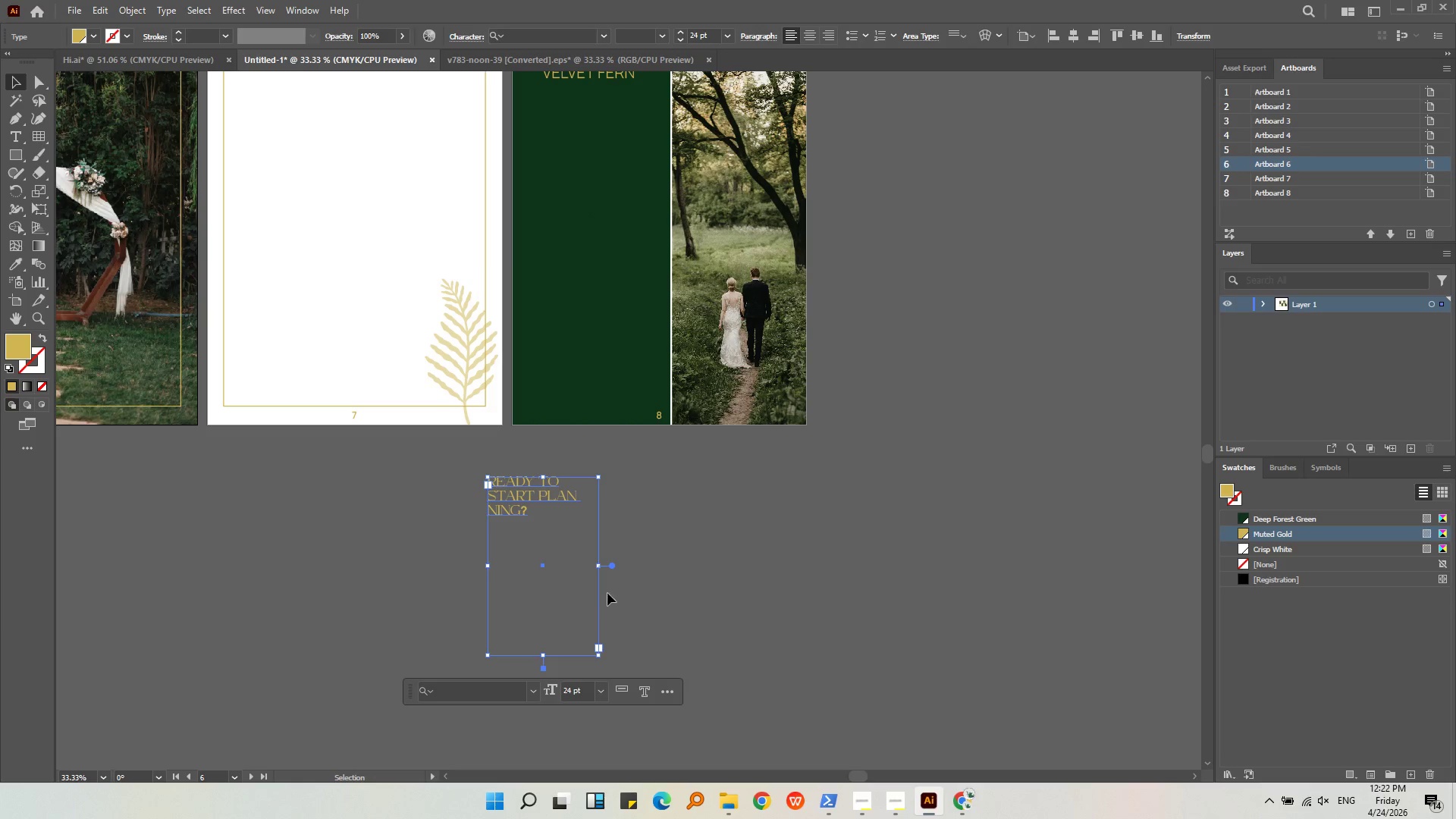 
left_click_drag(start_coordinate=[598, 564], to_coordinate=[633, 571])
 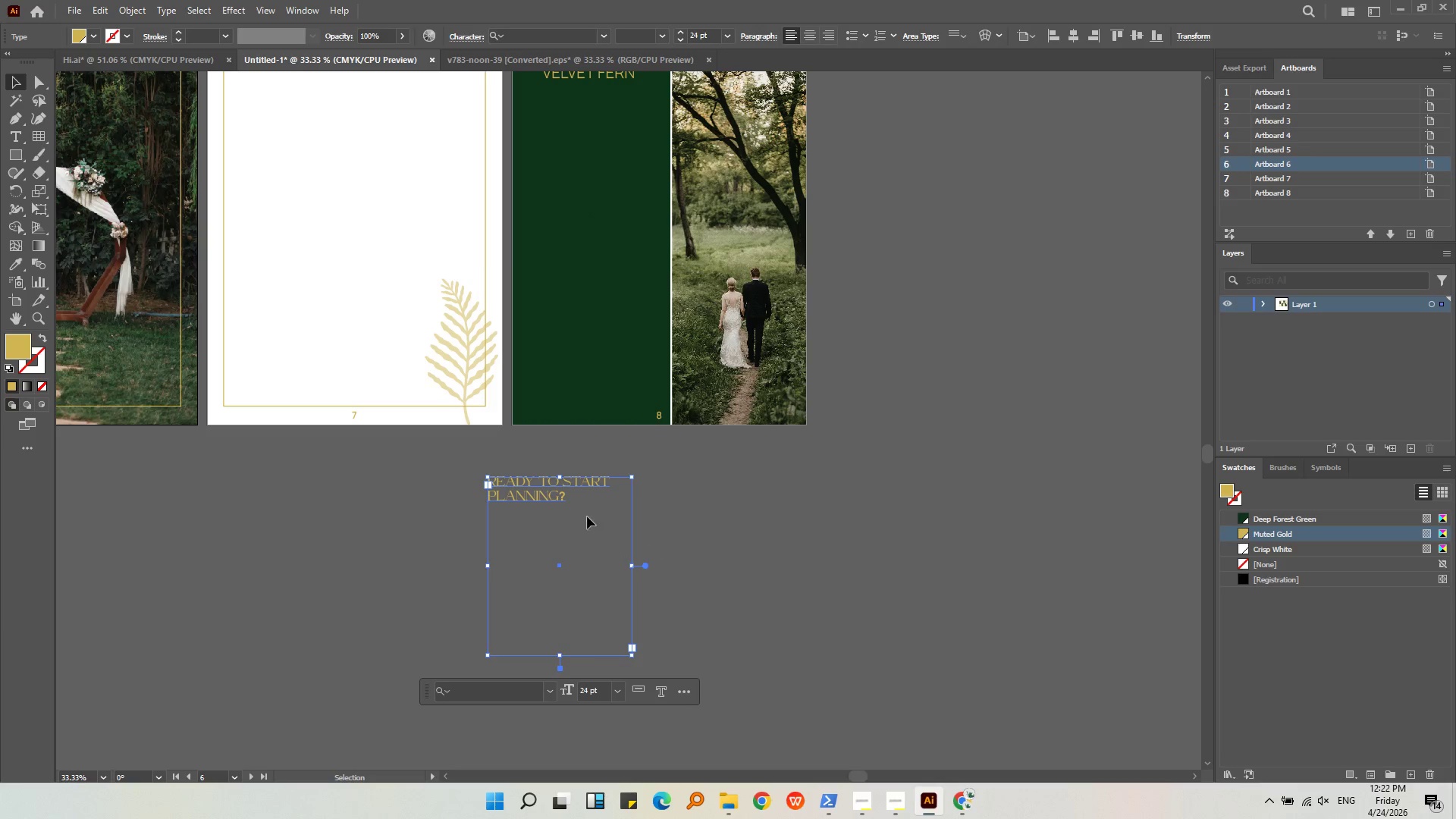 
left_click_drag(start_coordinate=[566, 485], to_coordinate=[598, 318])
 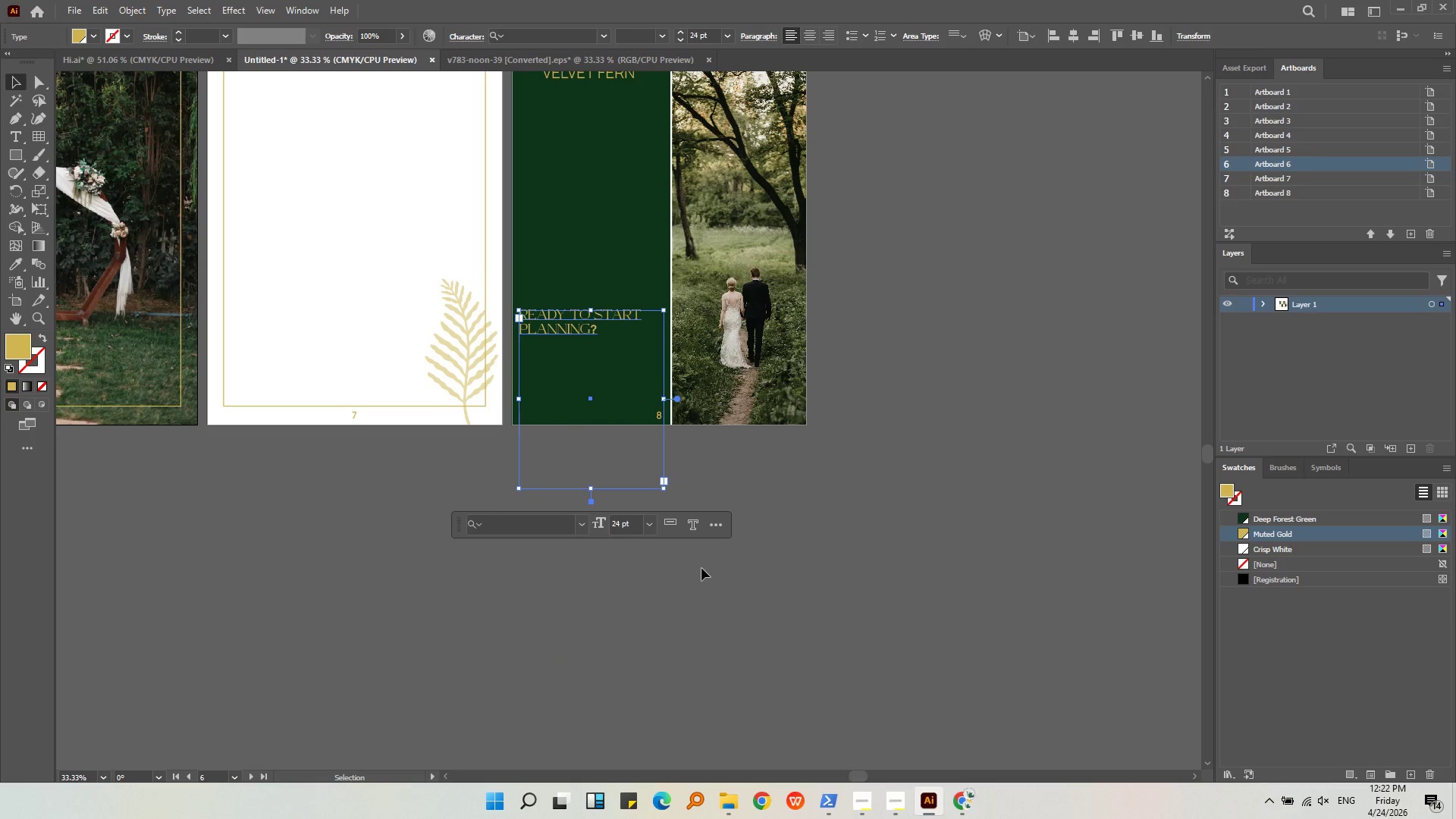 
left_click([701, 613])
 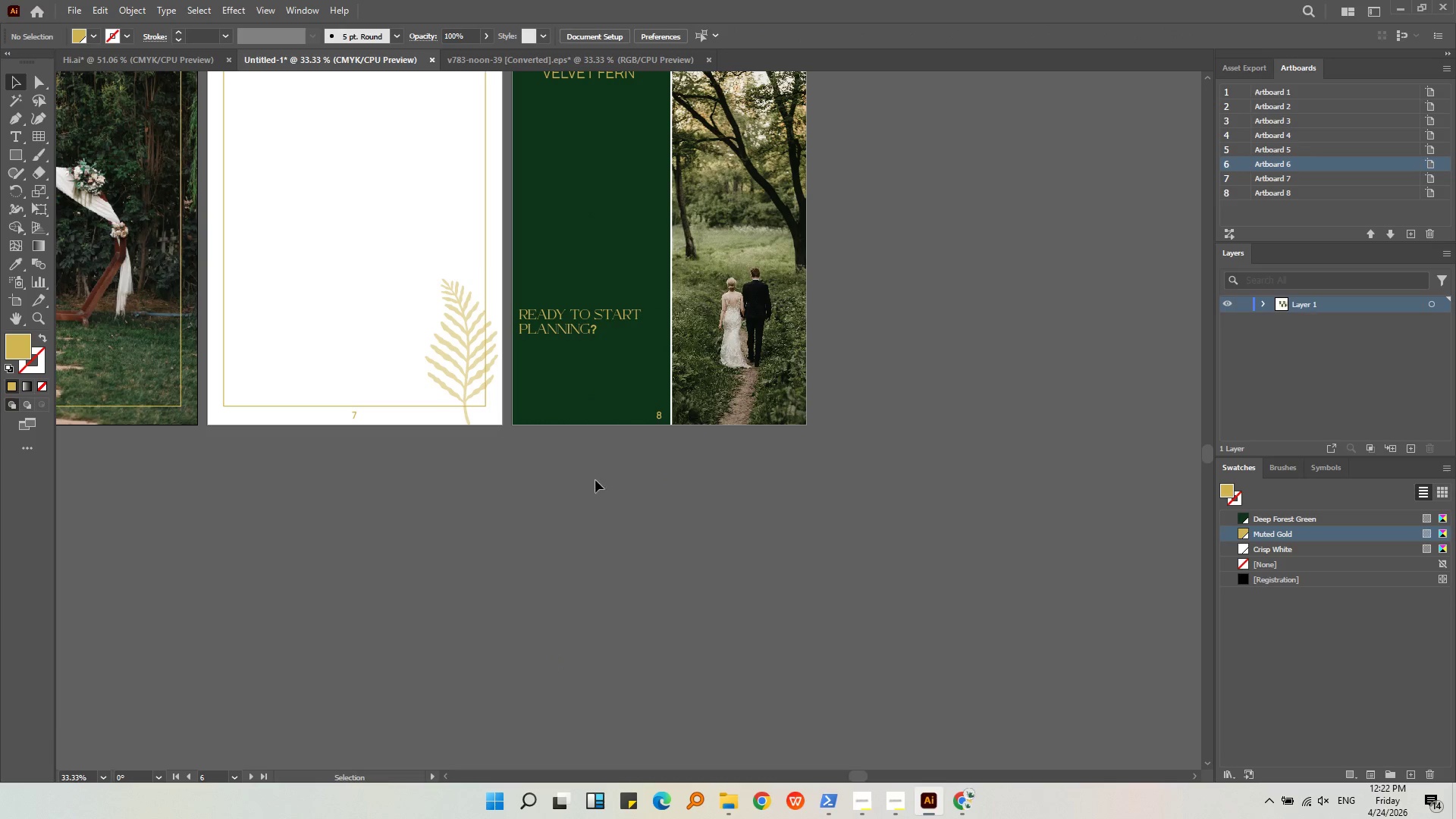 
hold_key(key=AltLeft, duration=0.33)
 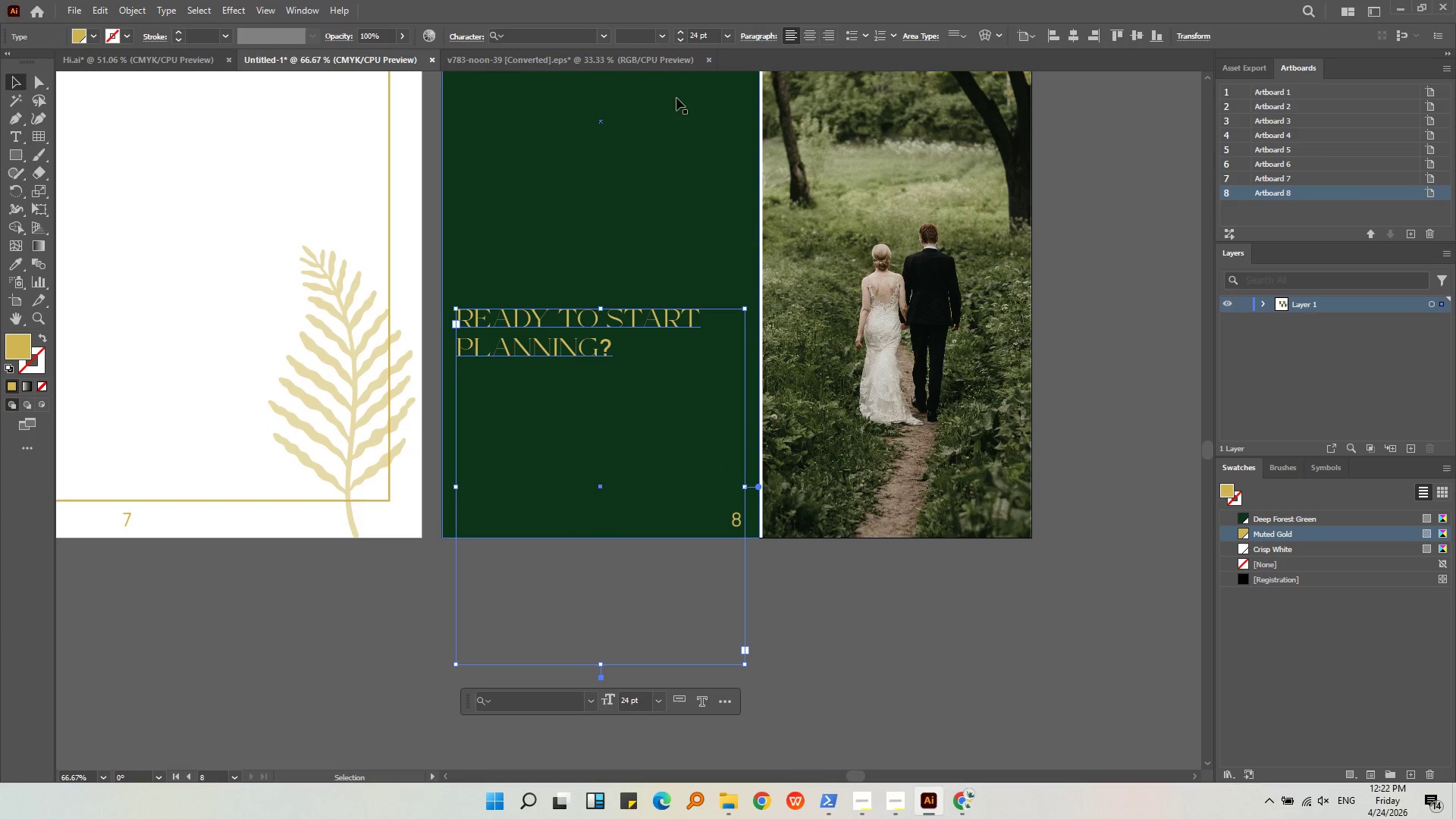 
left_click([582, 321])
 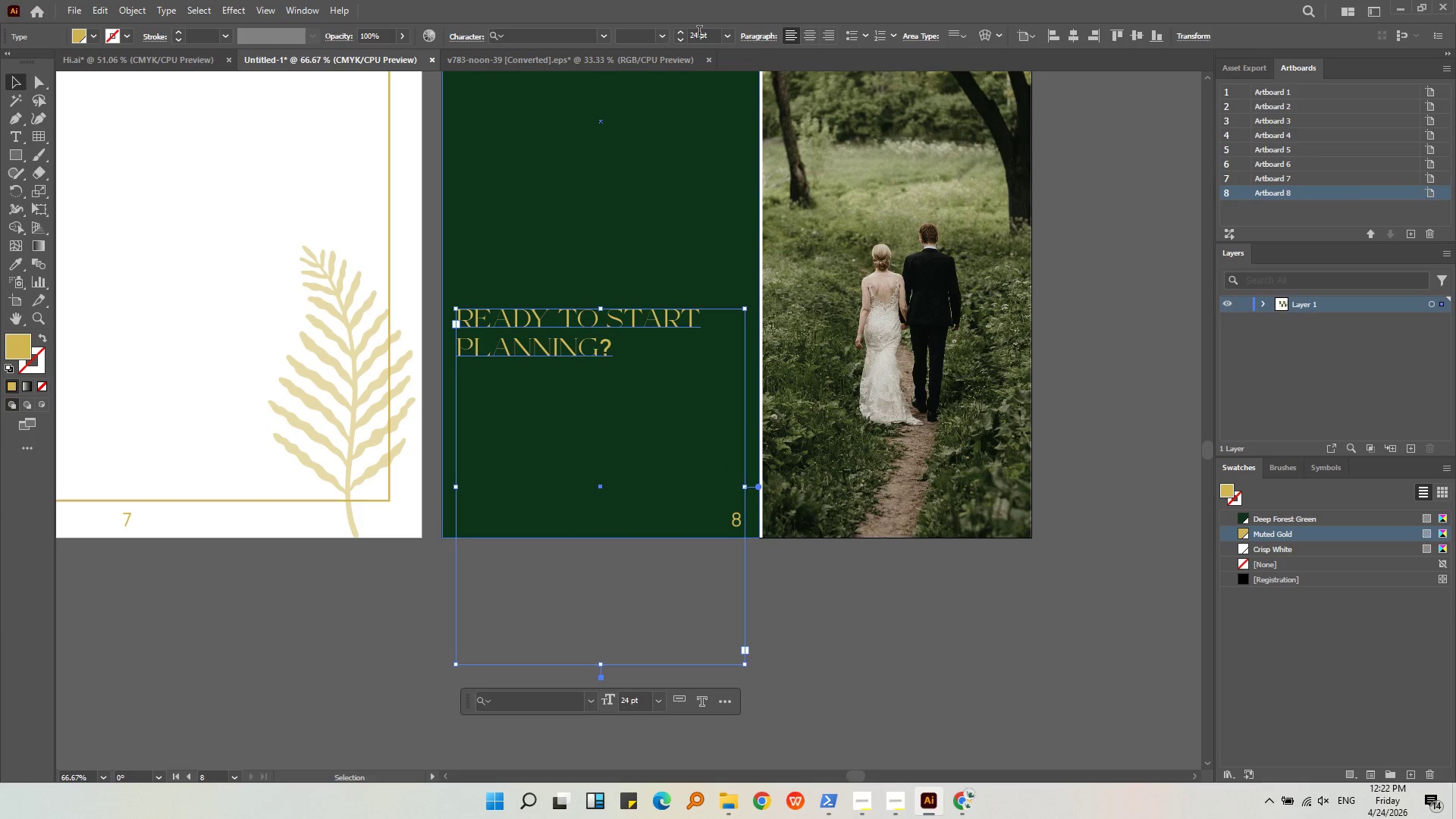 
scroll: coordinate [698, 33], scroll_direction: up, amount: 3.0
 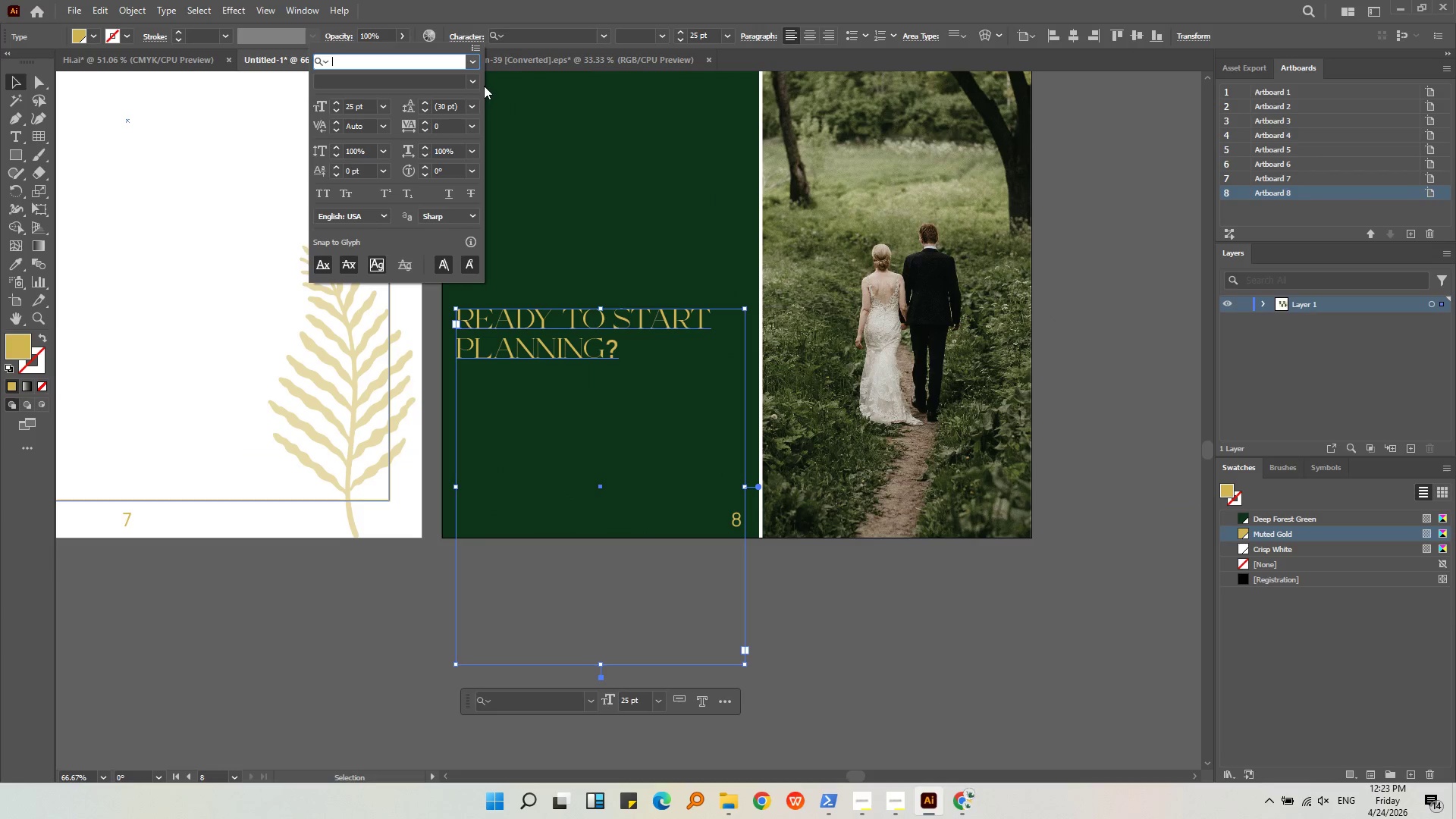 
left_click([468, 109])
 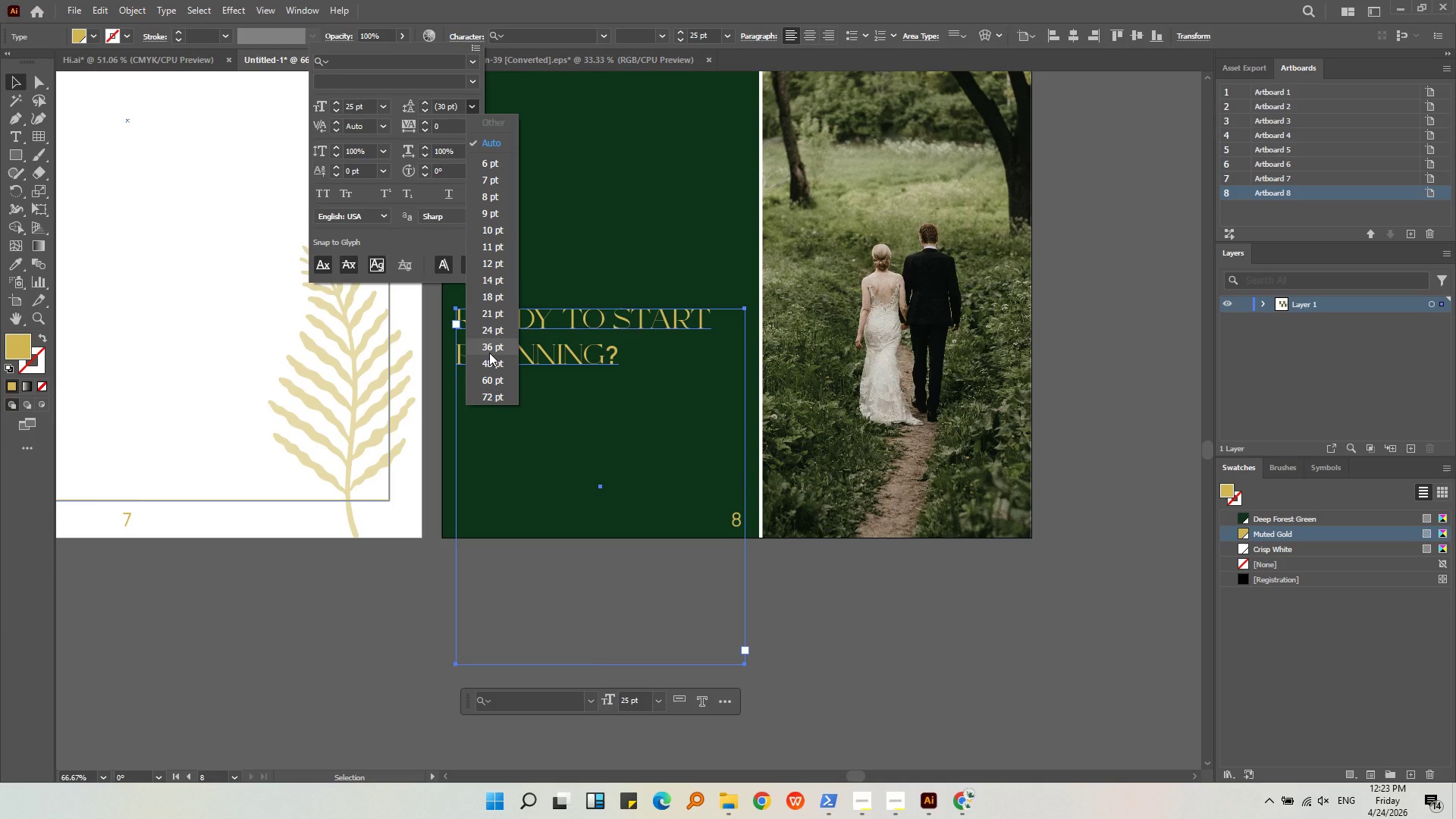 
double_click([939, 612])
 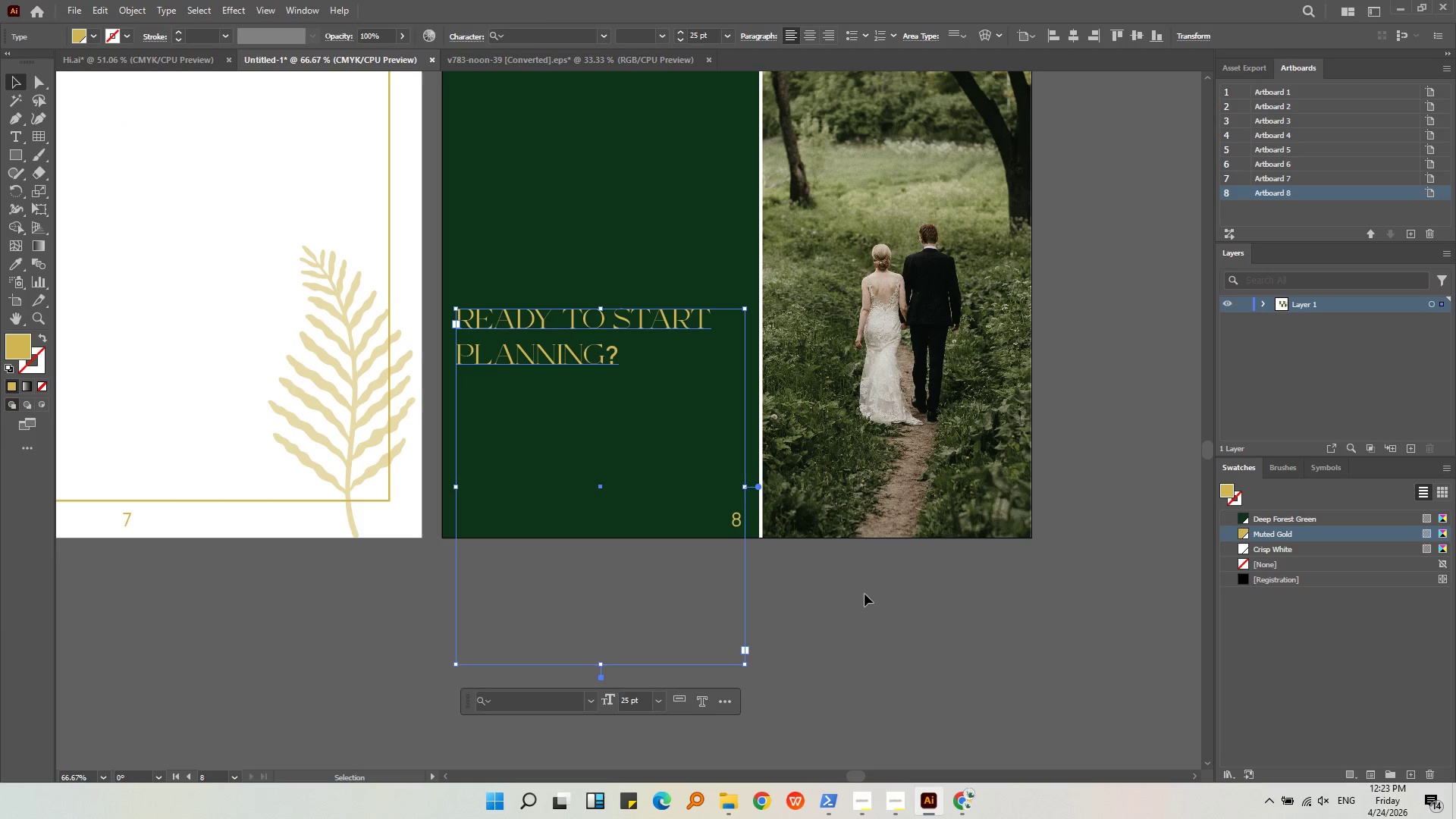 
double_click([509, 313])
 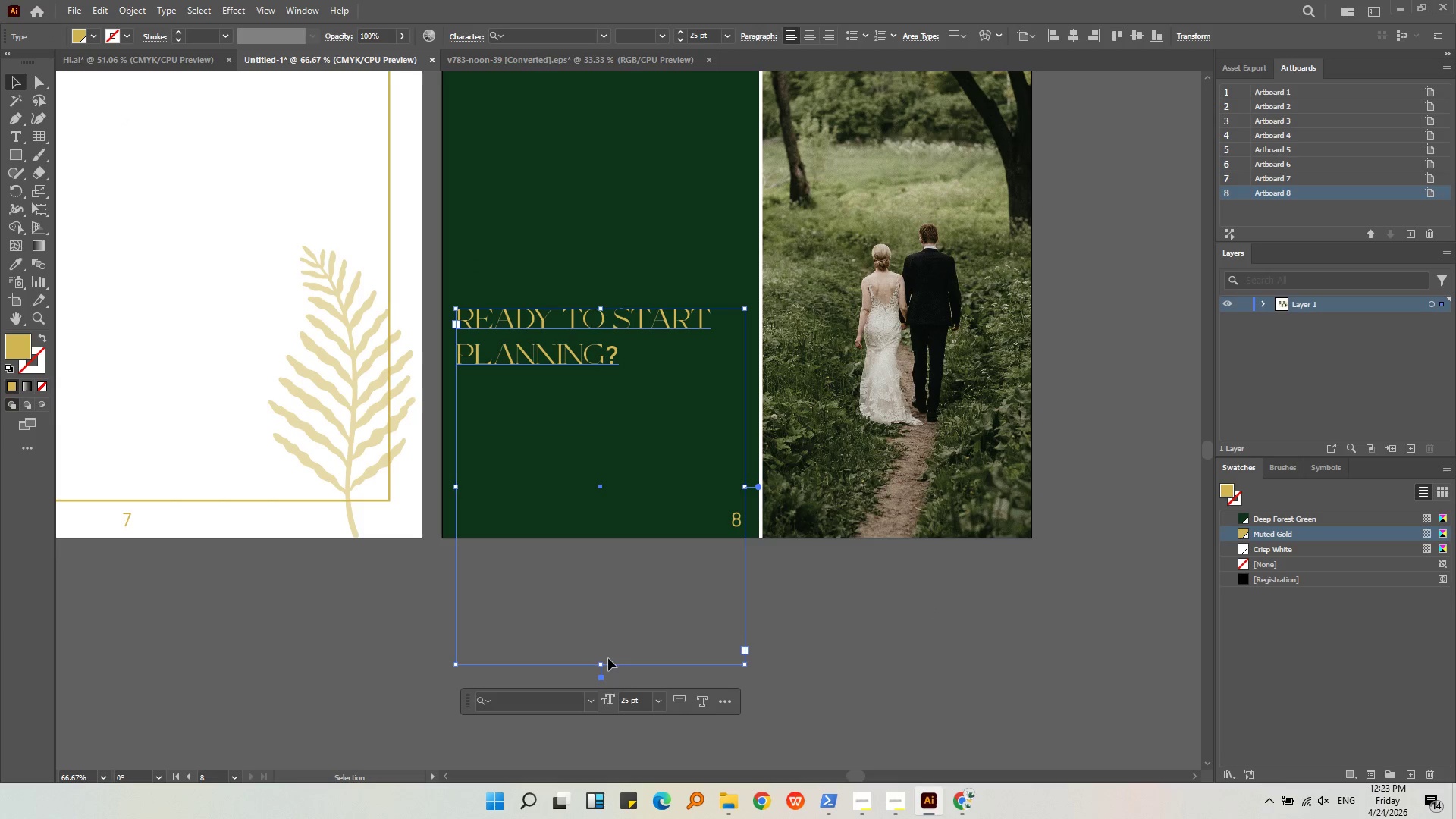 
left_click_drag(start_coordinate=[602, 667], to_coordinate=[599, 441])
 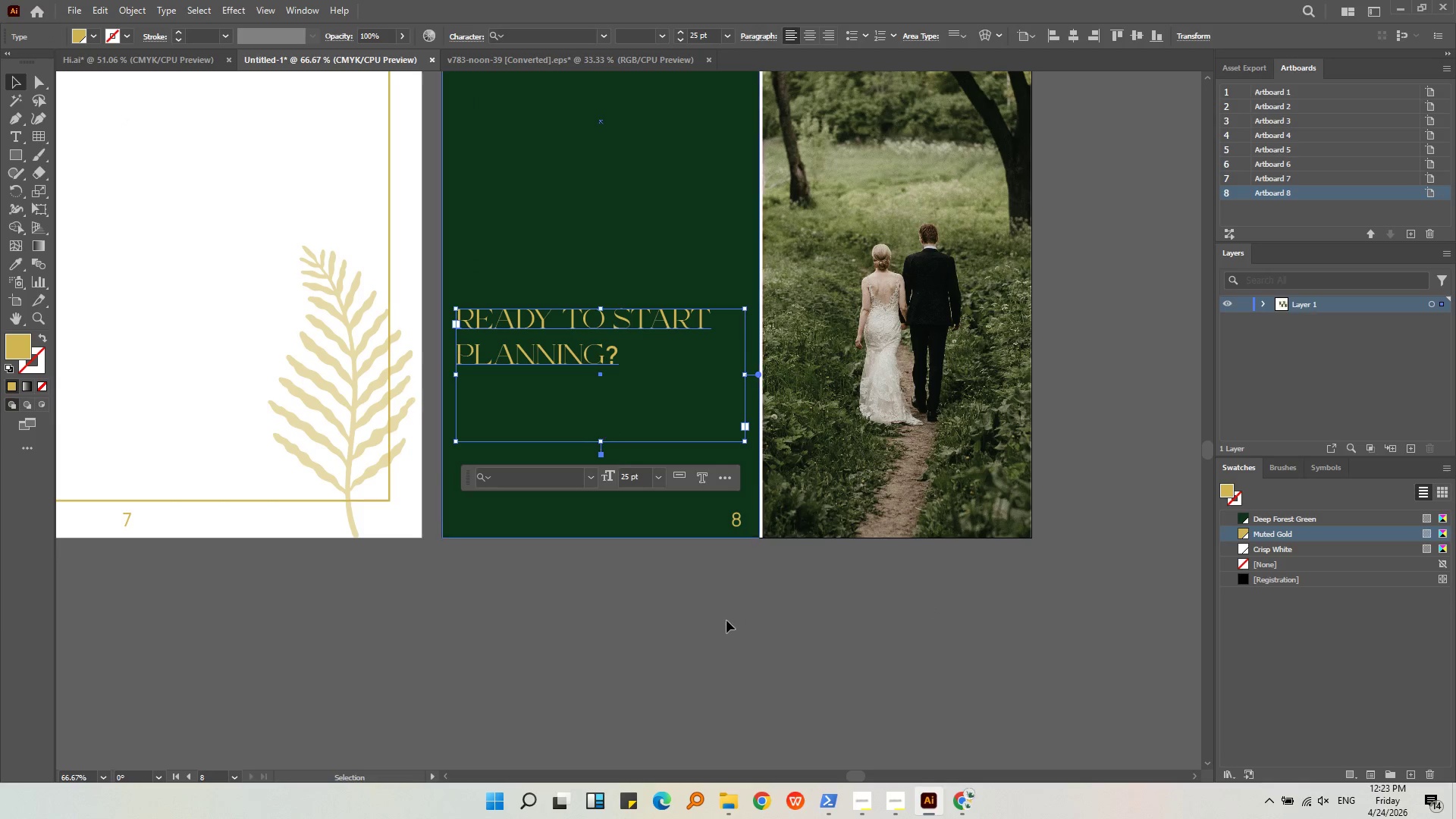 
left_click([761, 639])
 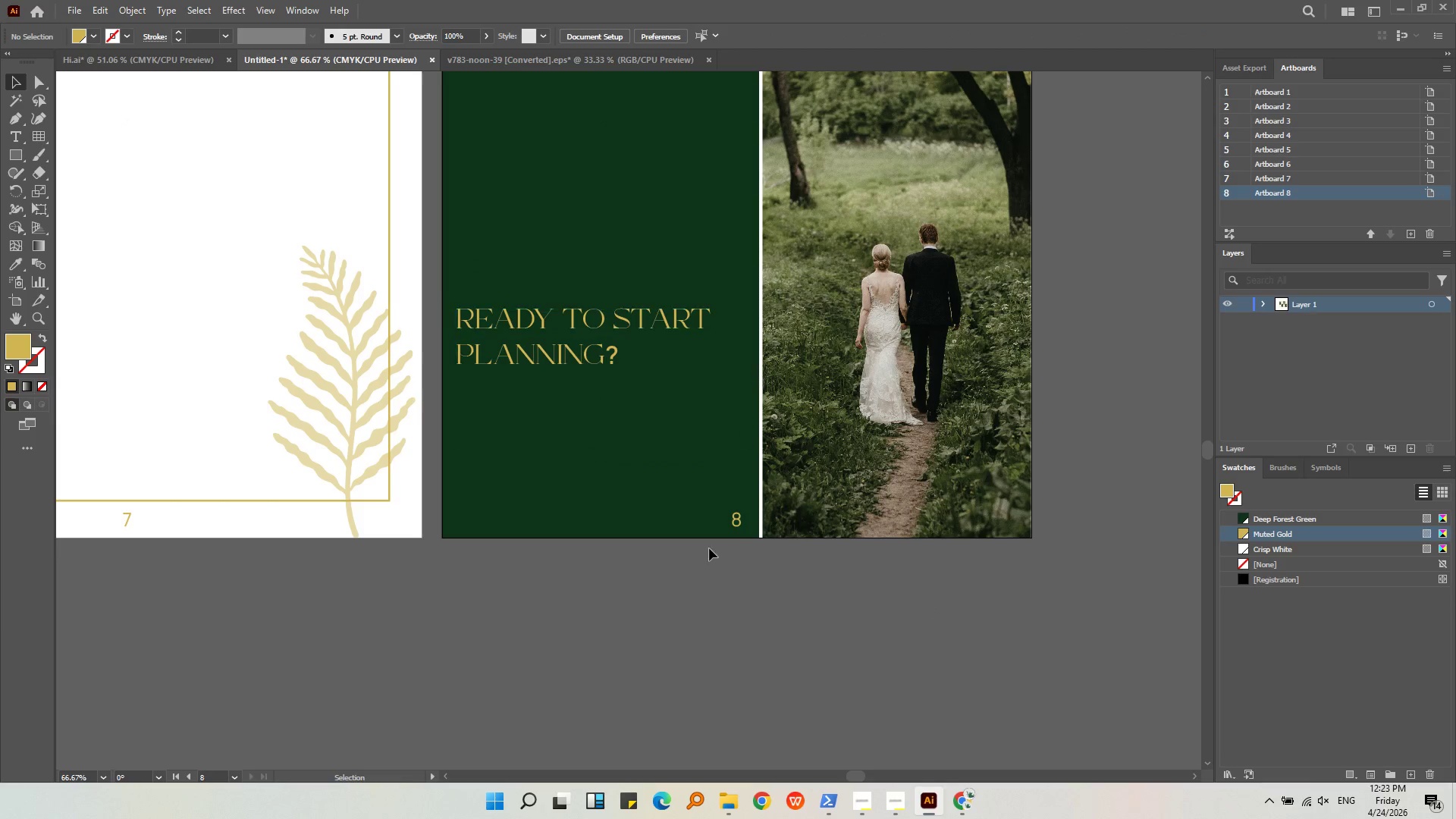 
key(Alt+AltLeft)
 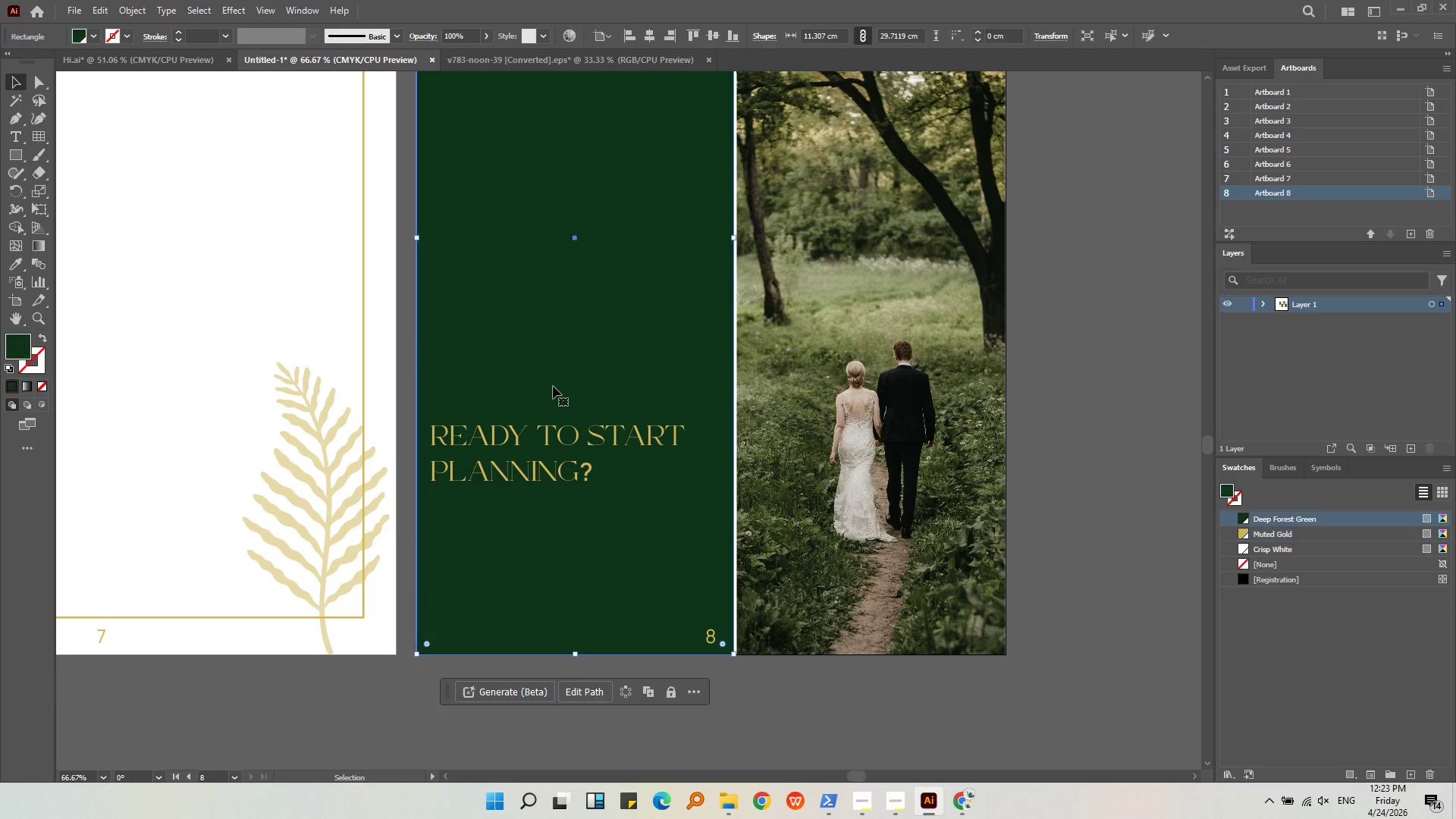 
double_click([543, 463])
 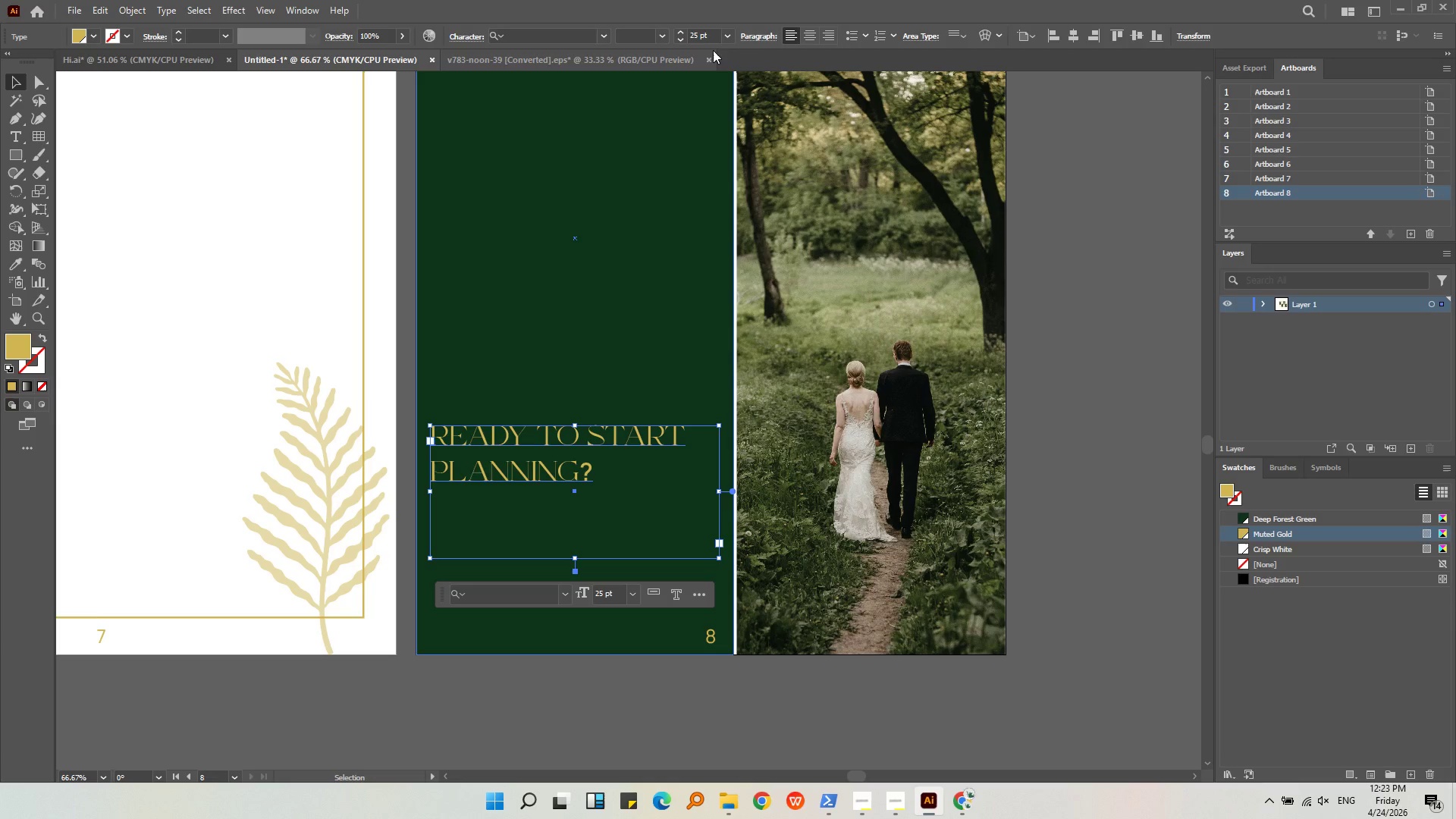 
scroll: coordinate [711, 43], scroll_direction: up, amount: 3.0
 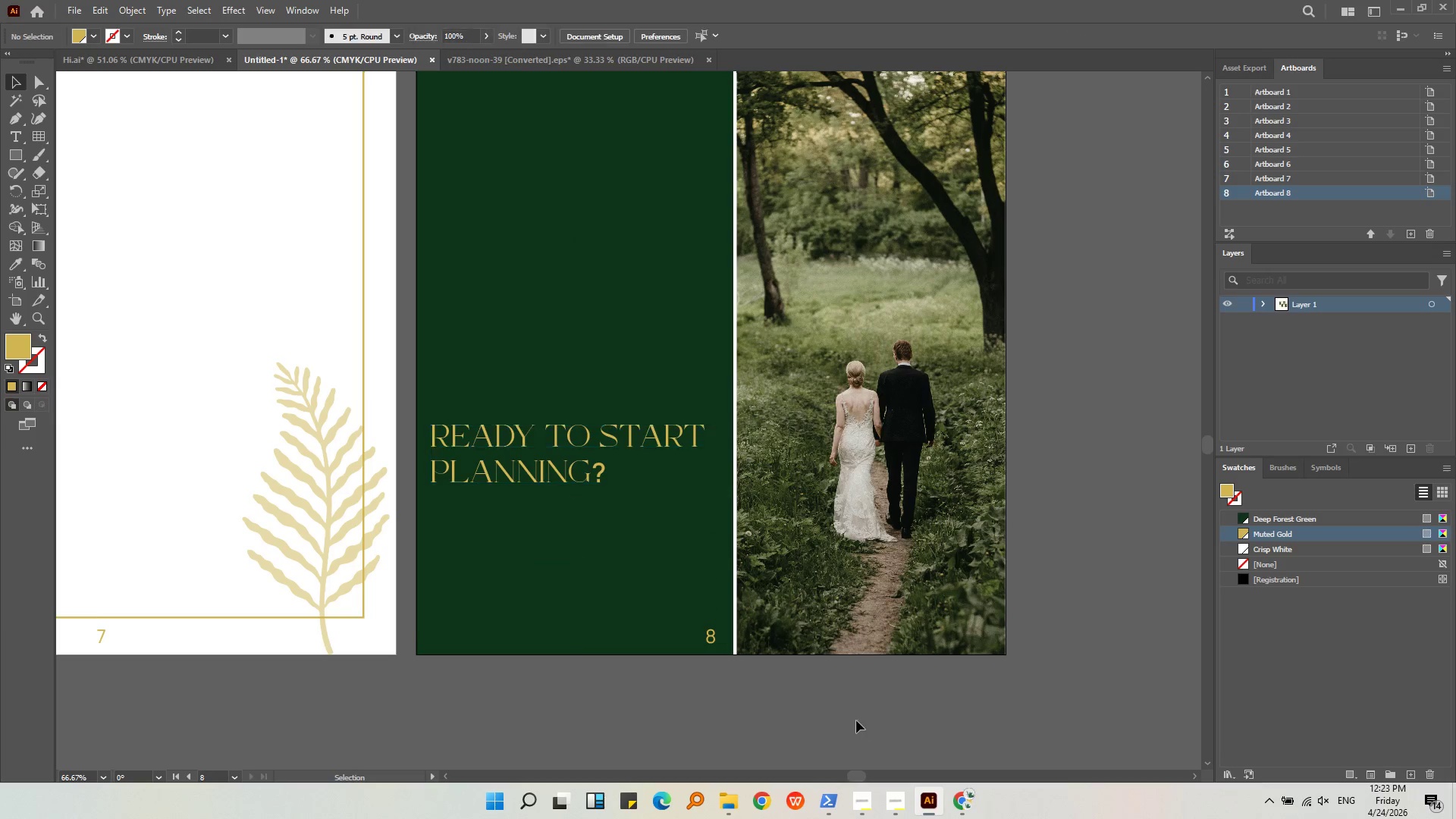 
double_click([562, 434])
 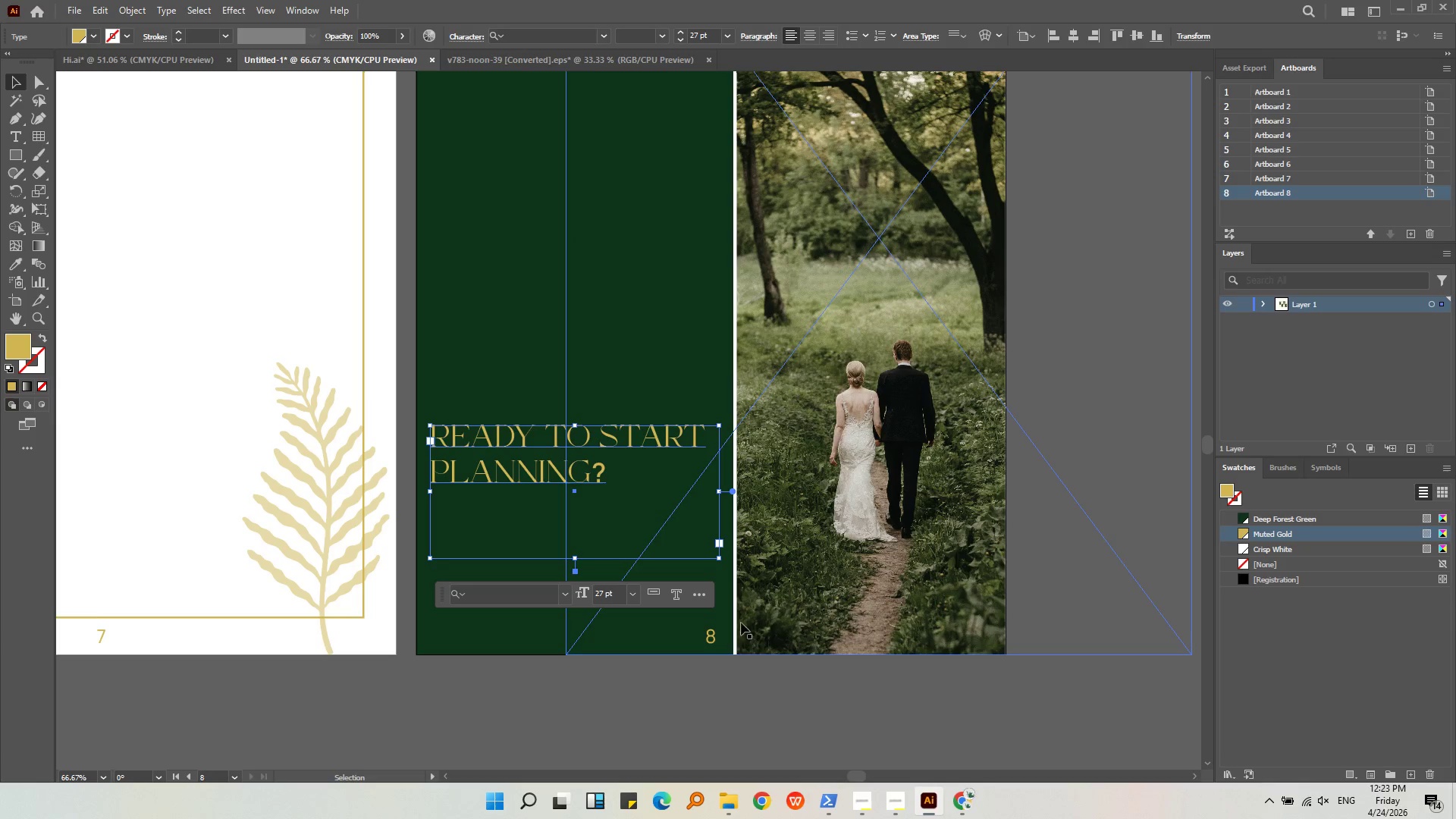 
left_click([760, 673])
 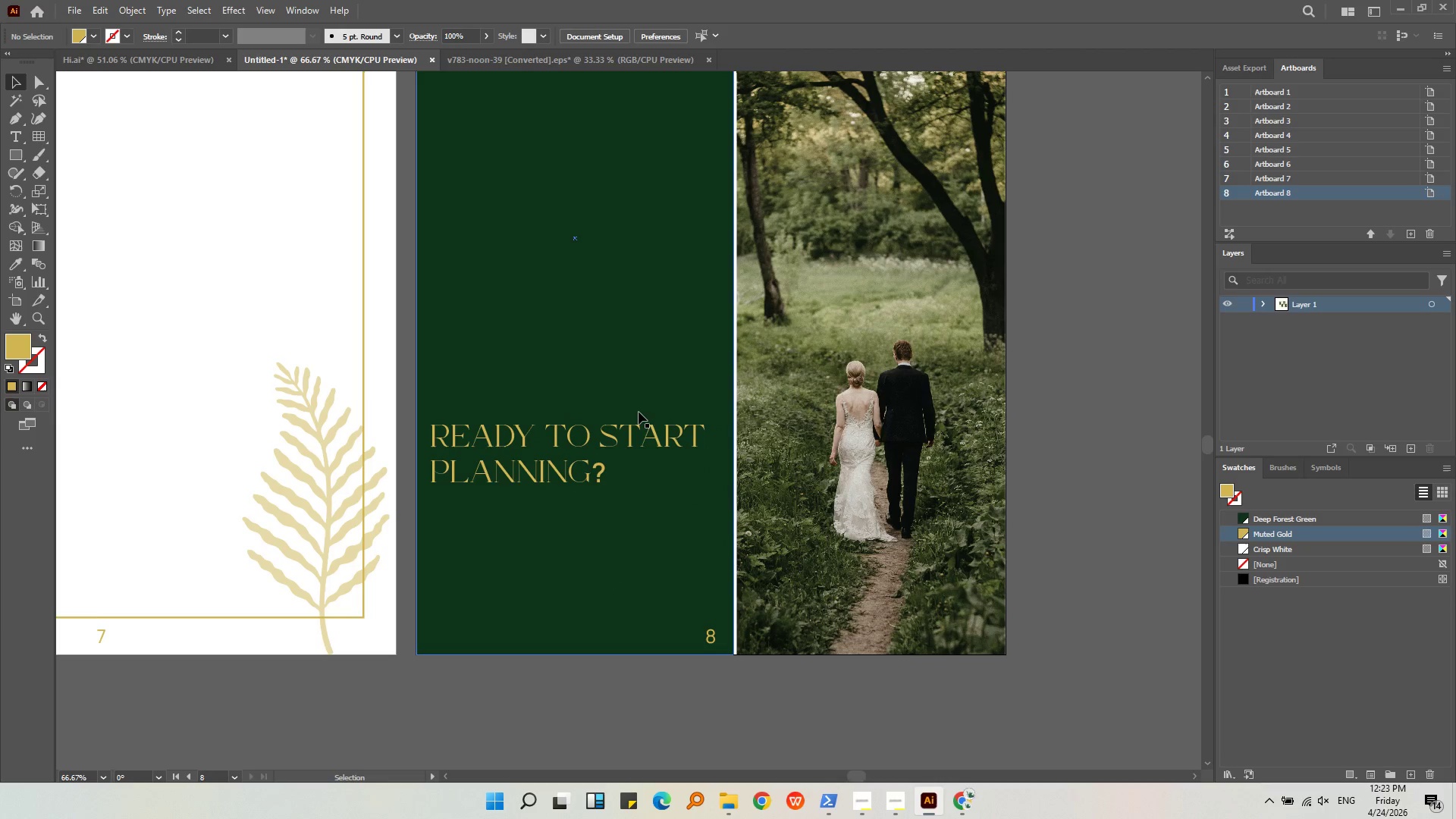 
double_click([639, 435])
 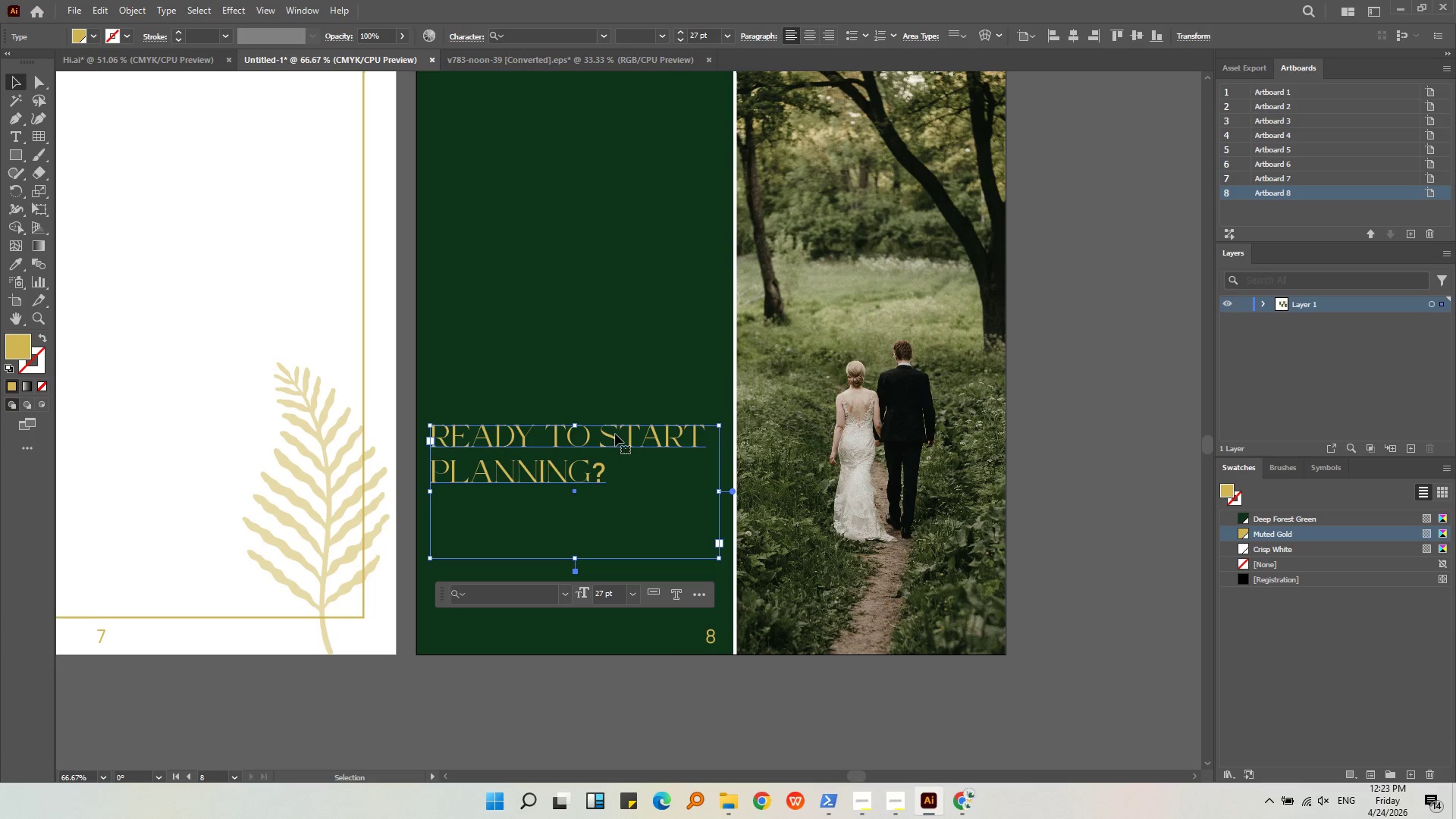 
left_click_drag(start_coordinate=[618, 434], to_coordinate=[623, 434])
 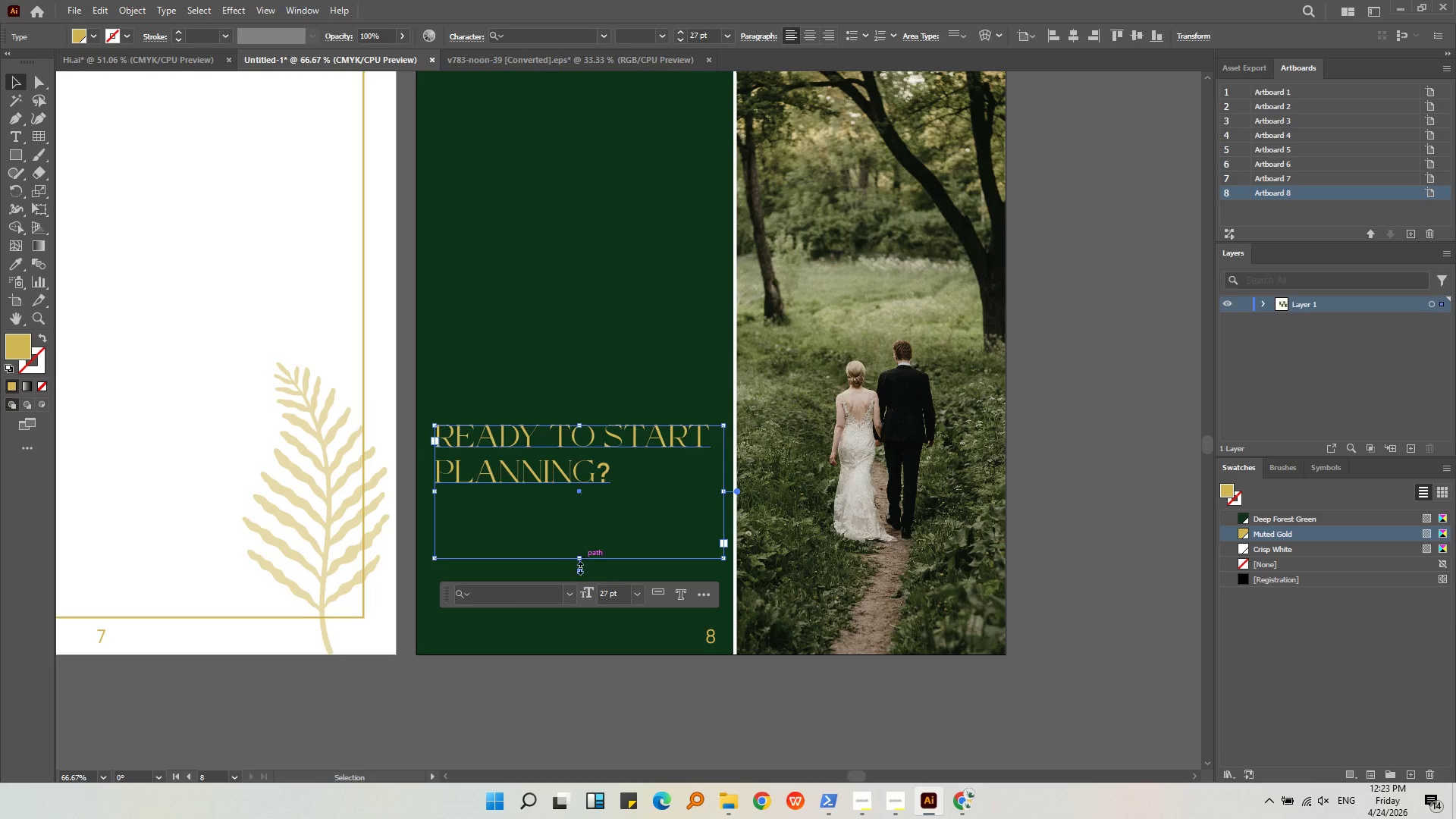 
left_click([570, 733])
 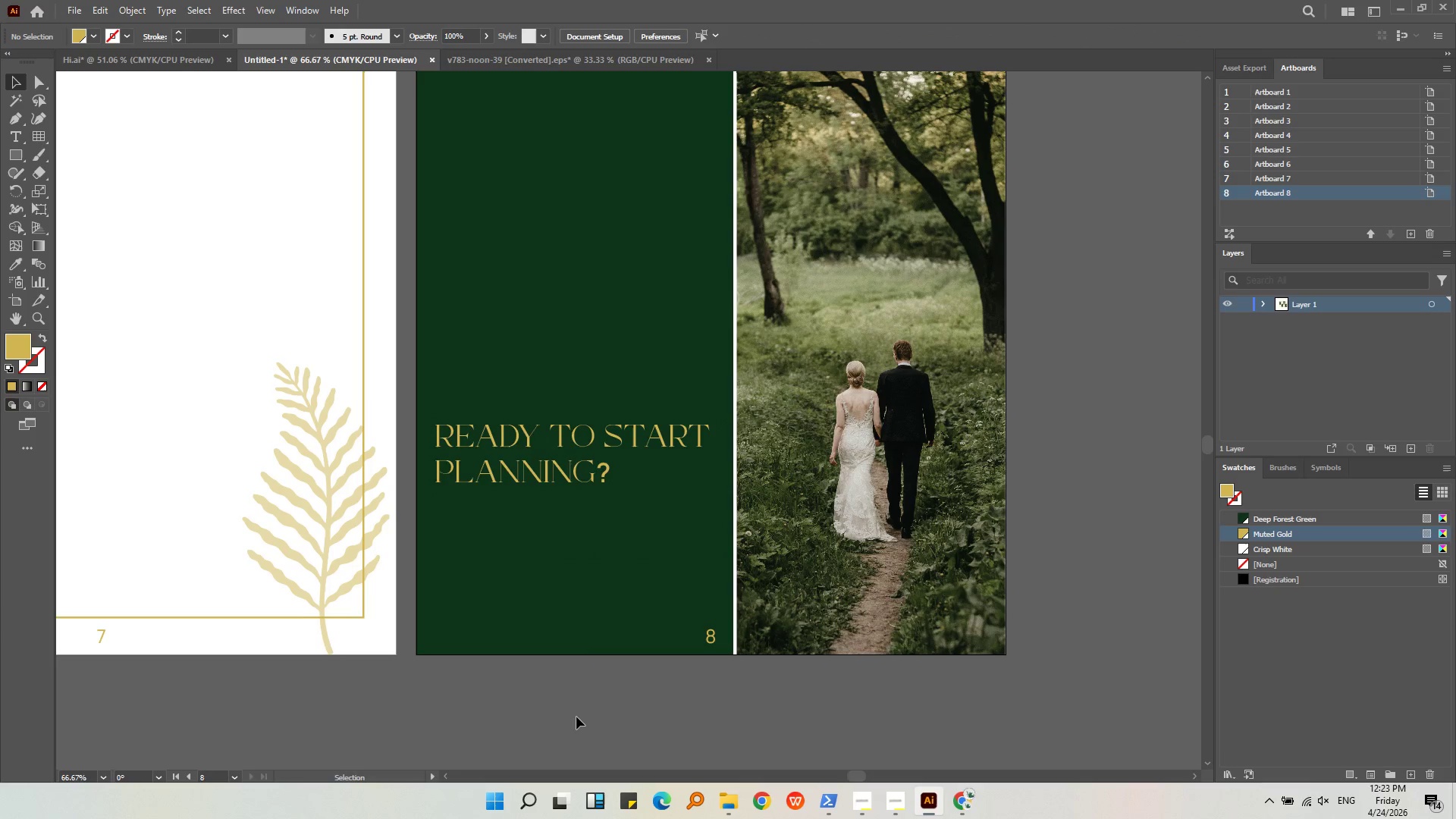 
hold_key(key=AltLeft, duration=0.95)
scroll: coordinate [576, 717], scroll_direction: down, amount: 1.0
 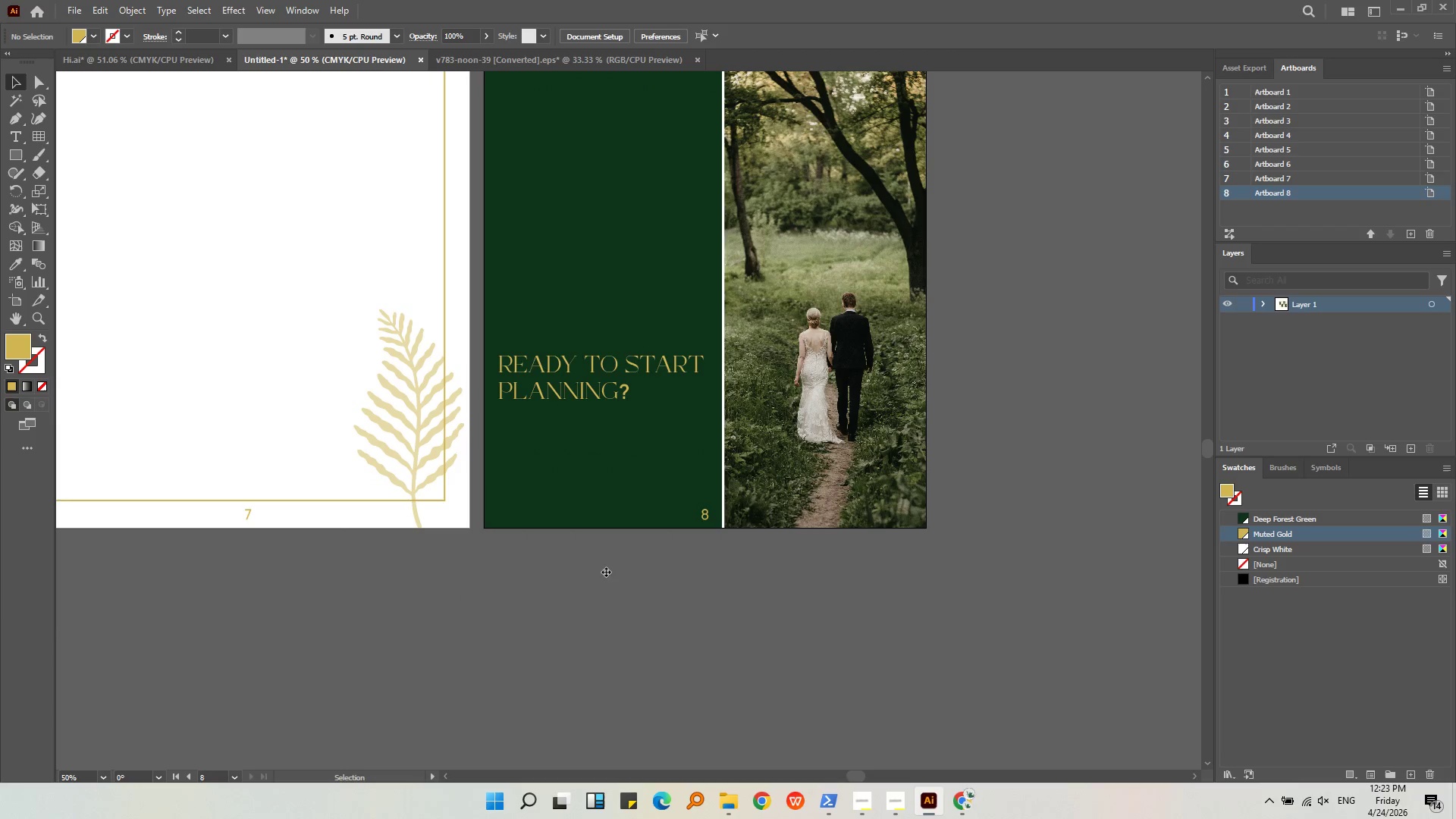 
left_click([569, 380])
 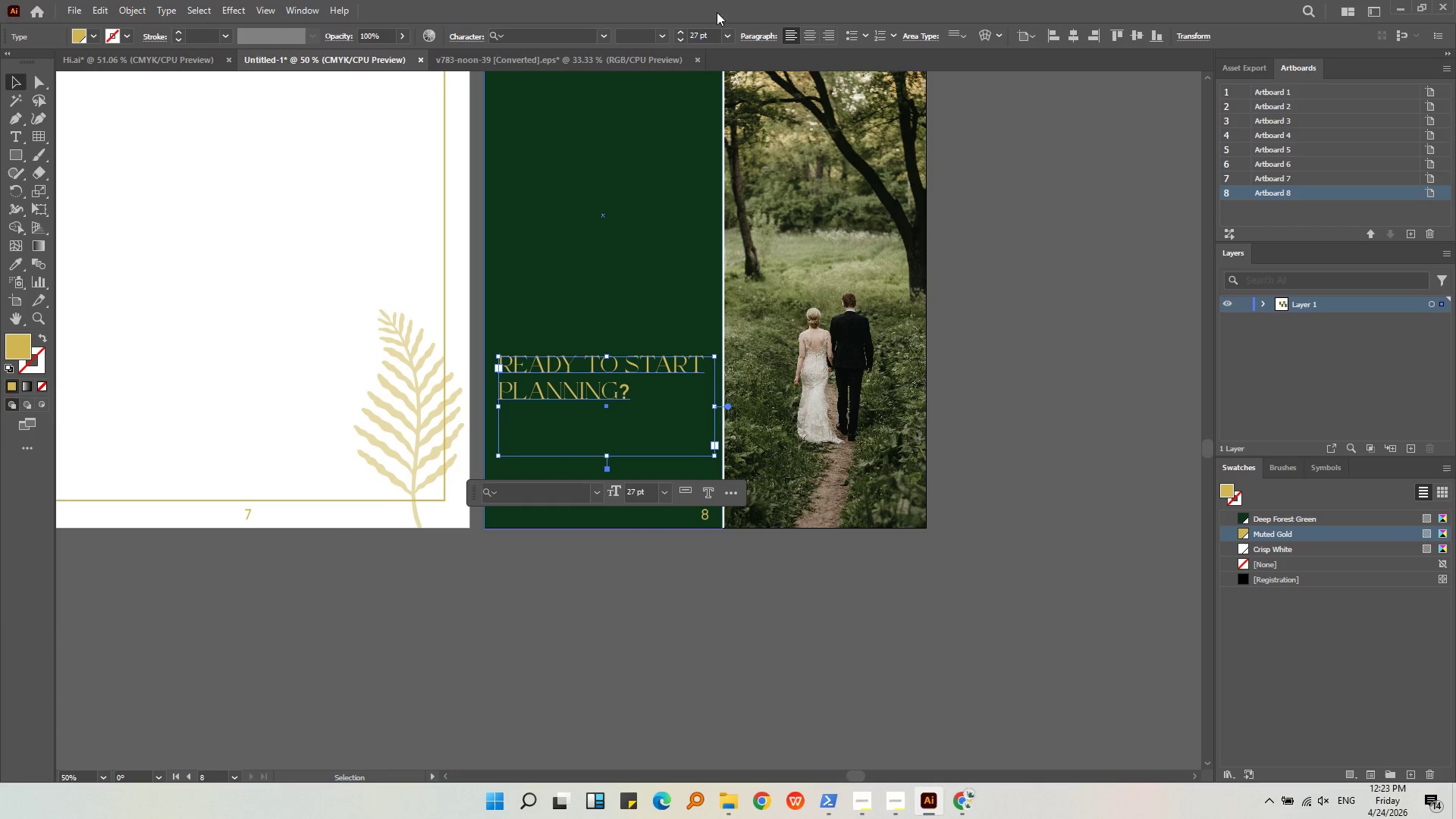 
scroll: coordinate [696, 34], scroll_direction: up, amount: 2.0
 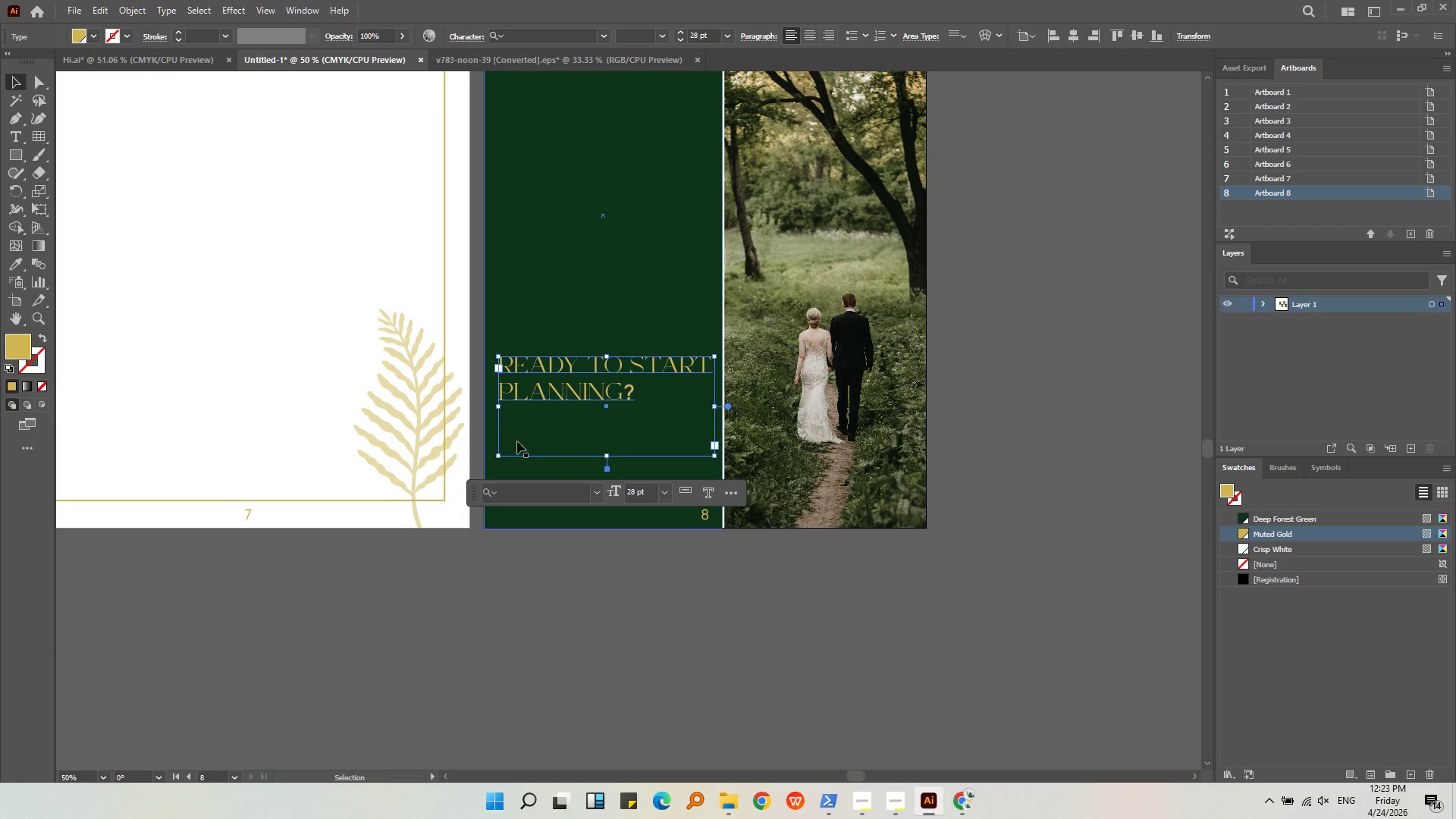 
left_click_drag(start_coordinate=[579, 403], to_coordinate=[572, 405])
 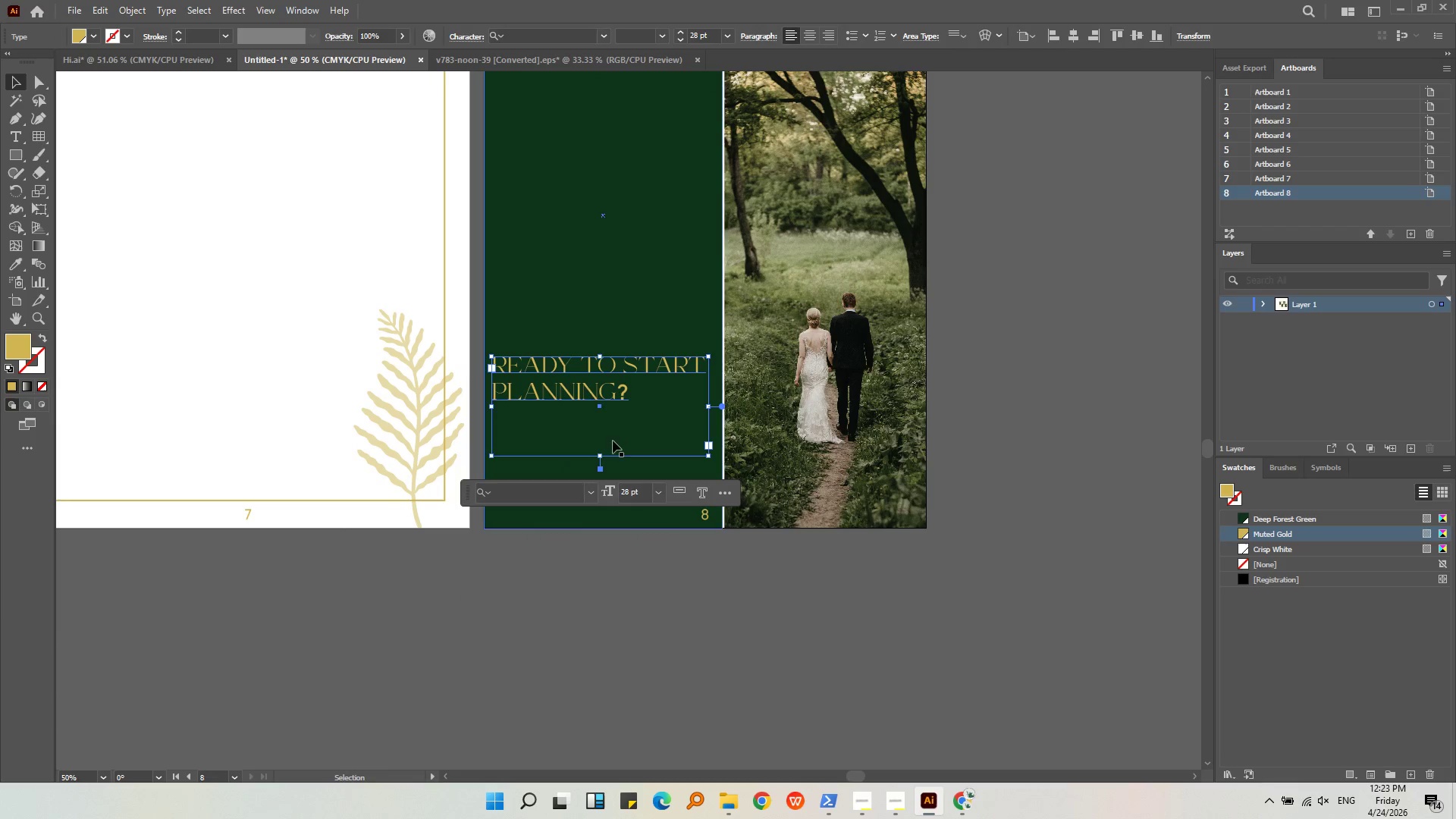 
key(Alt+AltLeft)
 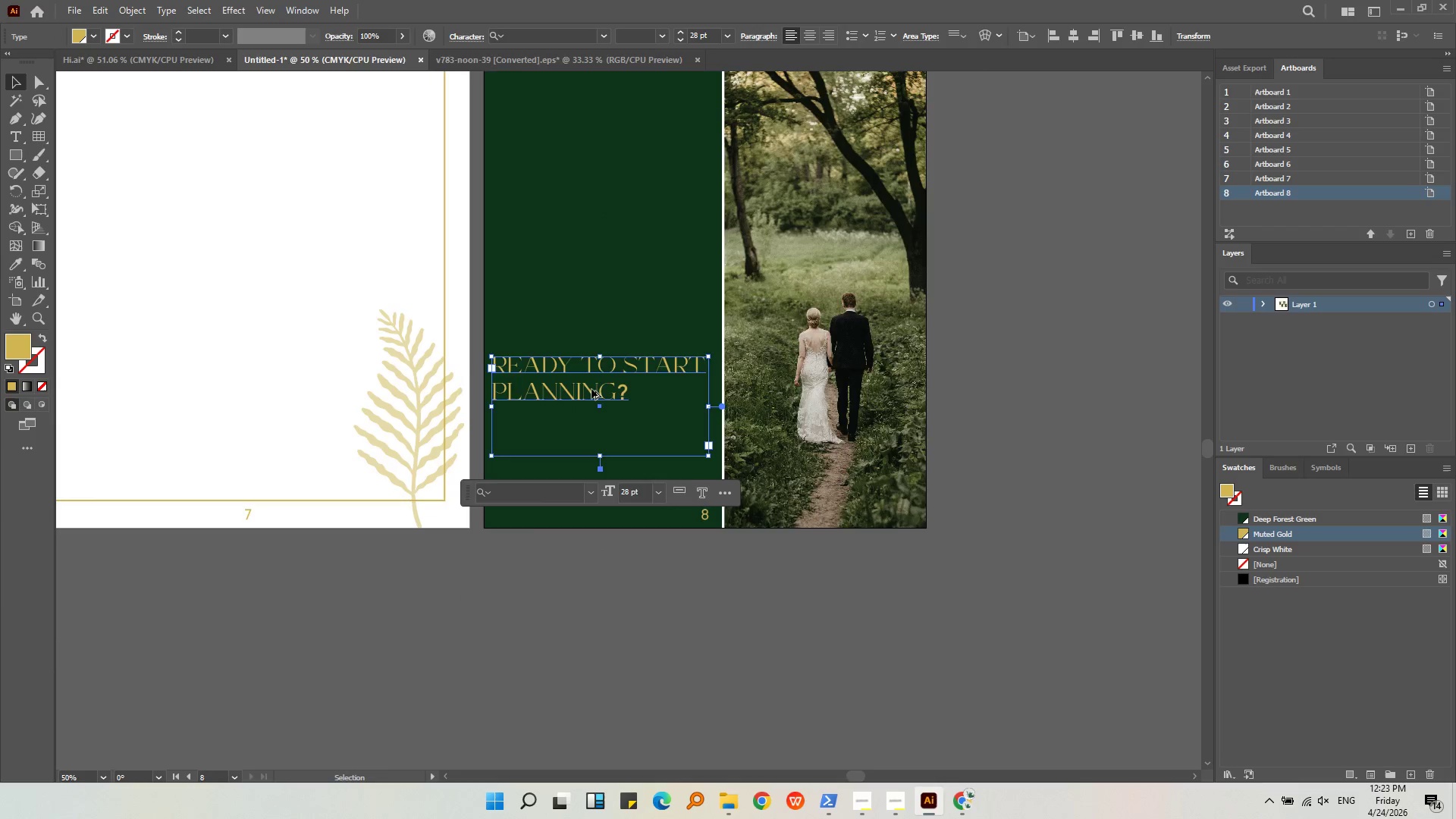 
left_click_drag(start_coordinate=[597, 404], to_coordinate=[601, 404])
 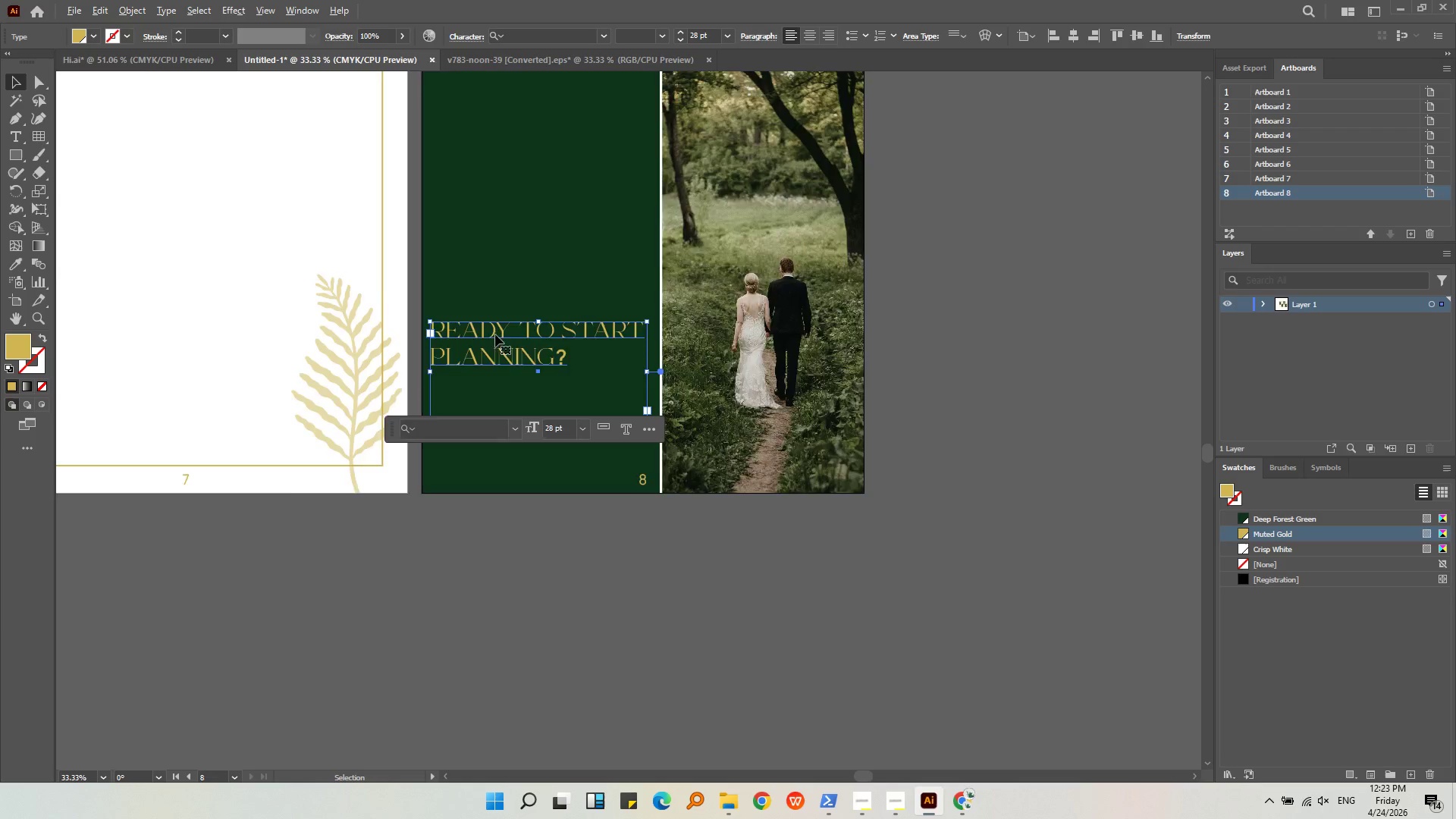 
hold_key(key=ShiftLeft, duration=0.45)
 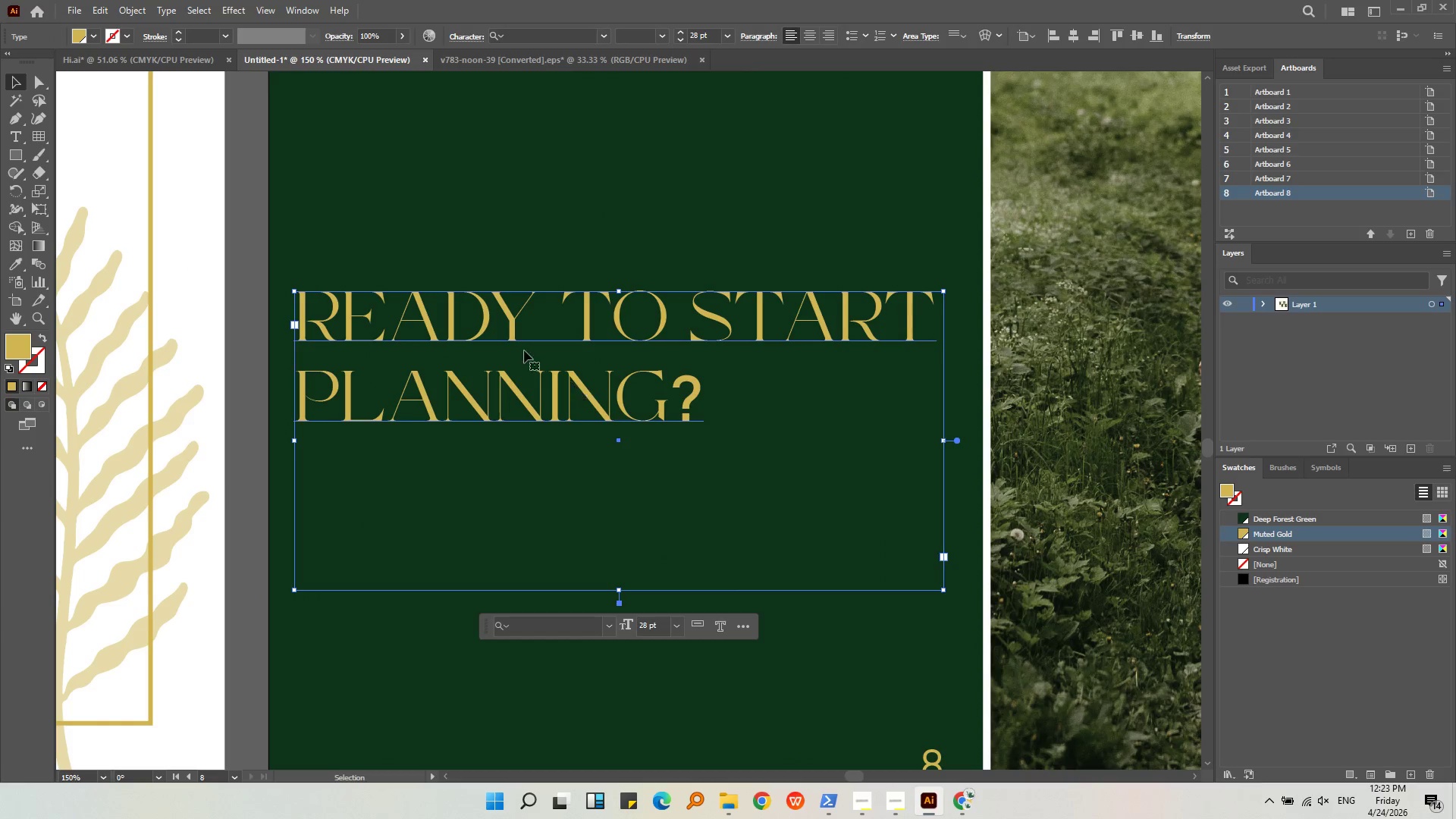 
scroll: coordinate [592, 389], scroll_direction: up, amount: 3.0
 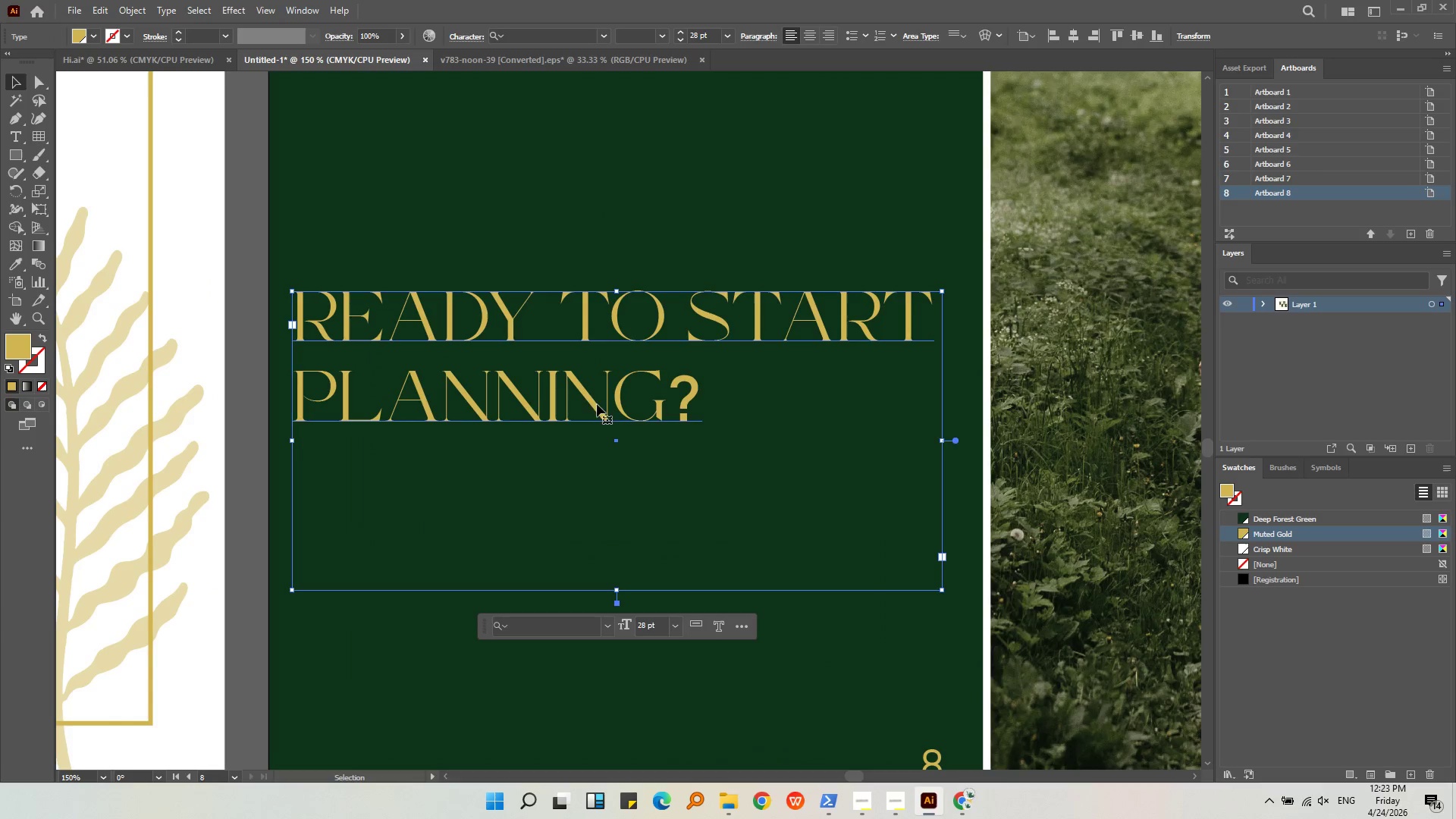 
key(Alt+AltLeft)
 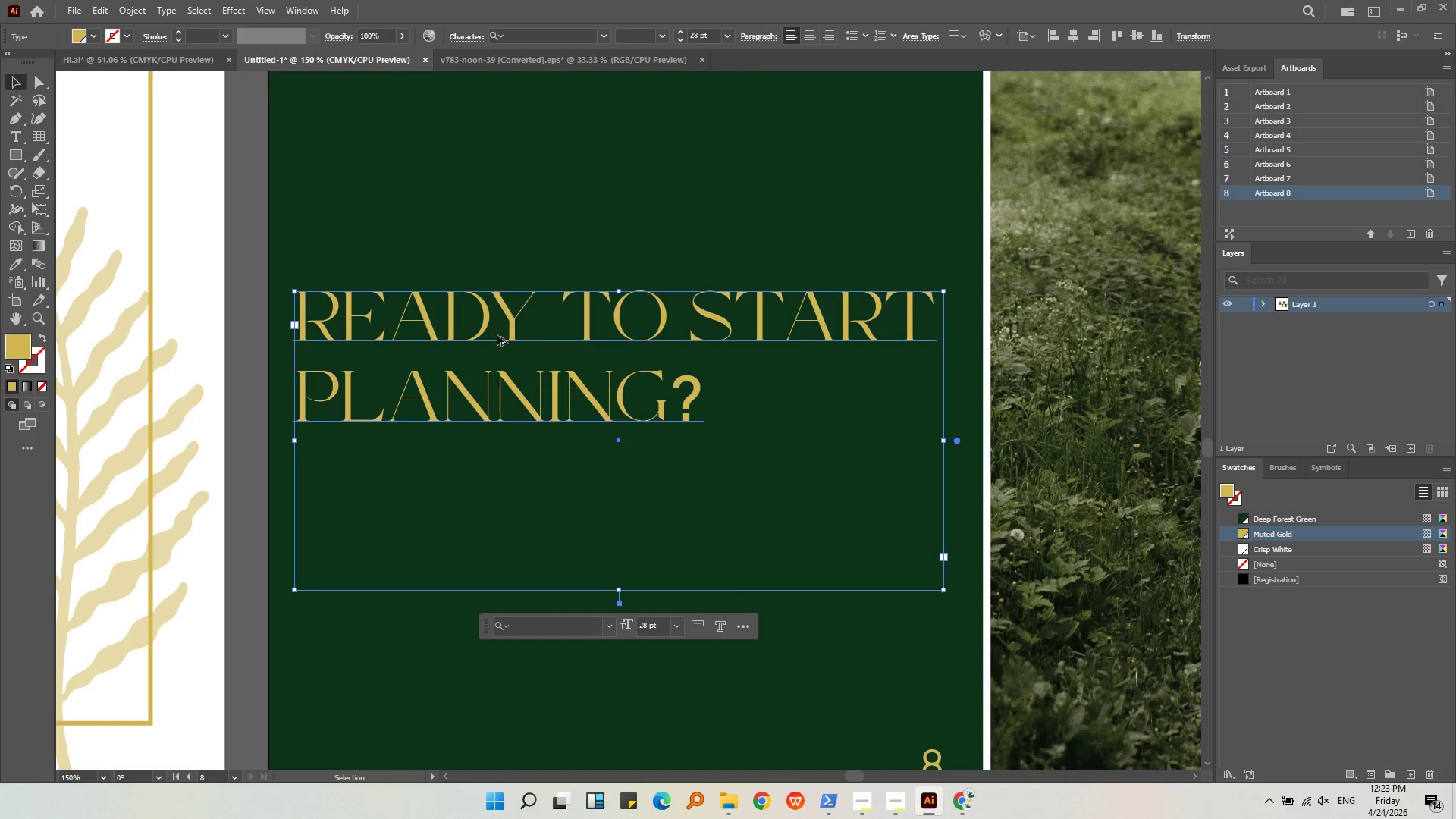 
scroll: coordinate [495, 334], scroll_direction: down, amount: 4.0
 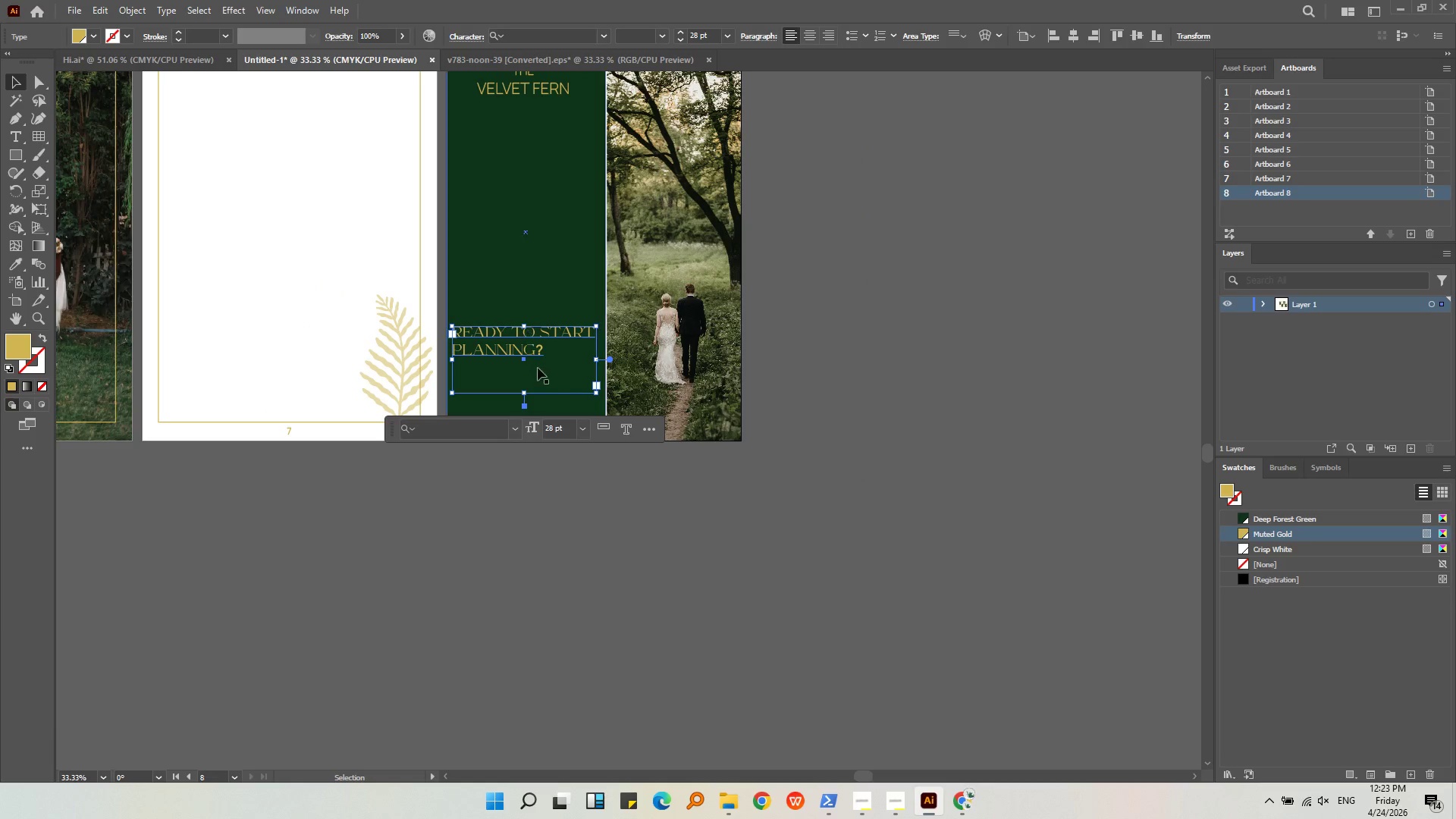 
left_click([683, 462])
 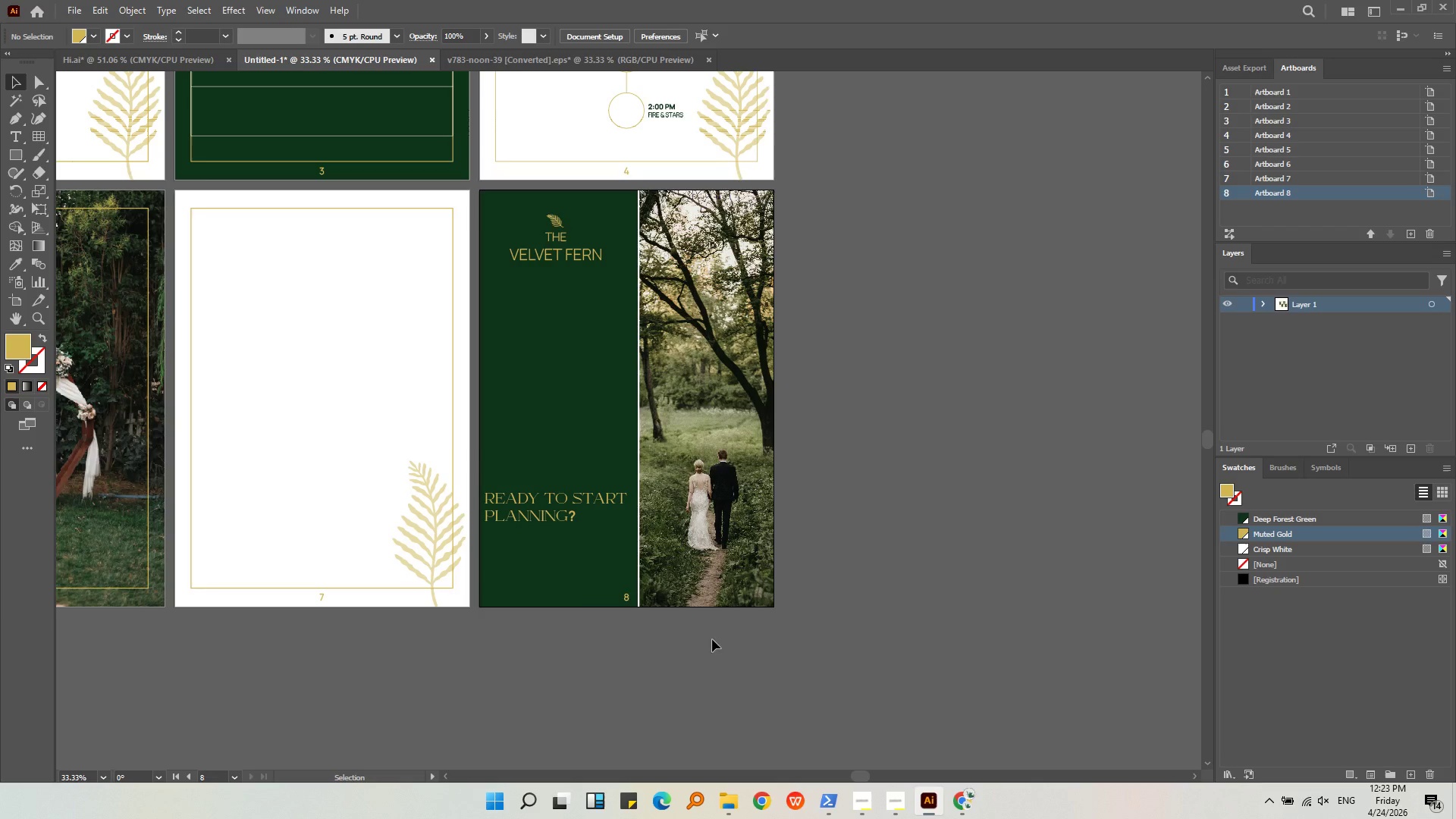 
left_click([598, 500])
 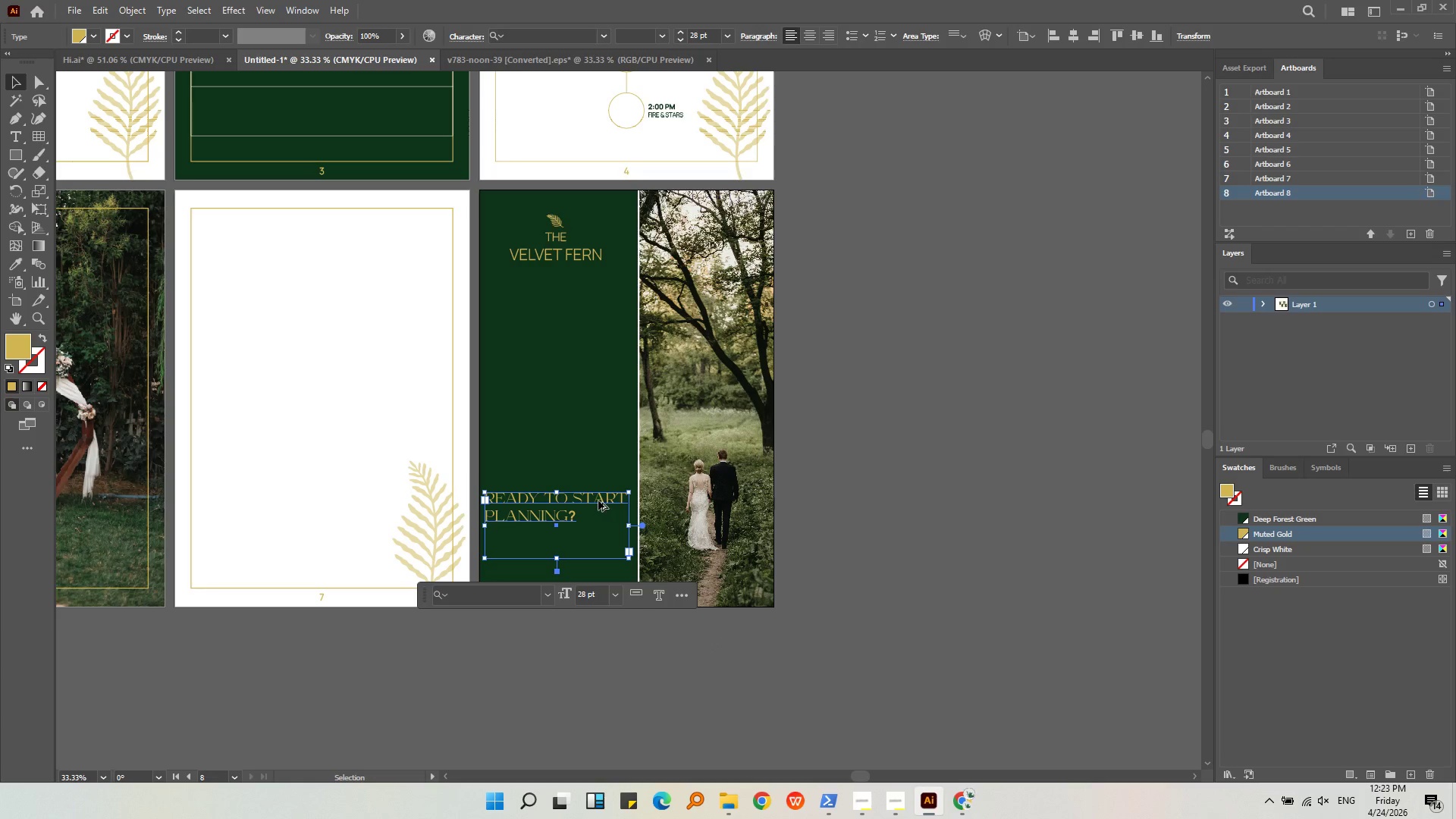 
hold_key(key=AltLeft, duration=0.45)
scroll: coordinate [598, 500], scroll_direction: up, amount: 3.0